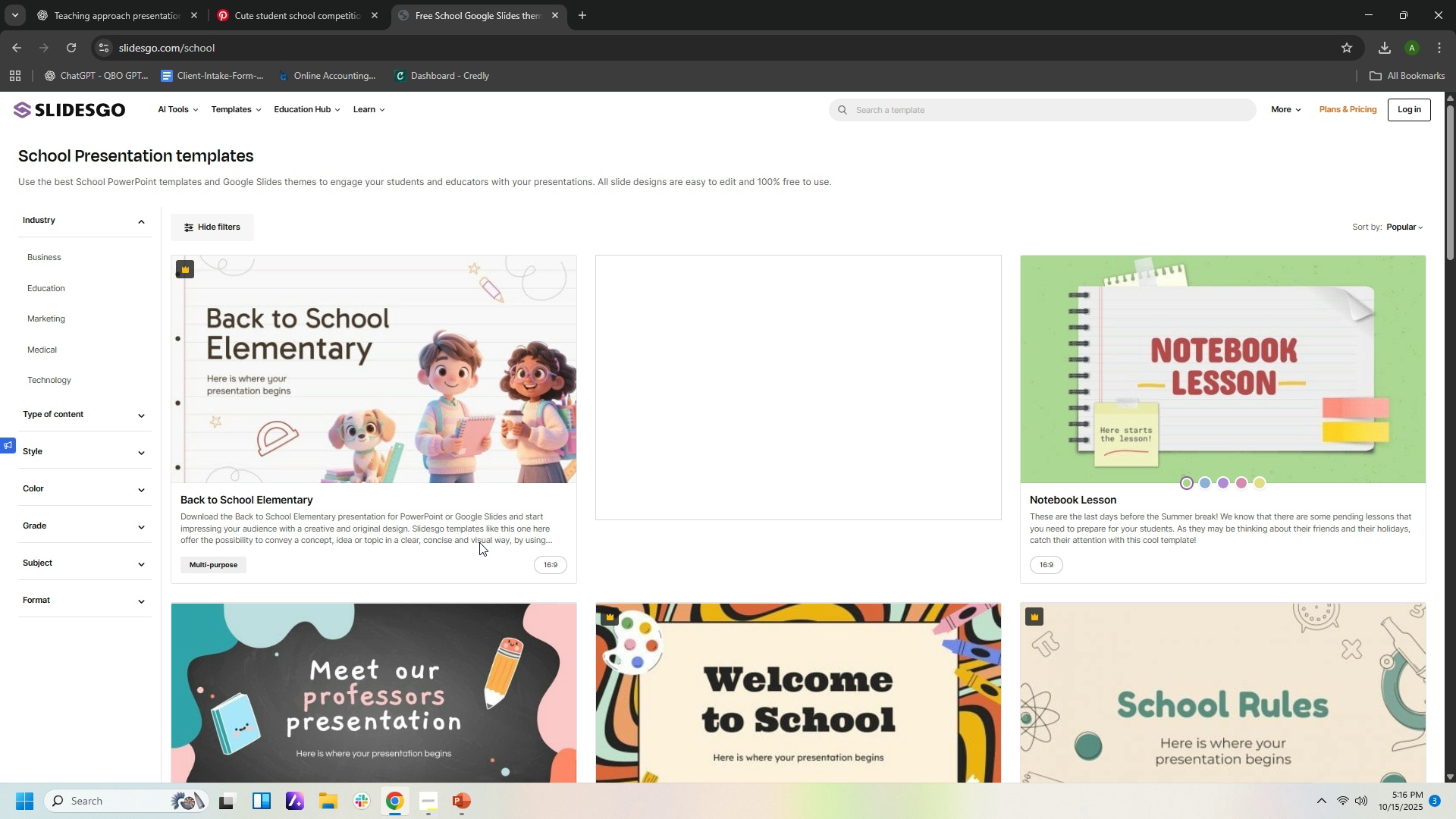 
left_click([1241, 444])
 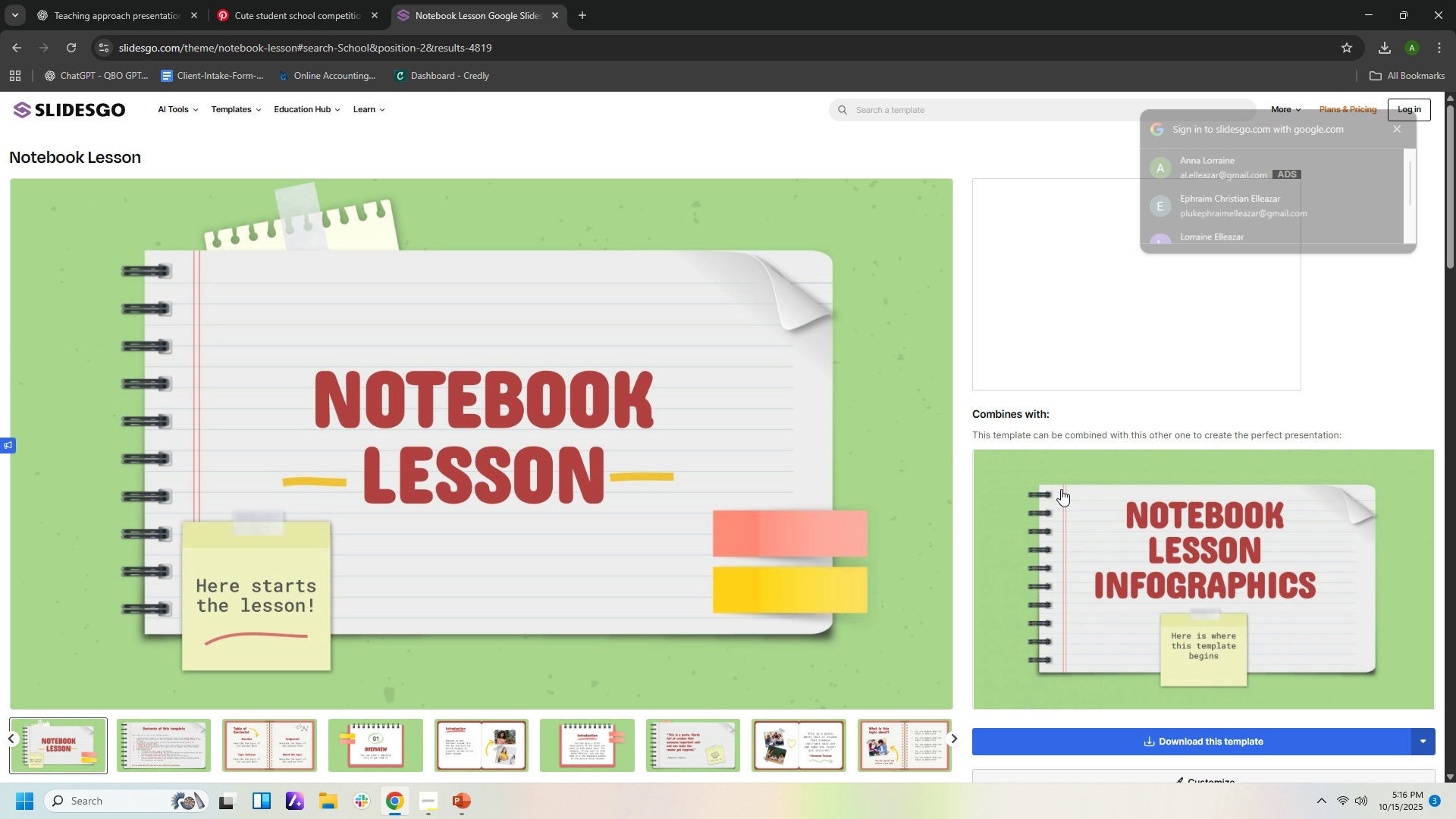 
scroll: coordinate [808, 517], scroll_direction: down, amount: 1.0
 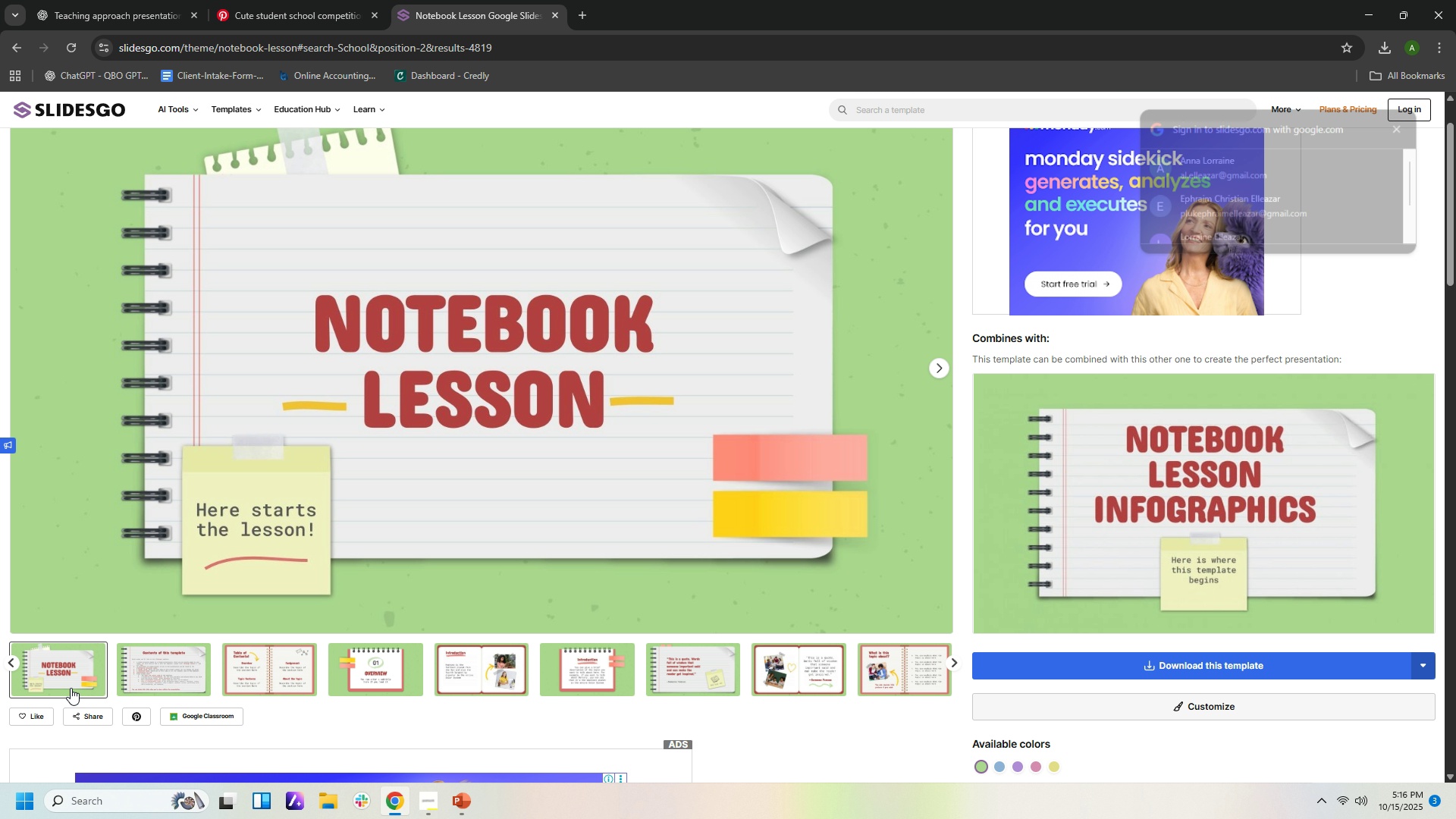 
left_click([136, 679])
 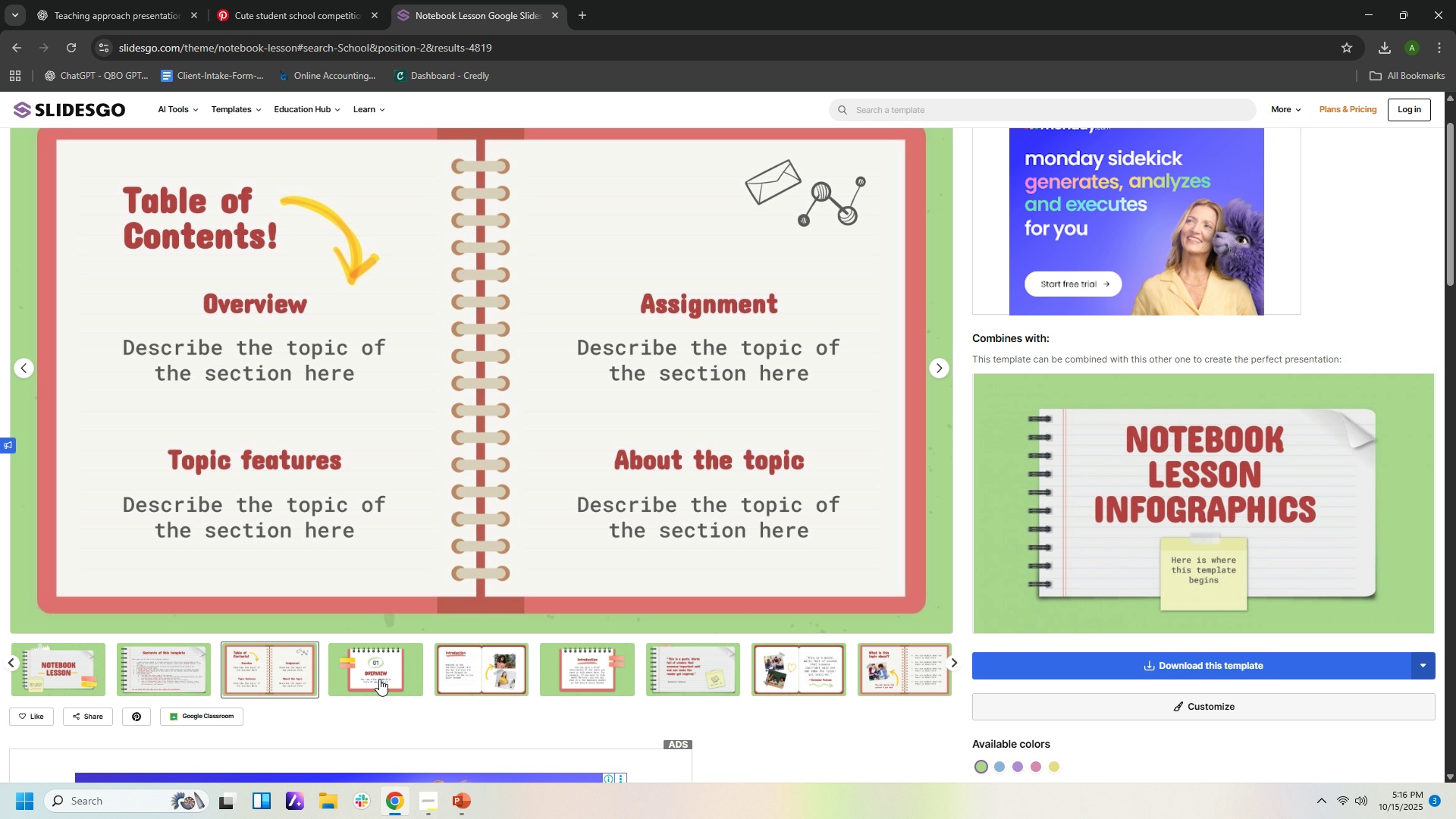 
left_click([403, 677])
 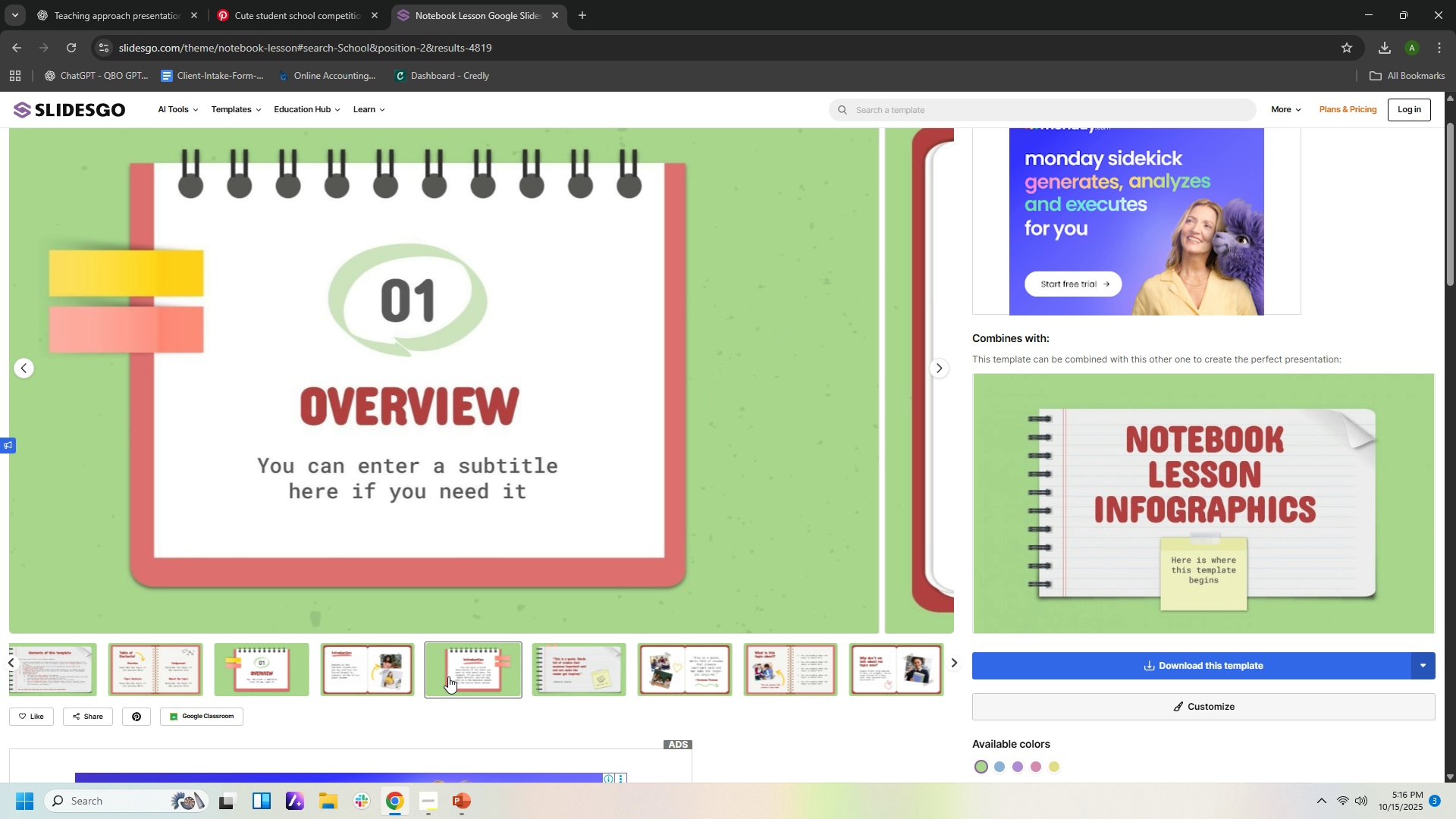 
left_click([448, 676])
 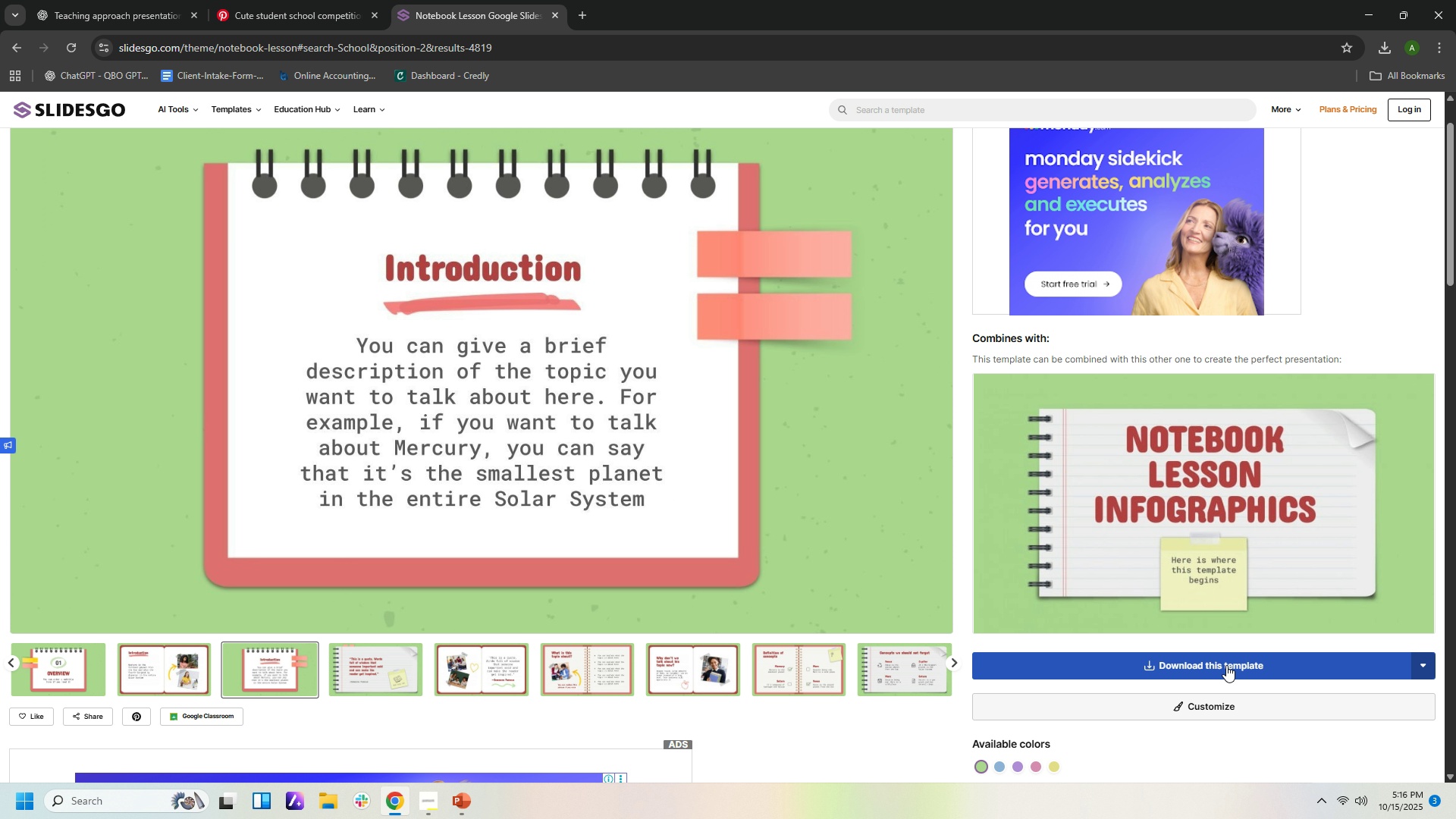 
left_click([1226, 665])
 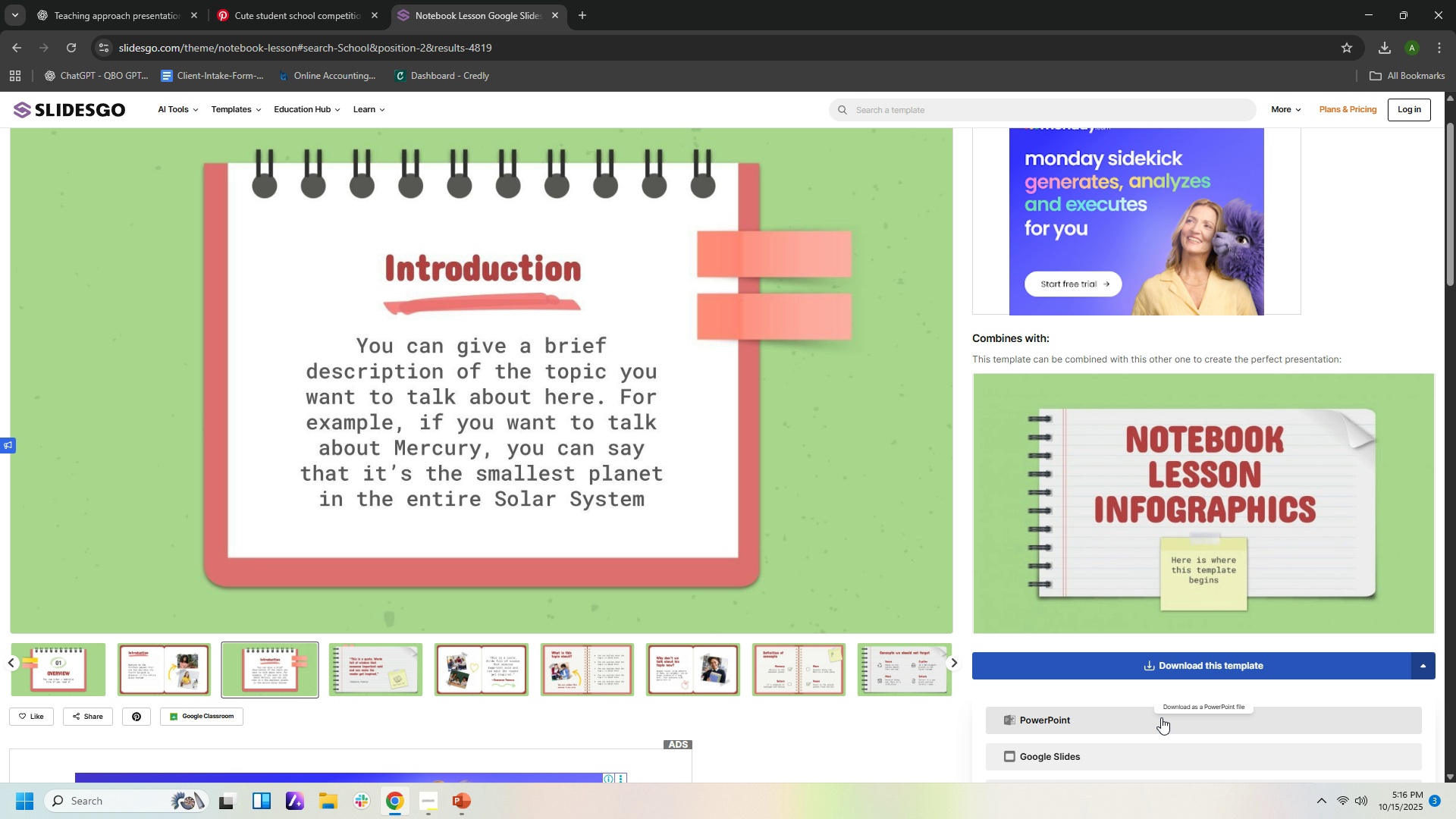 
left_click([1161, 717])
 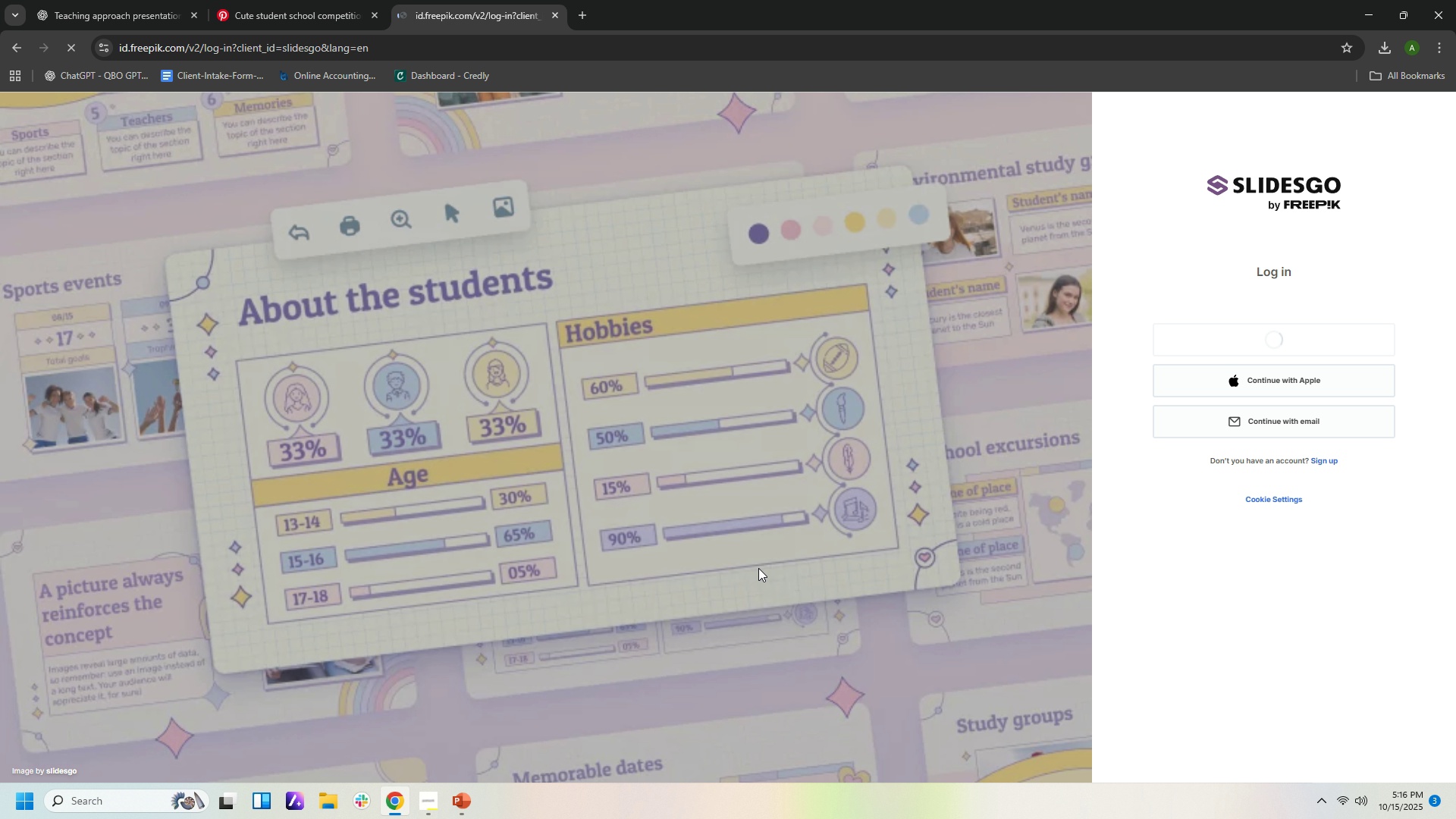 
wait(8.25)
 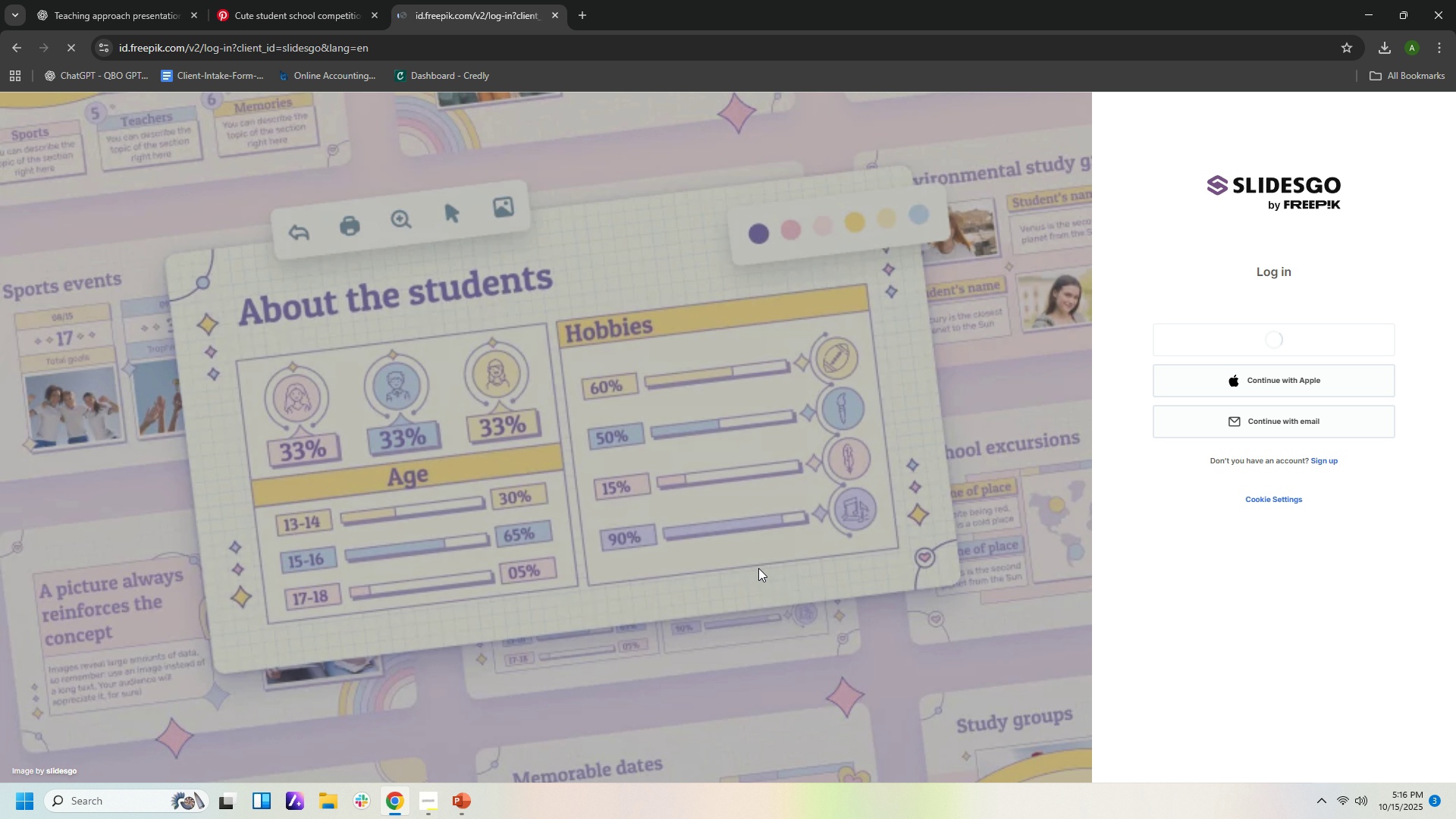 
double_click([639, 510])
 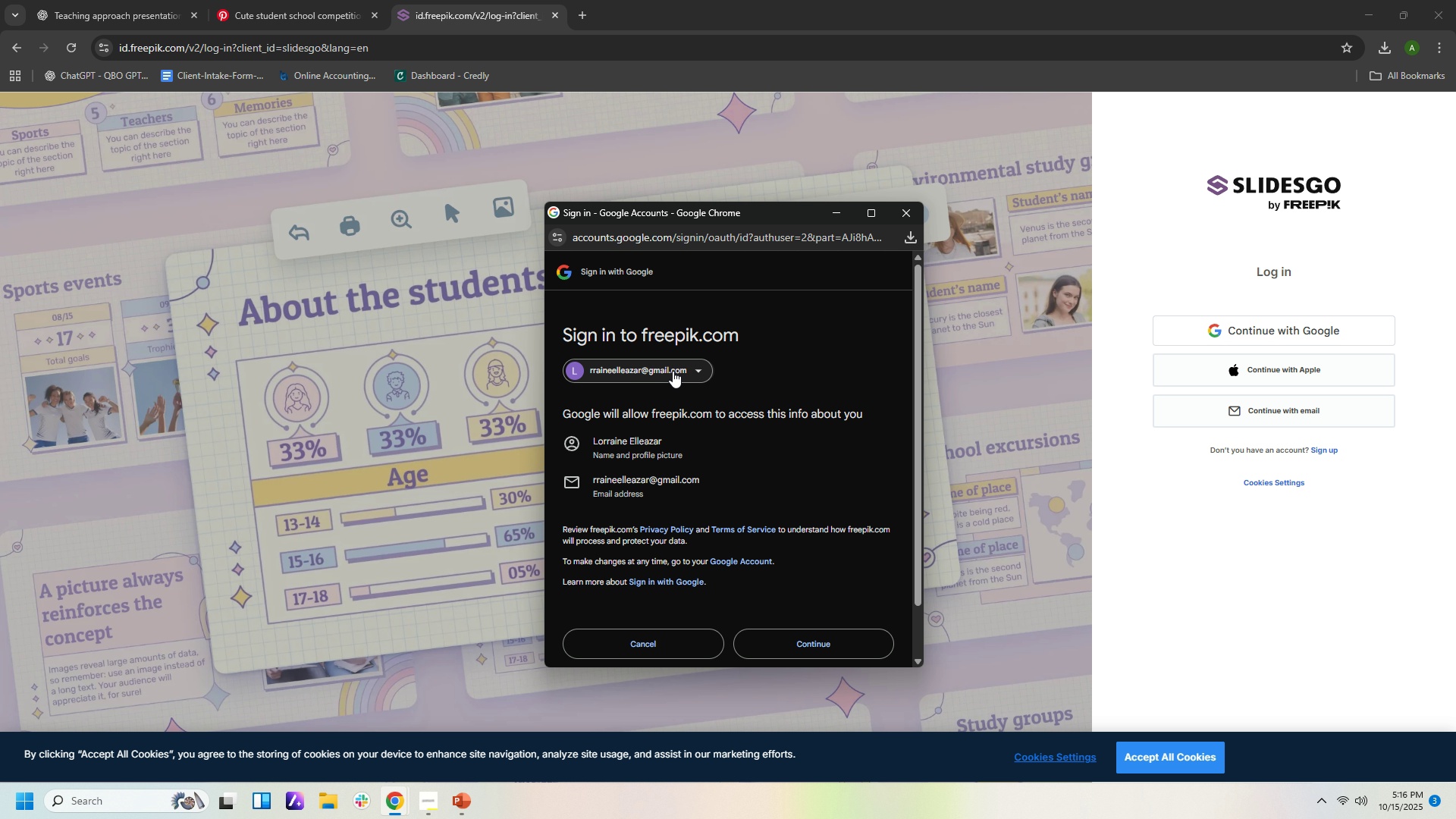 
left_click([801, 648])
 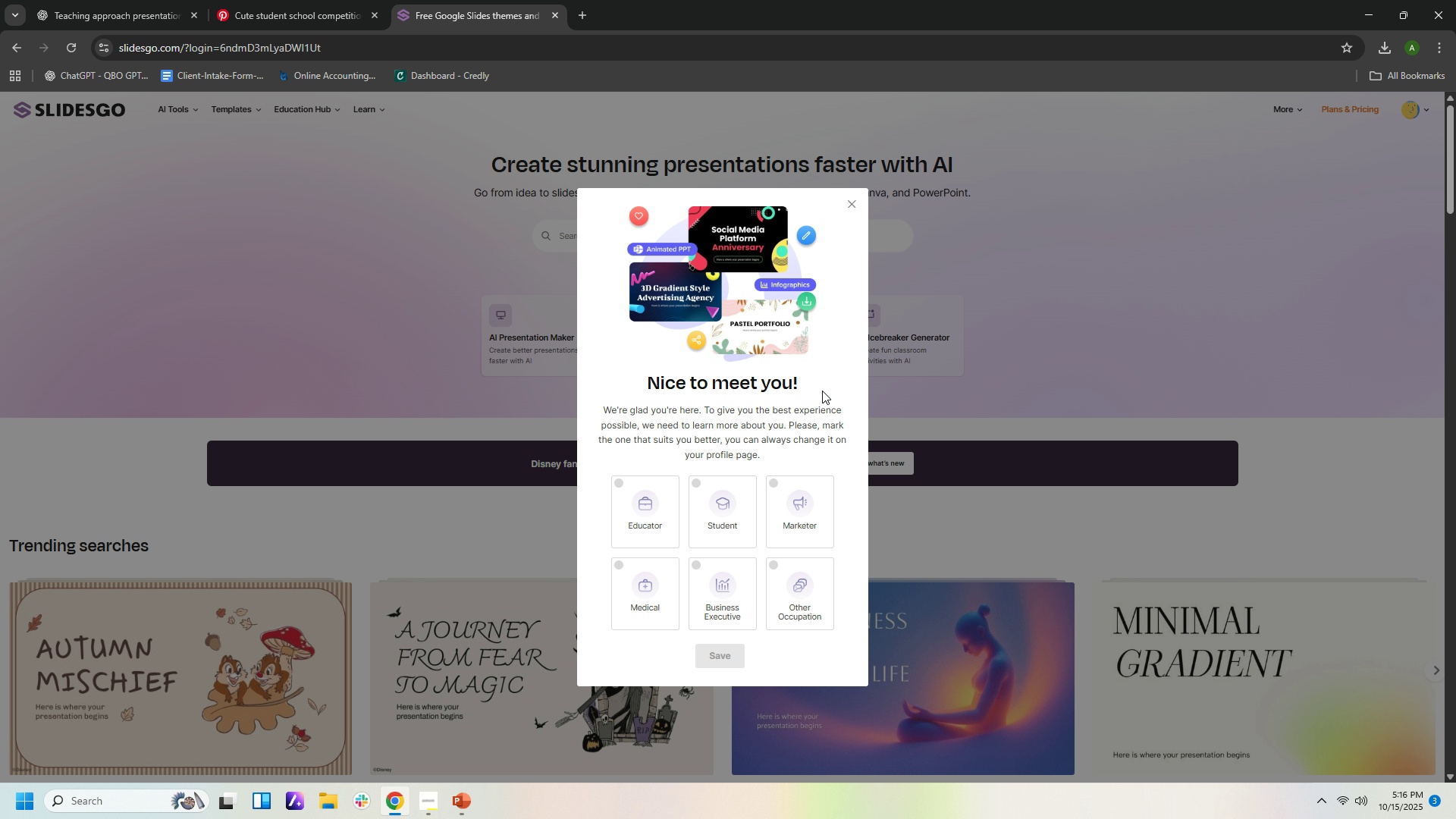 
wait(11.56)
 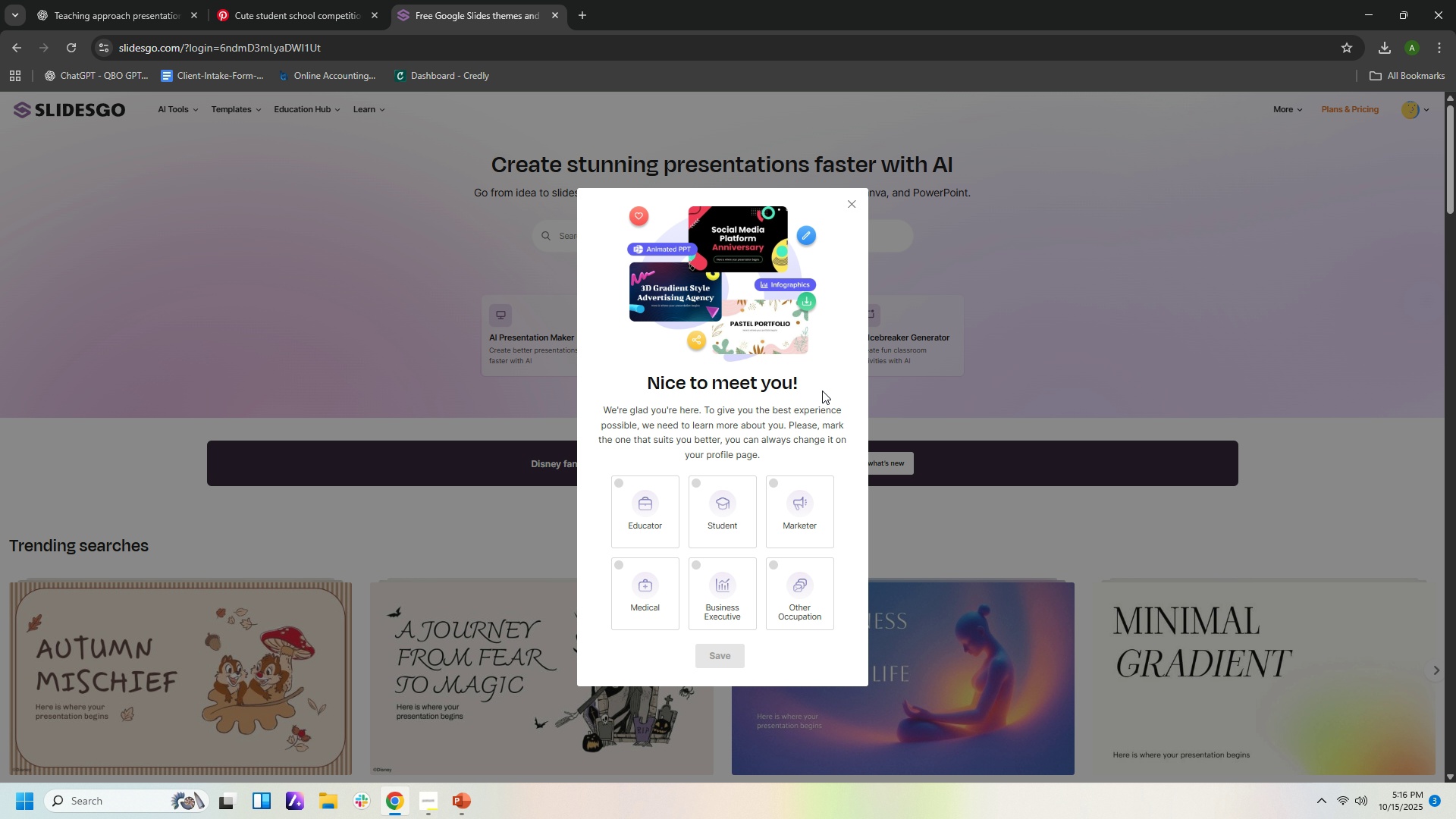 
left_click([814, 580])
 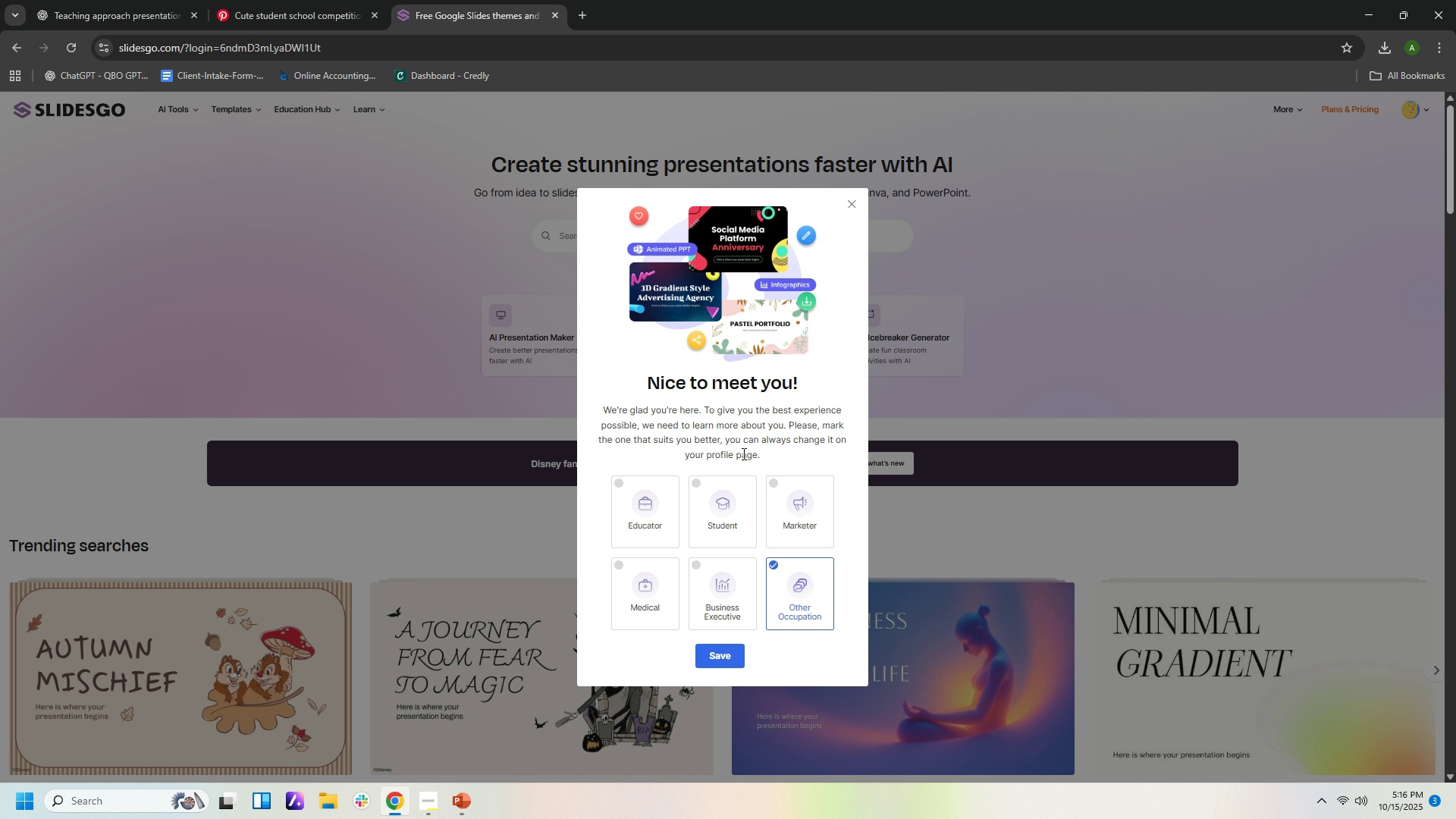 
left_click([715, 652])
 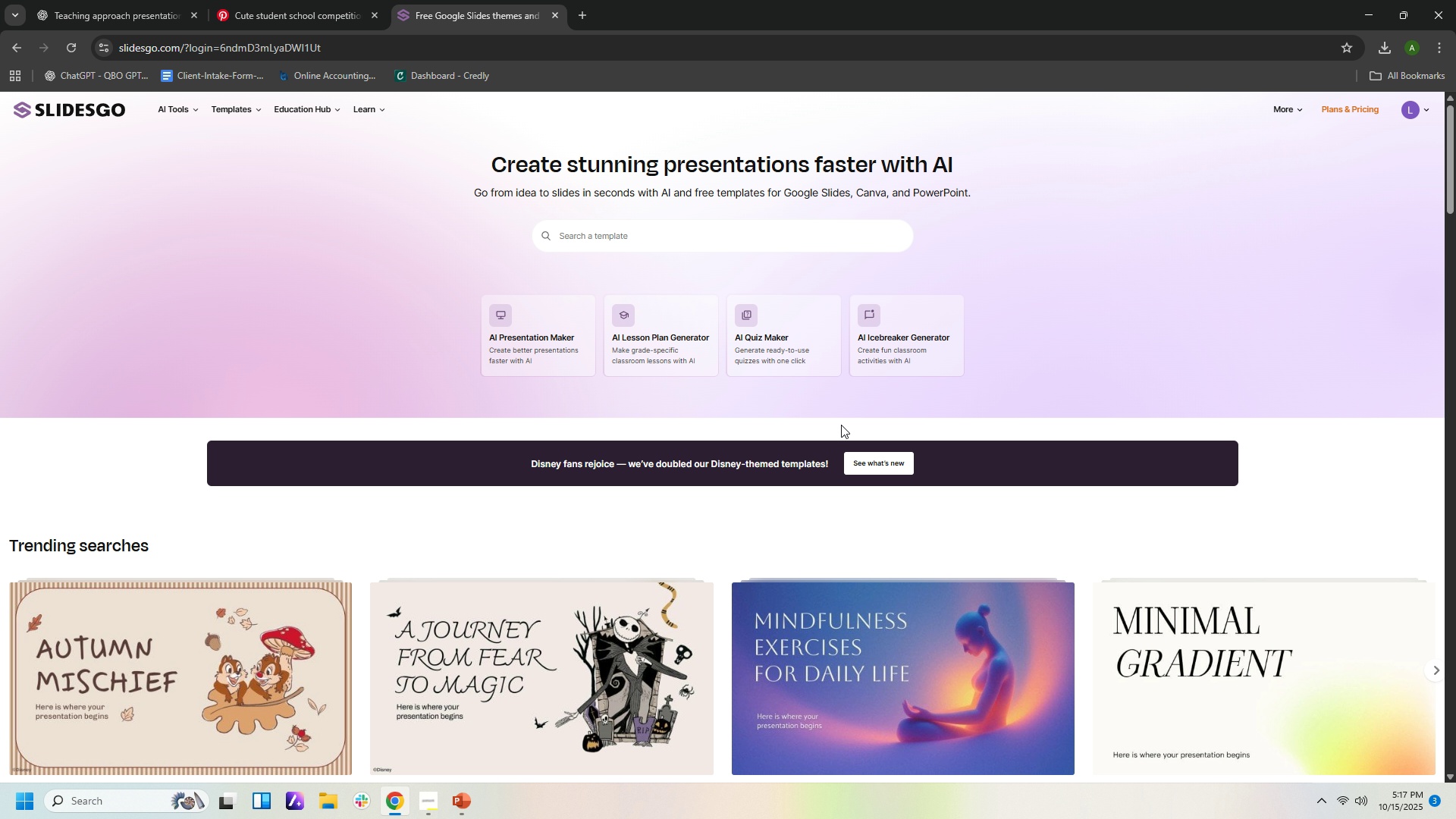 
scroll: coordinate [859, 524], scroll_direction: down, amount: 20.0
 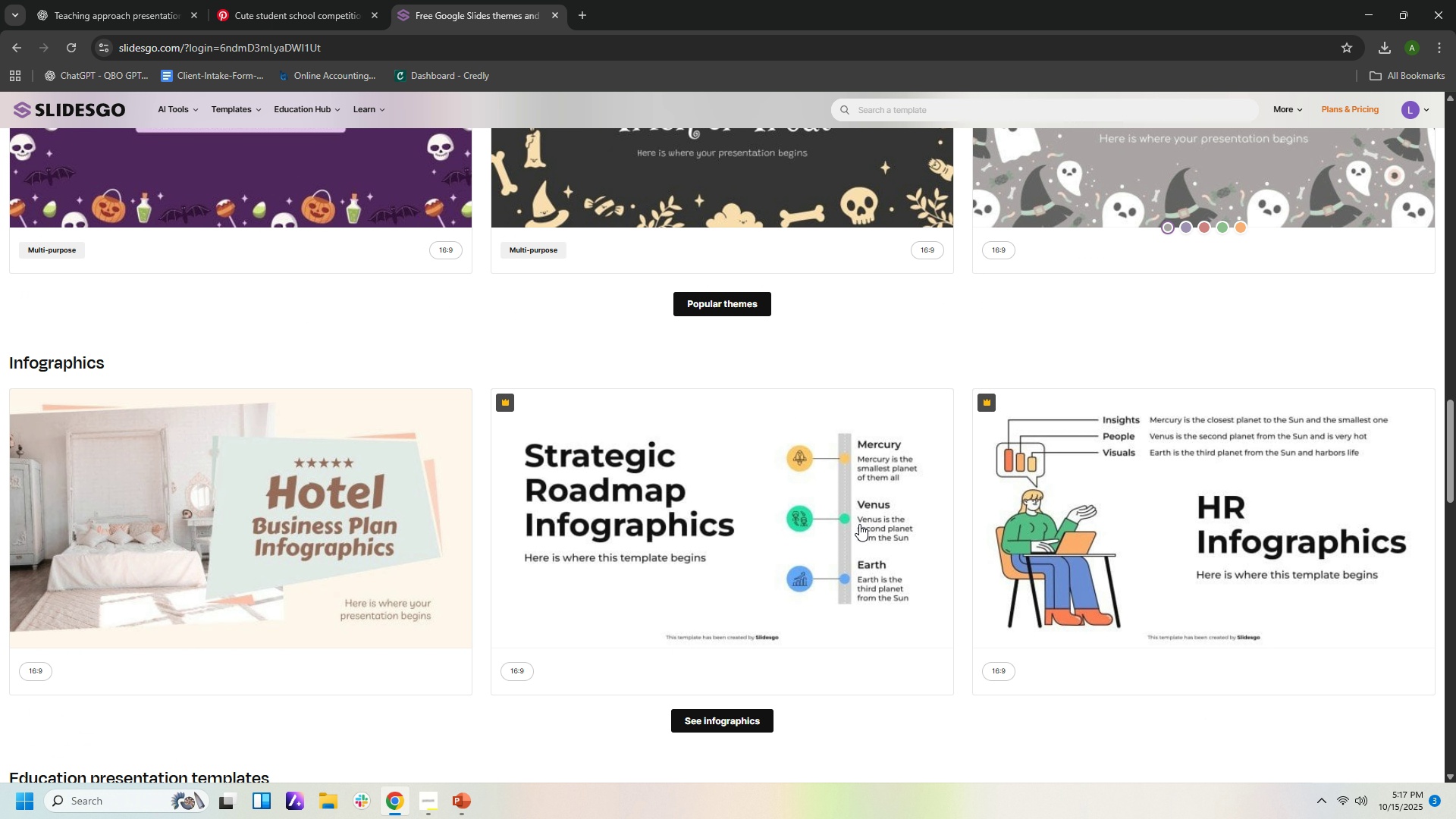 
scroll: coordinate [842, 495], scroll_direction: up, amount: 29.0
 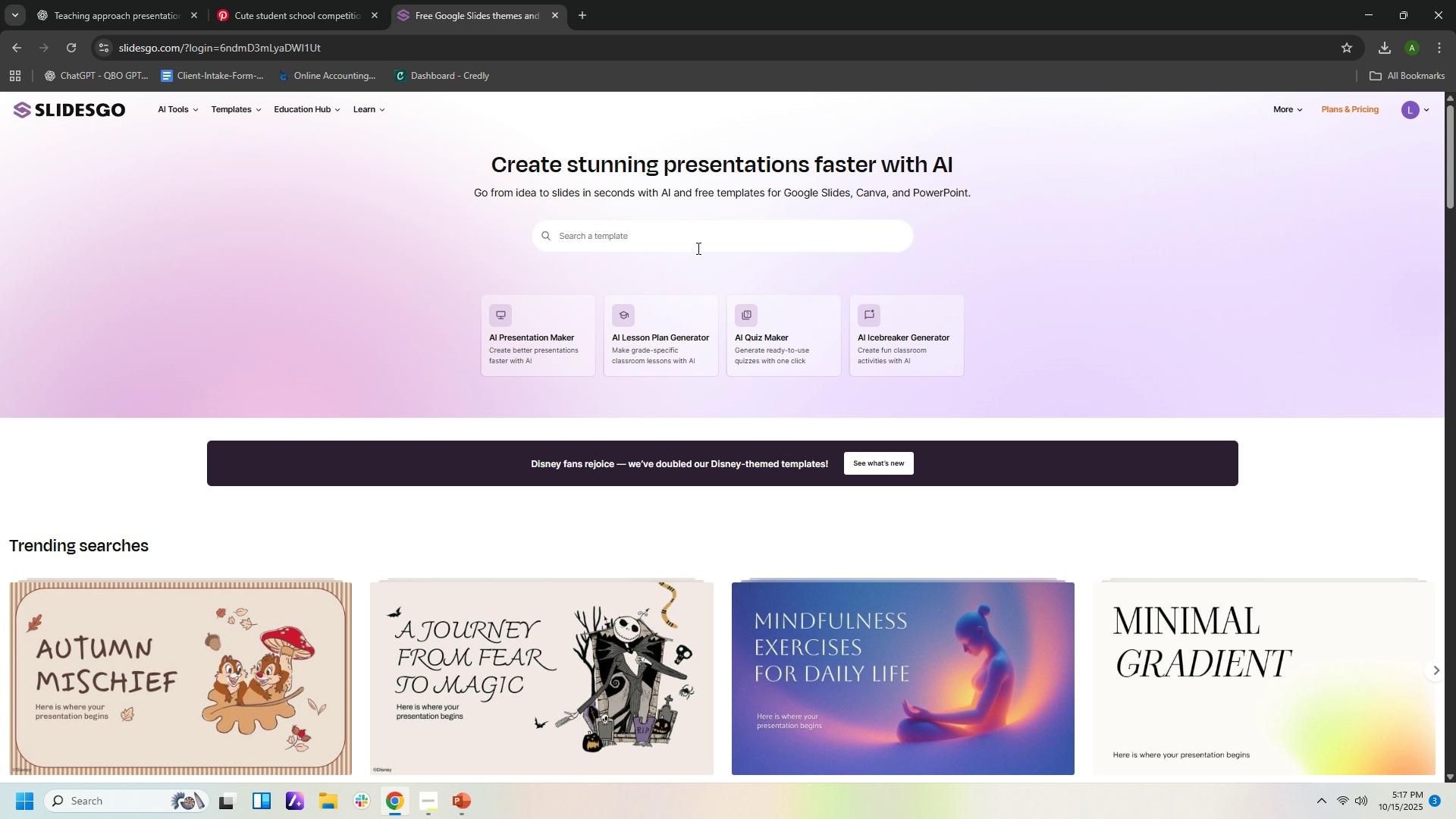 
left_click([696, 243])
 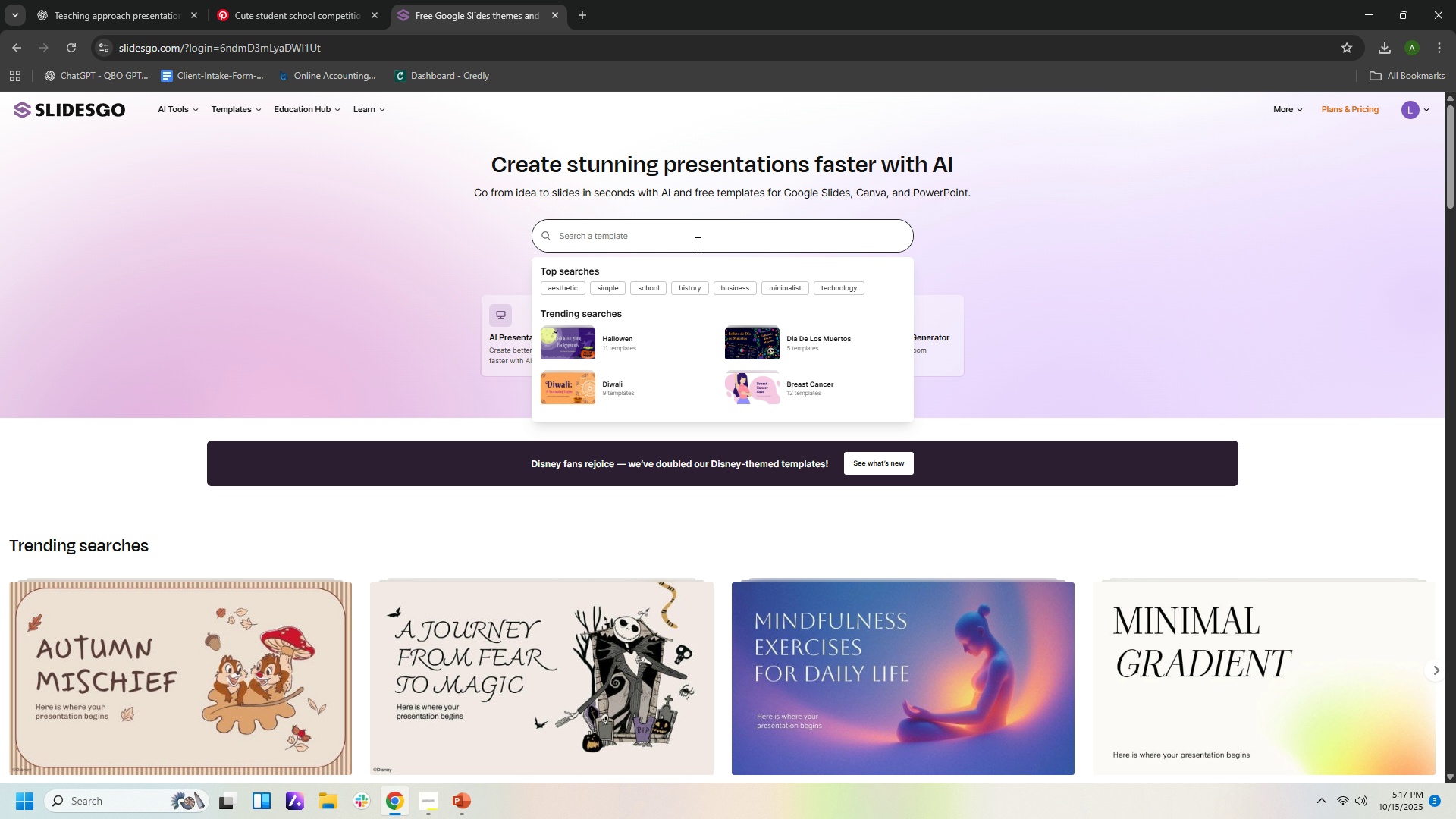 
type(classroom)
 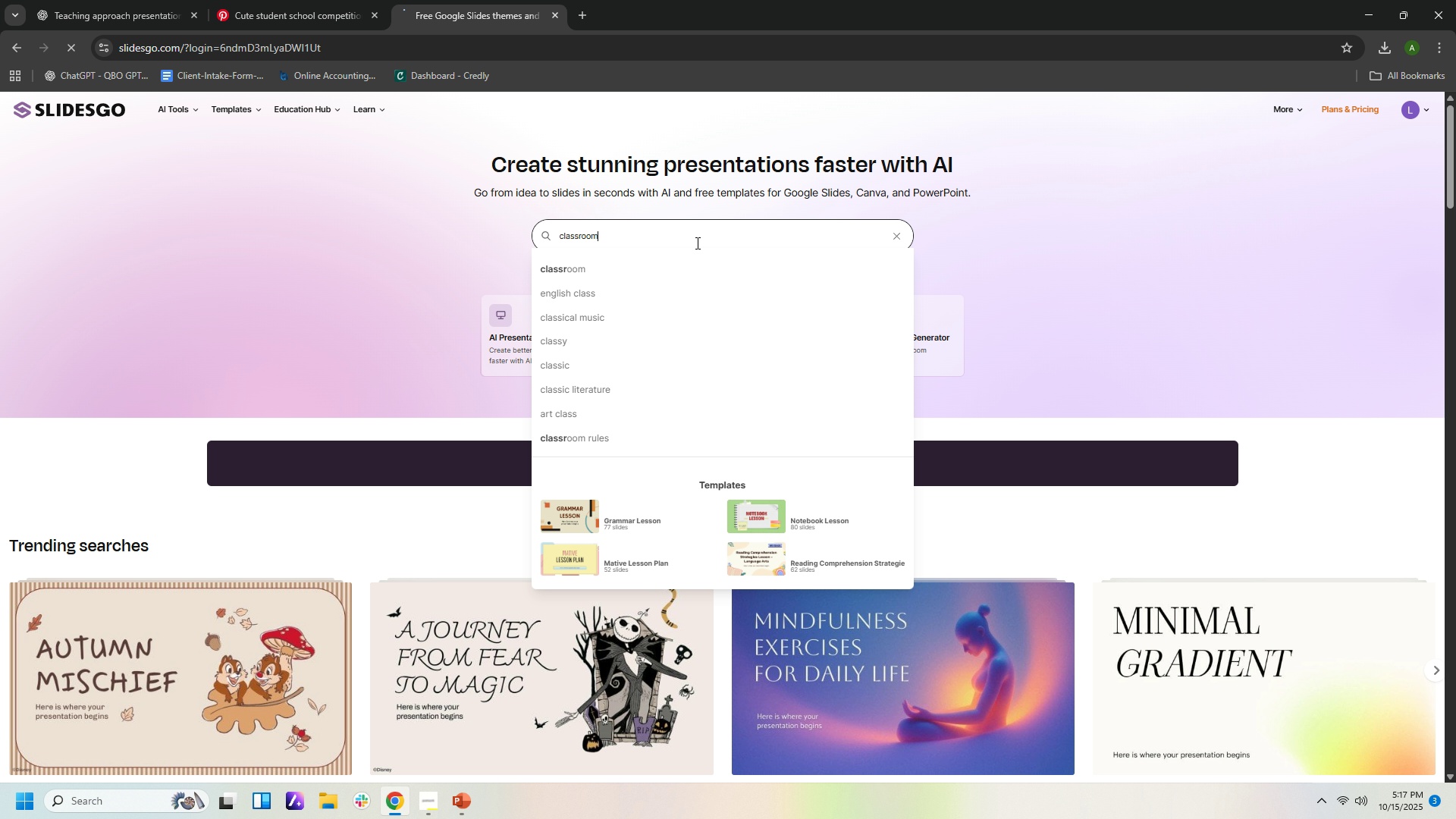 
key(Enter)
 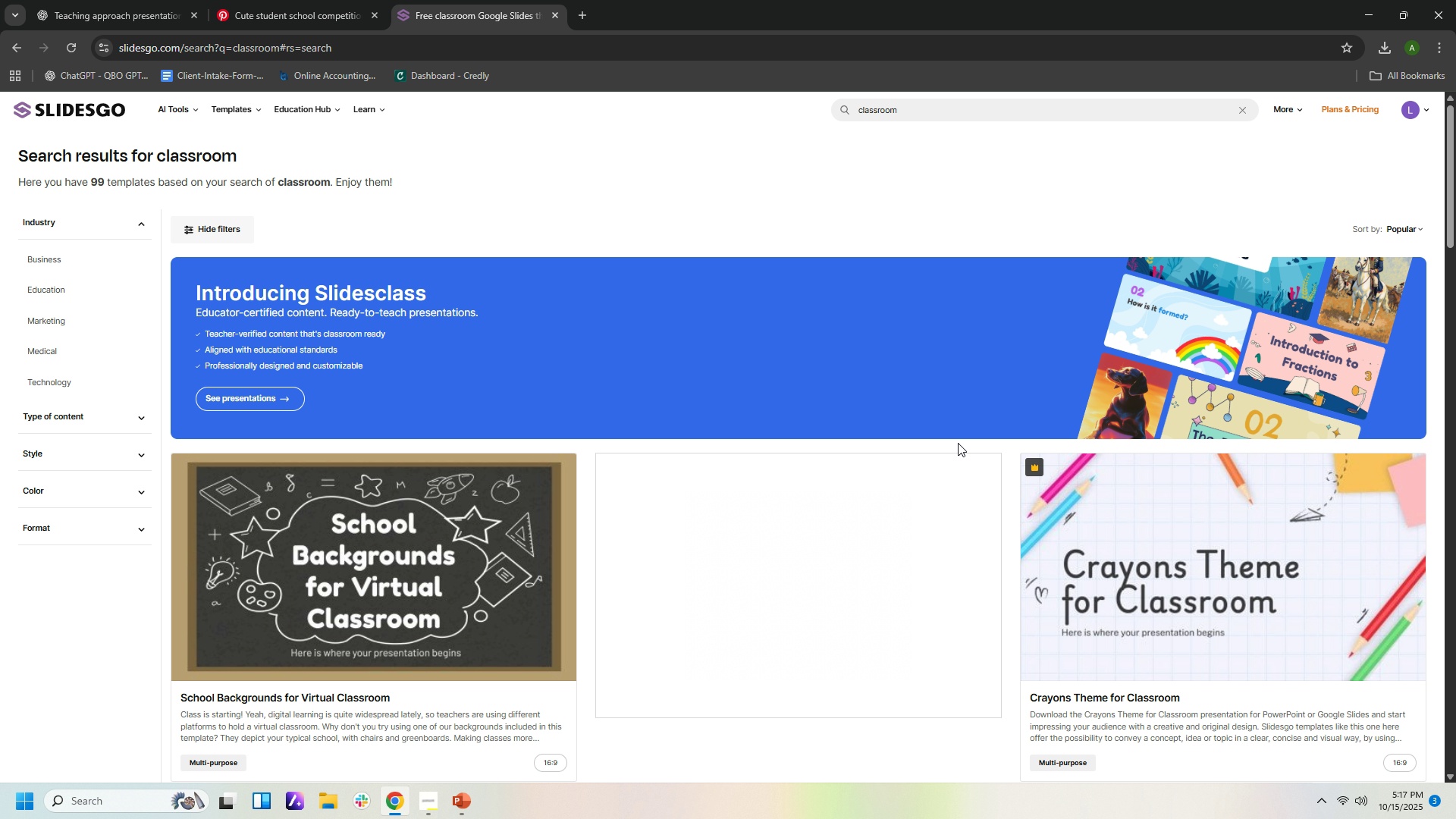 
scroll: coordinate [923, 453], scroll_direction: down, amount: 6.0
 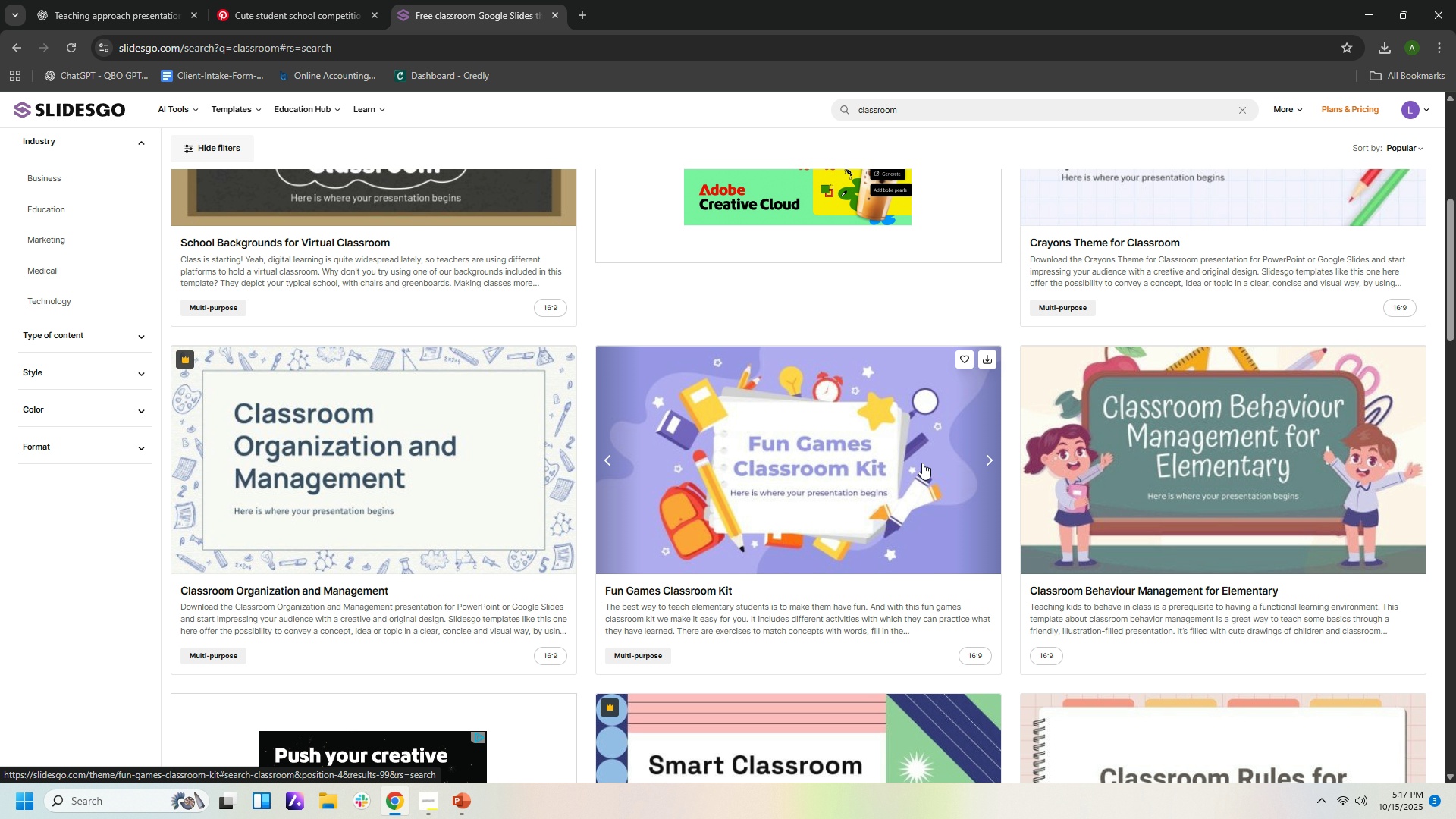 
wait(5.05)
 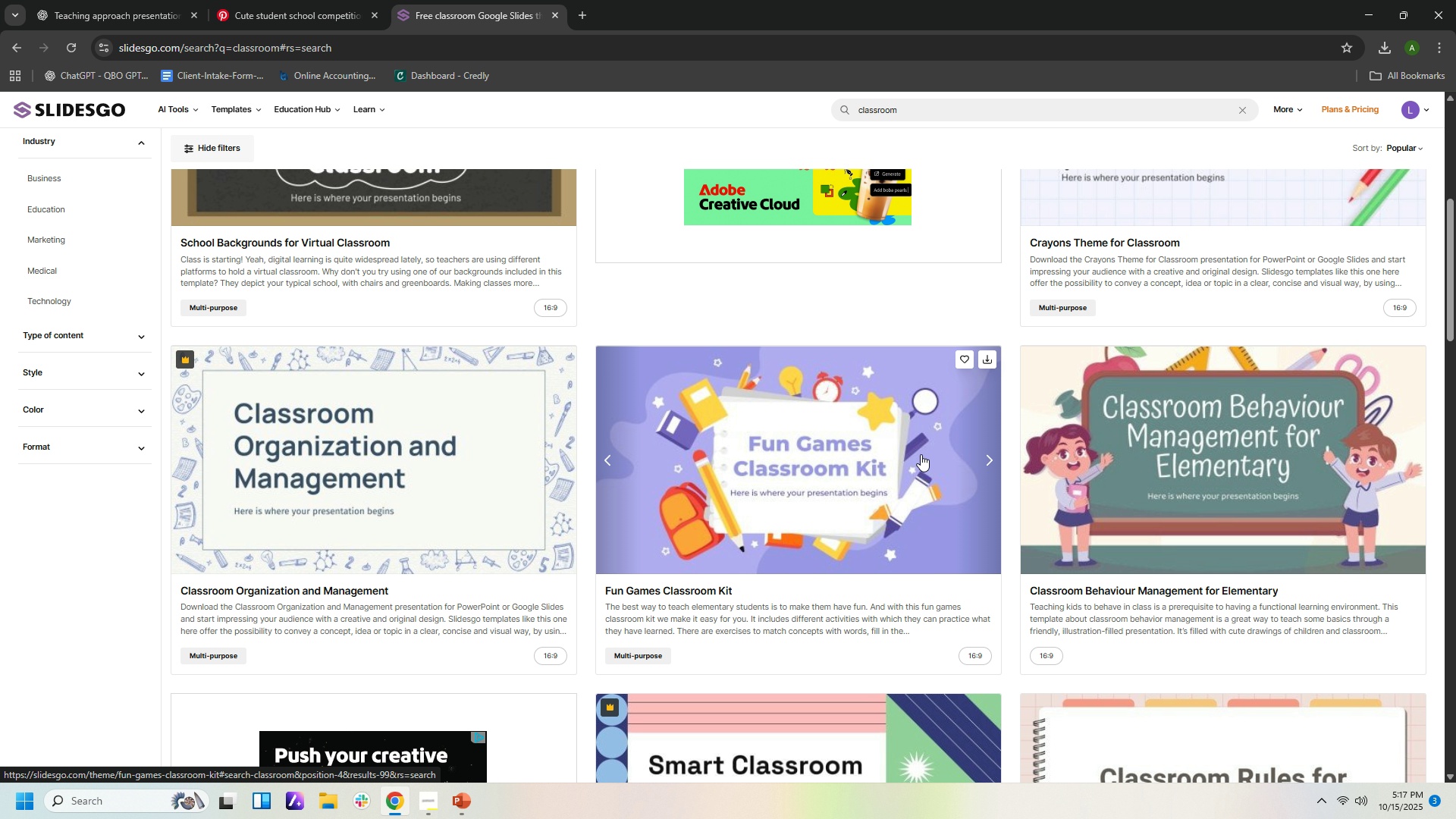 
left_click([922, 463])
 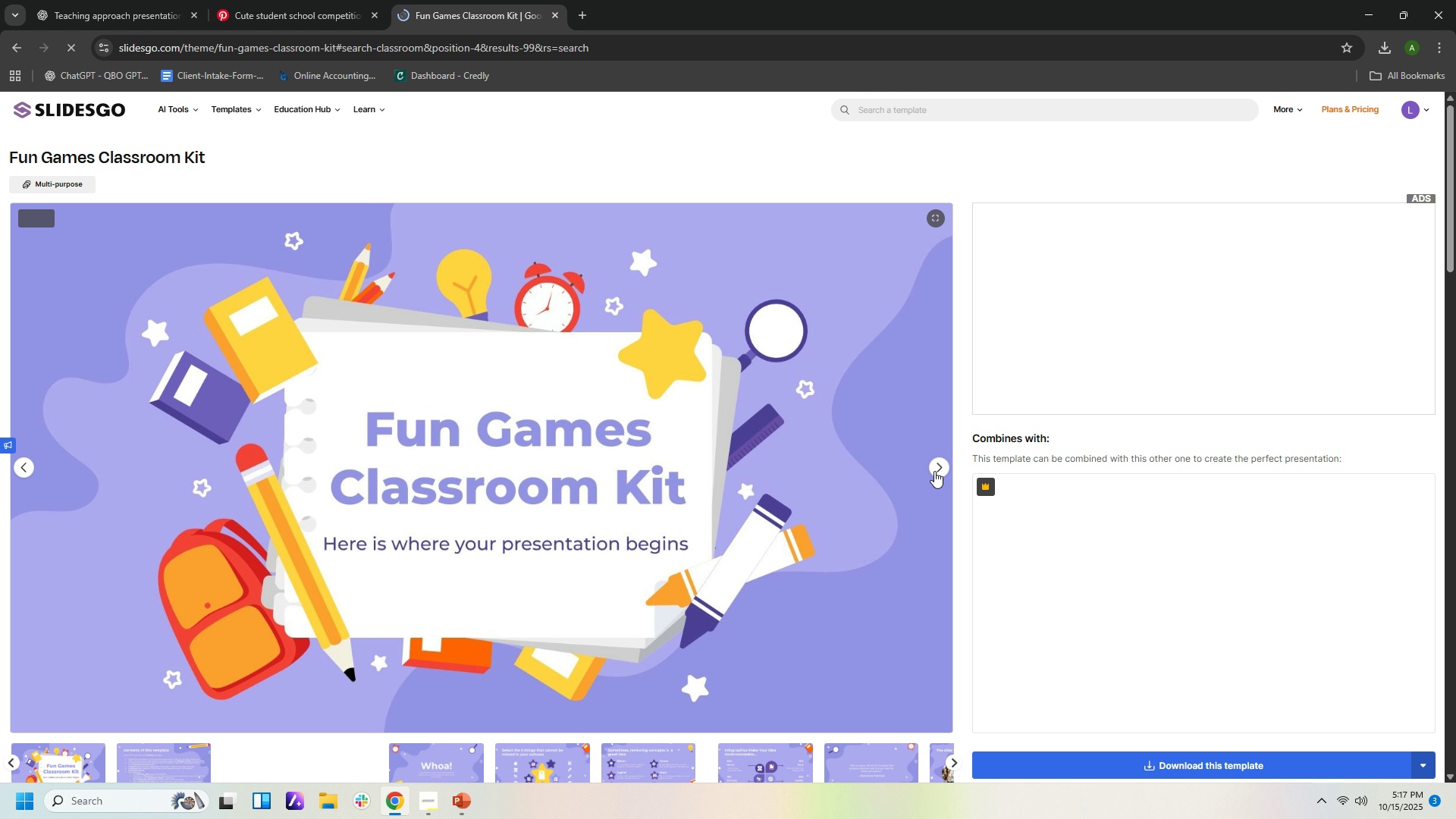 
scroll: coordinate [936, 501], scroll_direction: down, amount: 1.0
 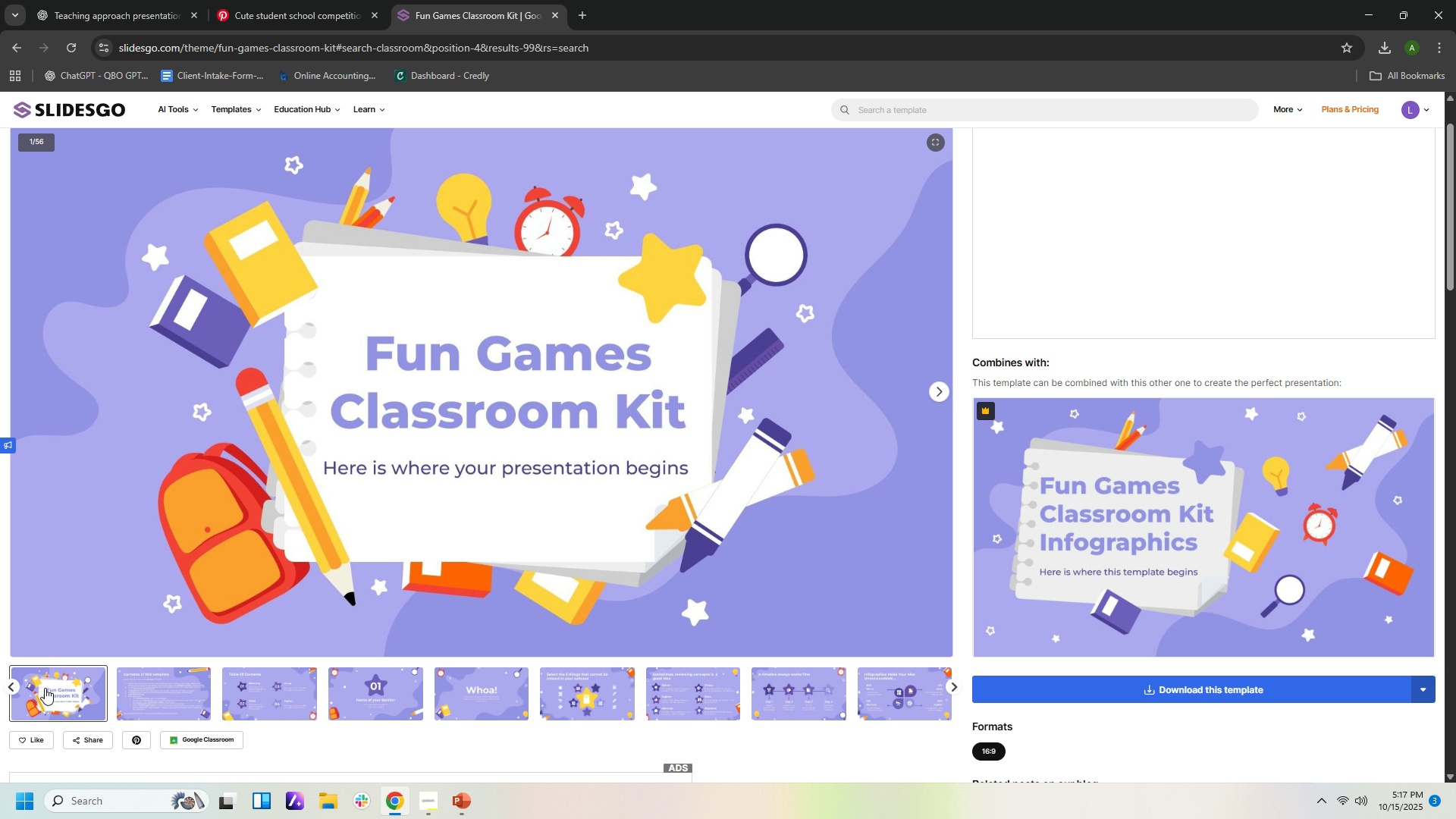 
left_click([50, 691])
 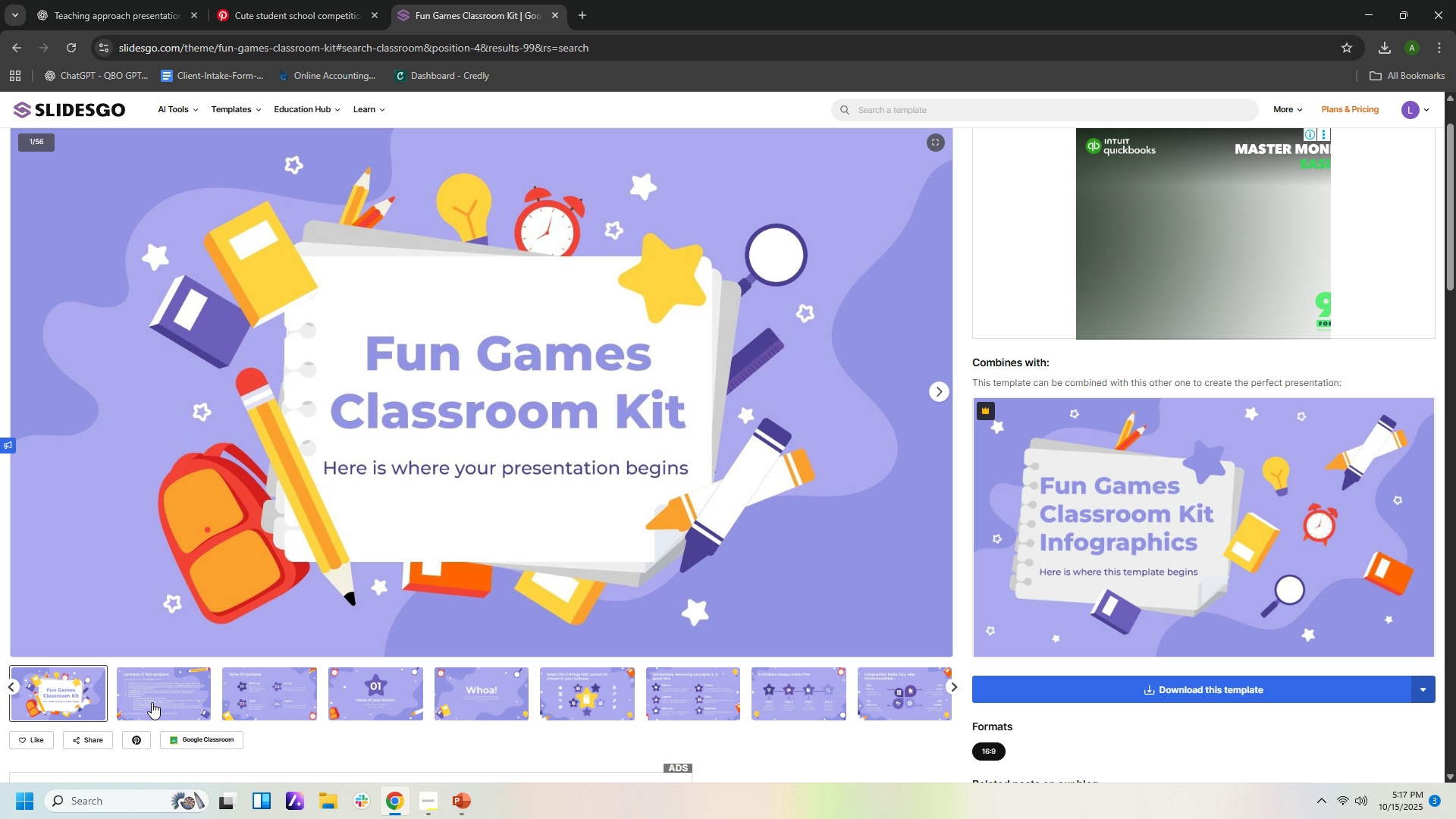 
left_click([152, 702])
 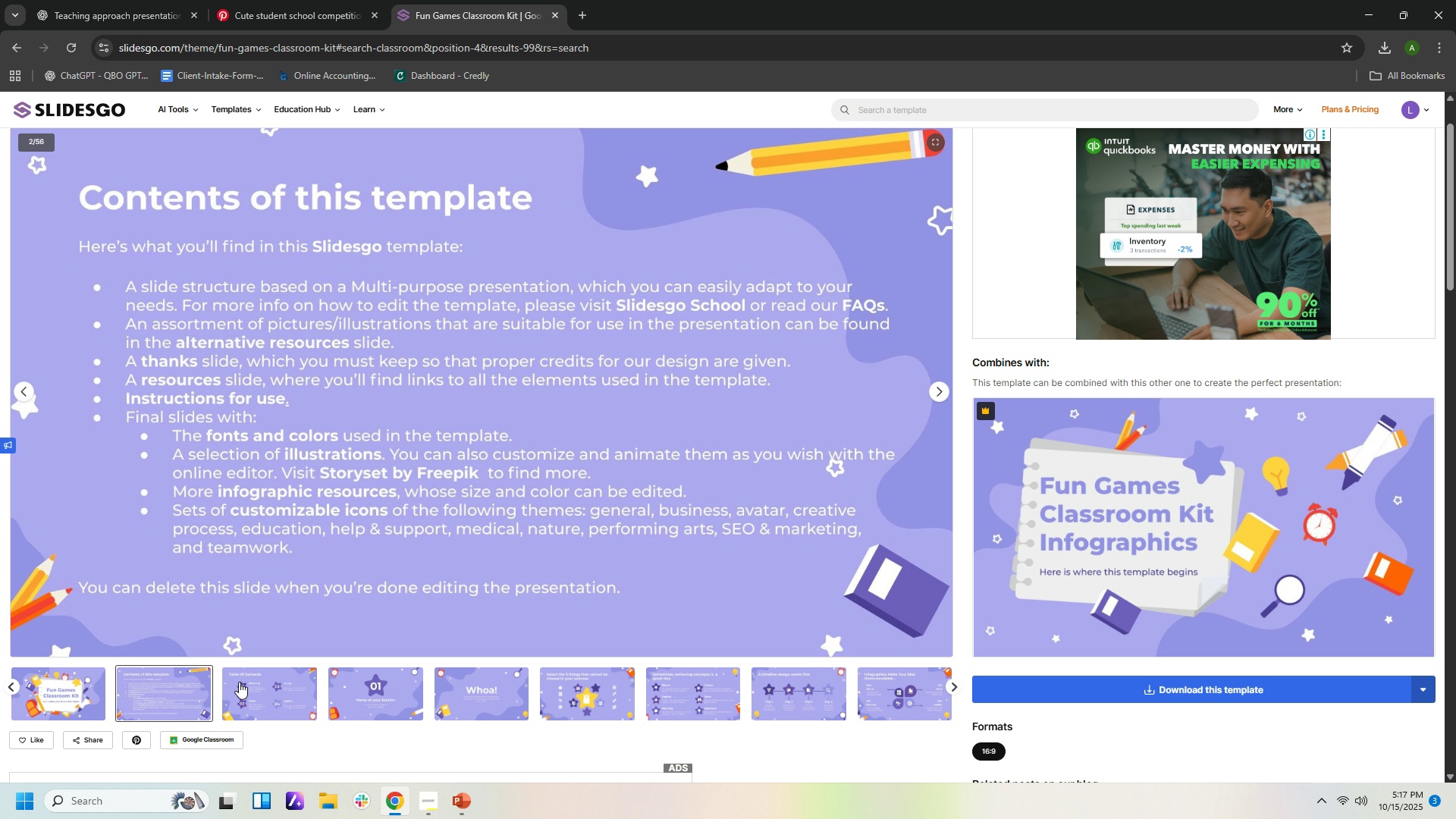 
left_click([259, 683])
 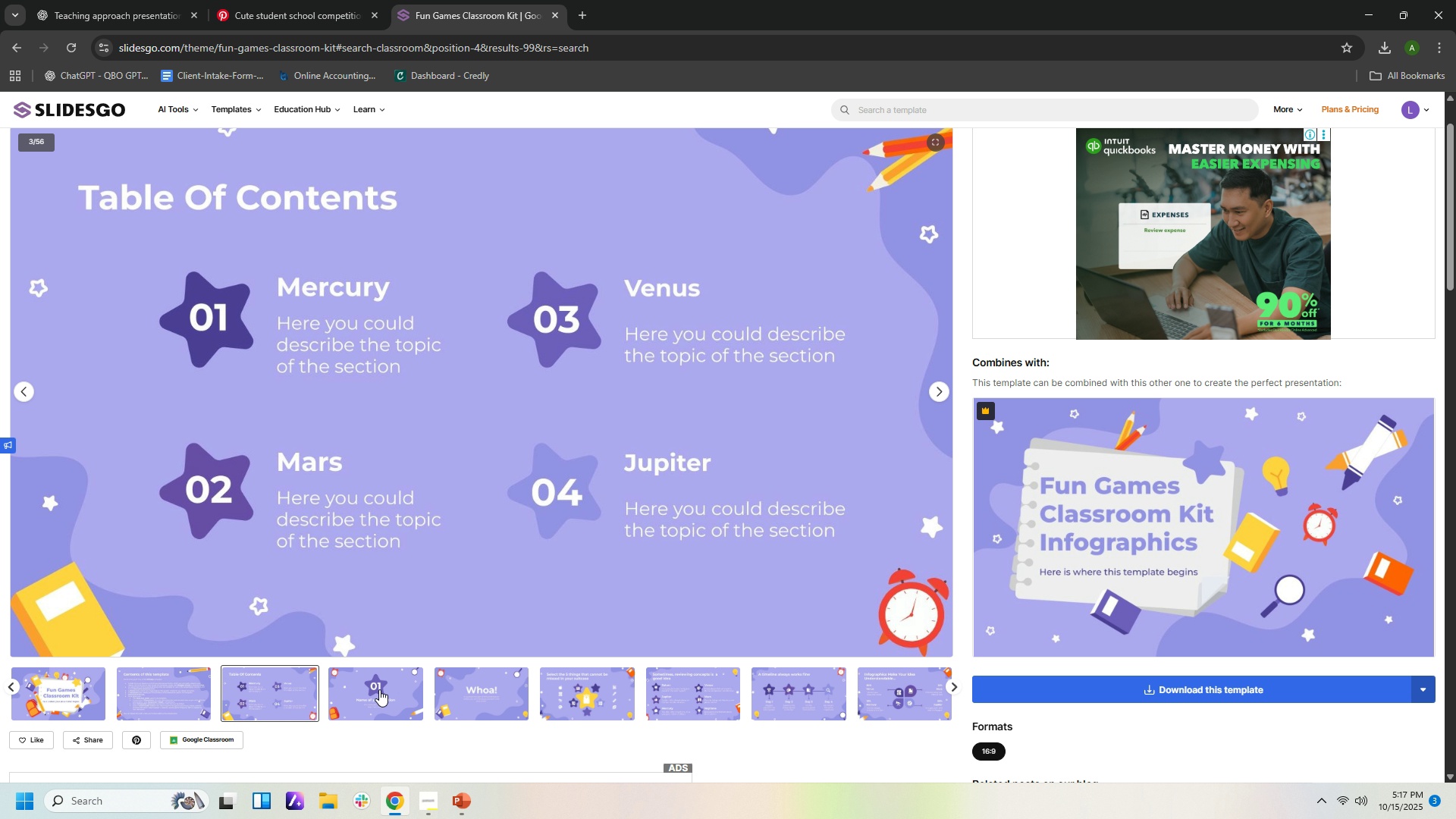 
left_click([379, 689])
 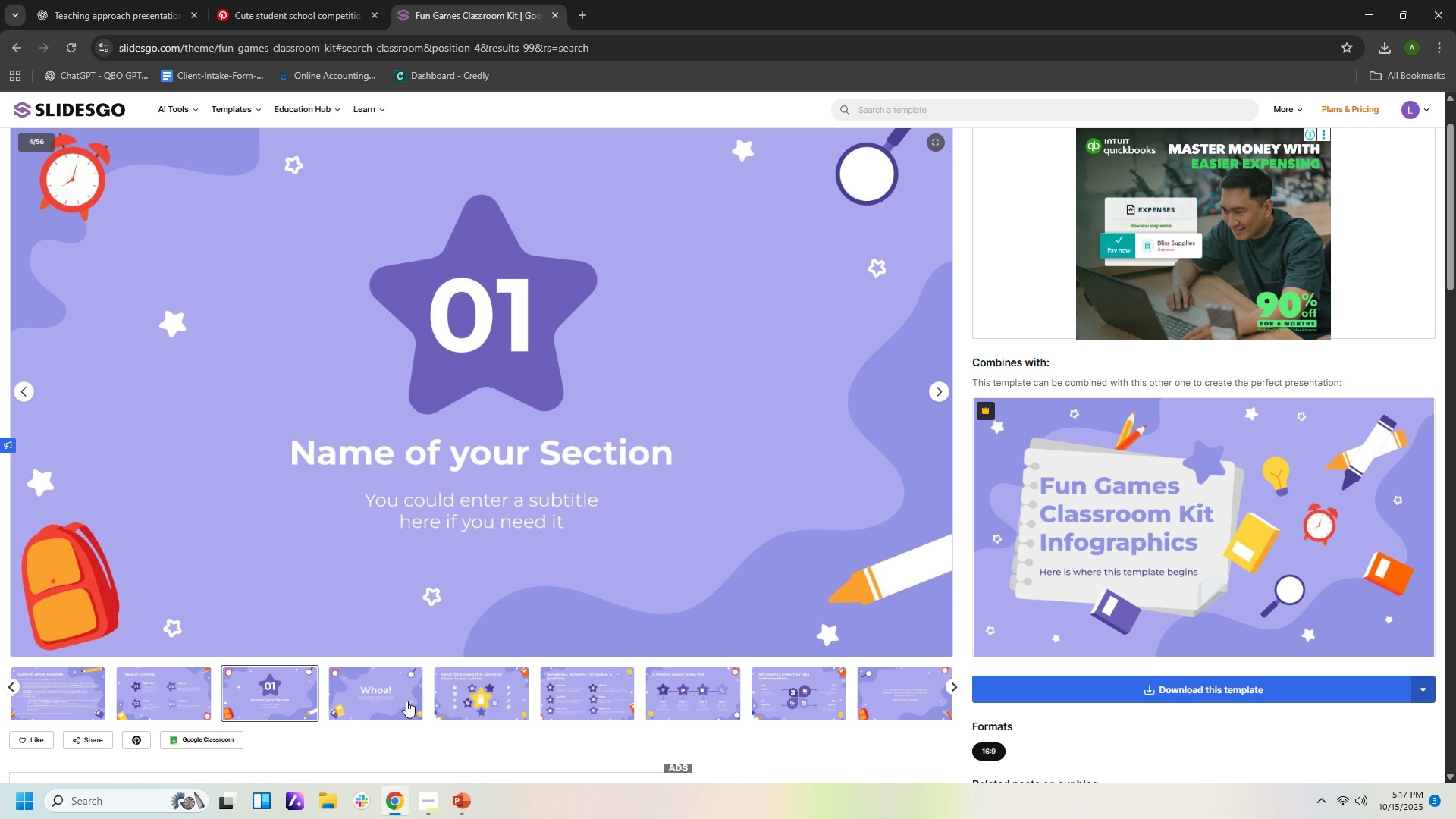 
left_click([406, 701])
 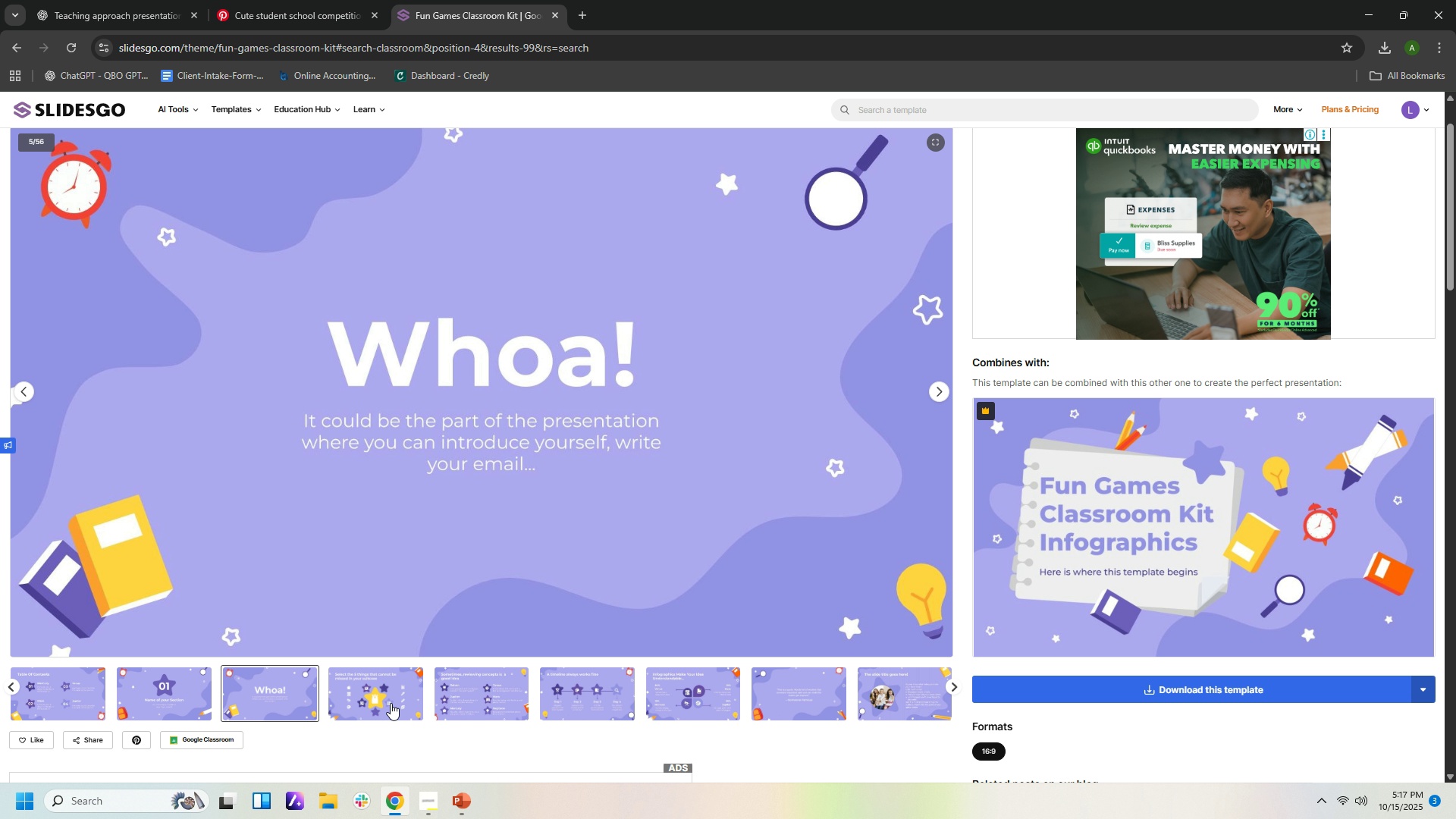 
left_click([391, 703])
 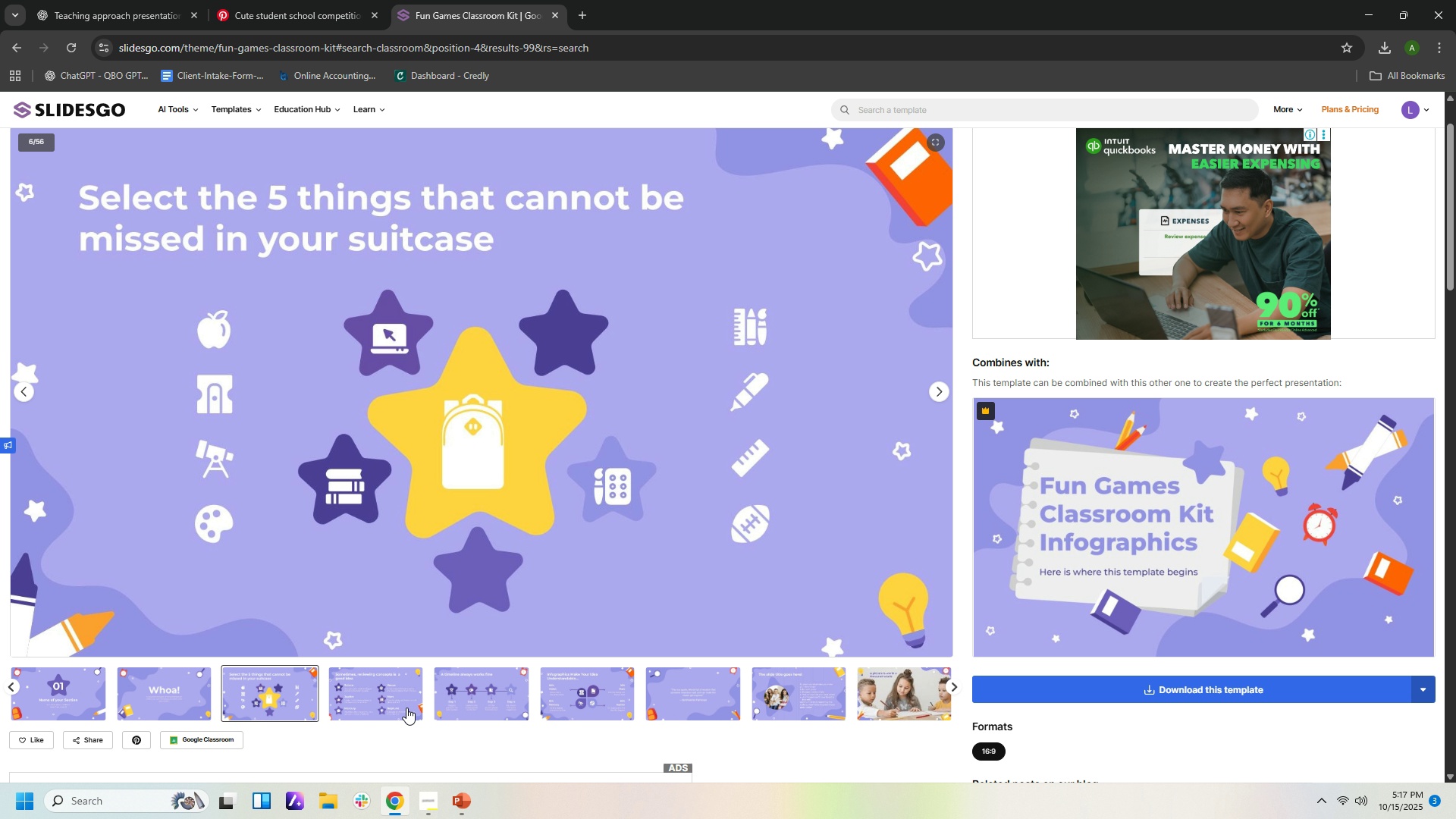 
left_click([406, 708])
 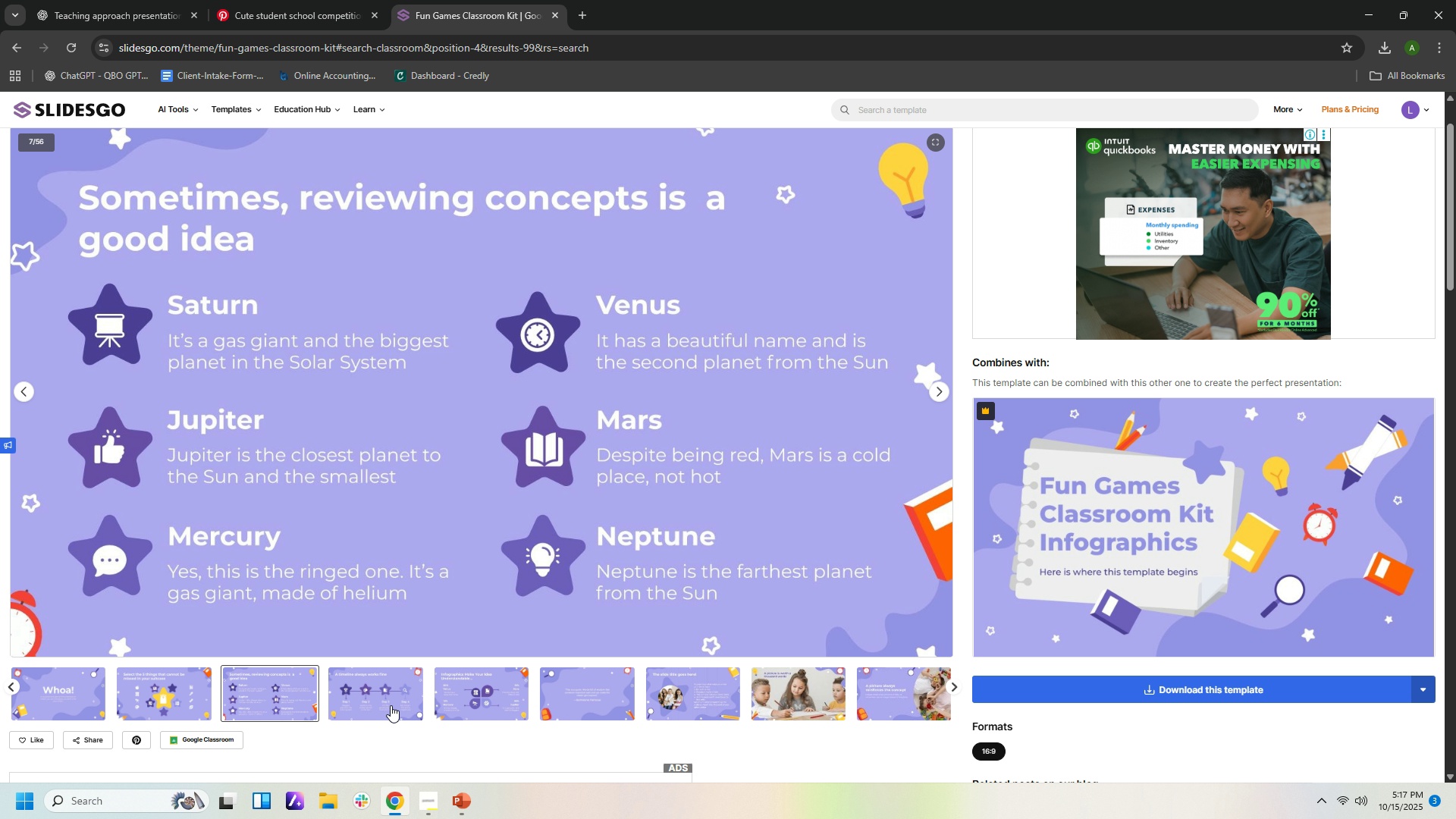 
left_click([391, 705])
 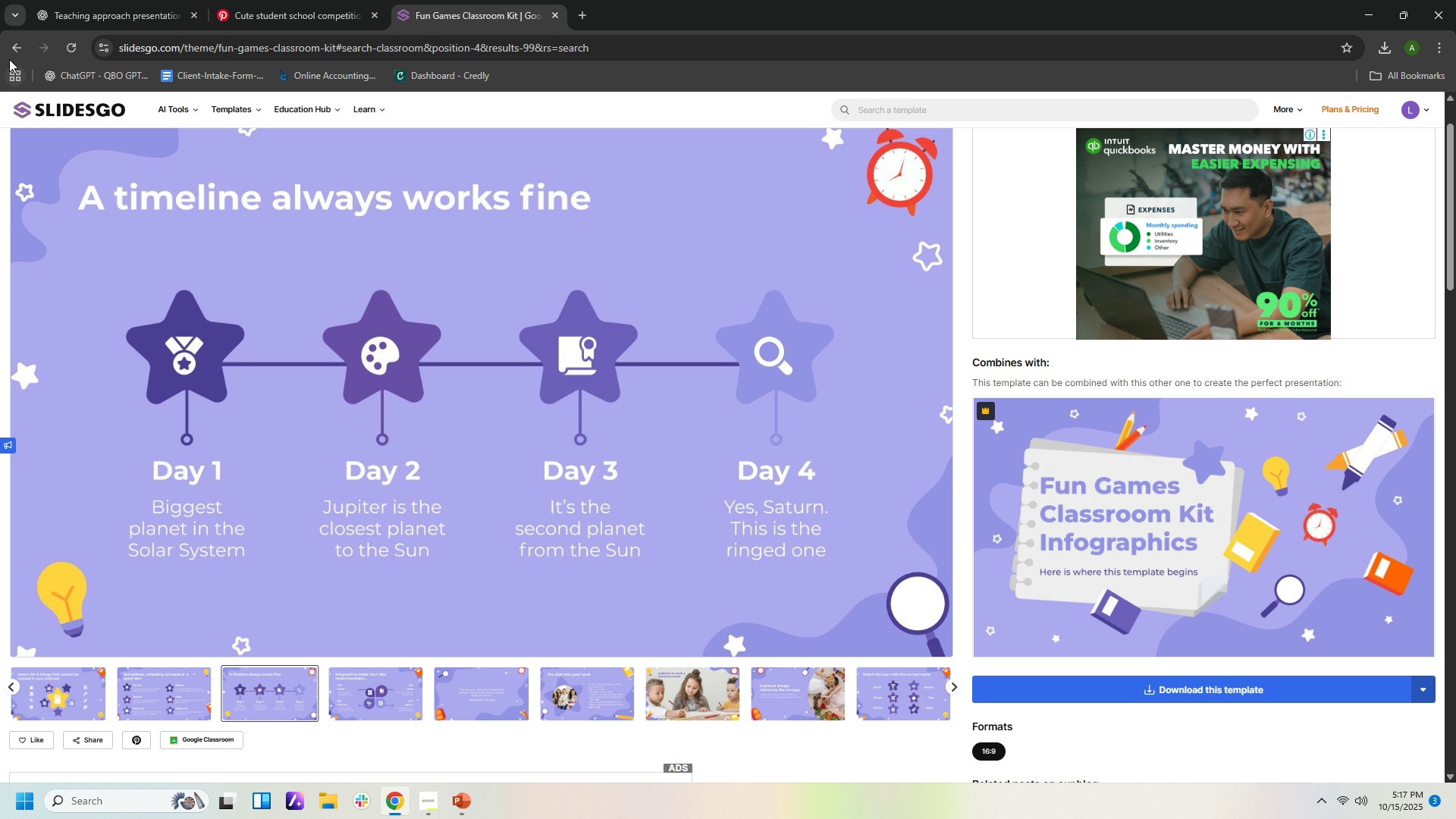 
left_click([11, 50])
 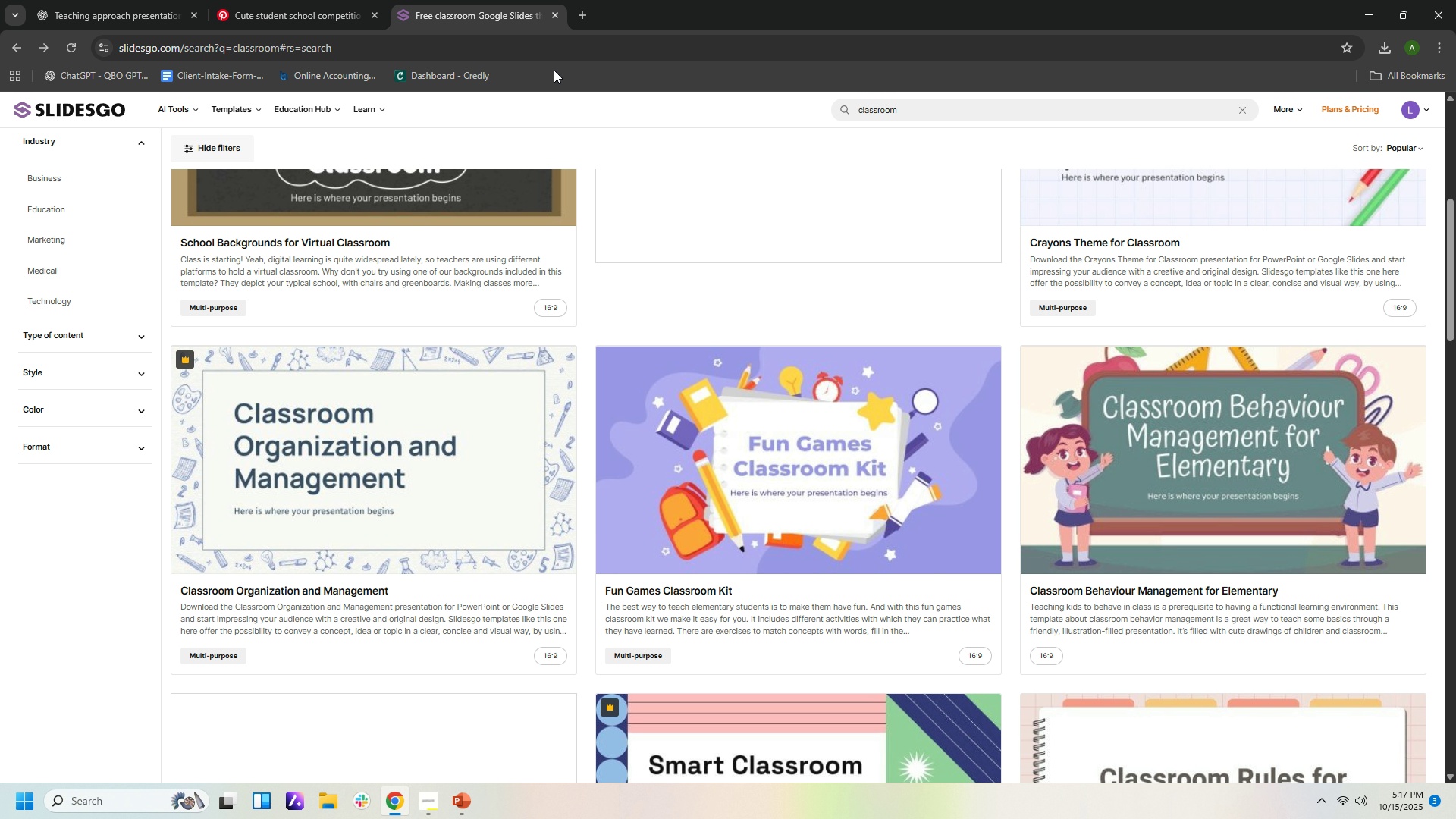 
scroll: coordinate [575, 143], scroll_direction: up, amount: 11.0
 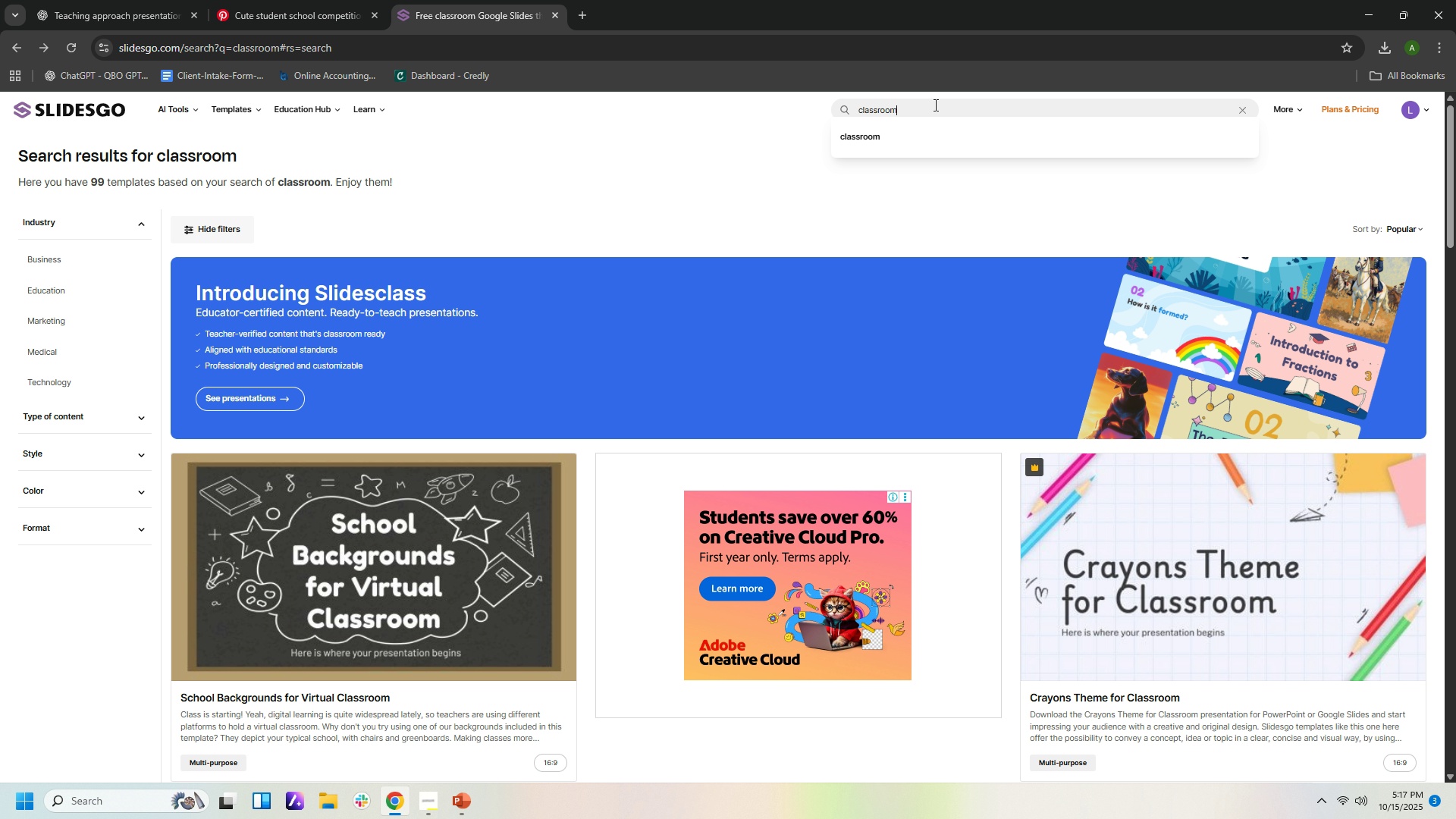 
left_click([934, 105])
 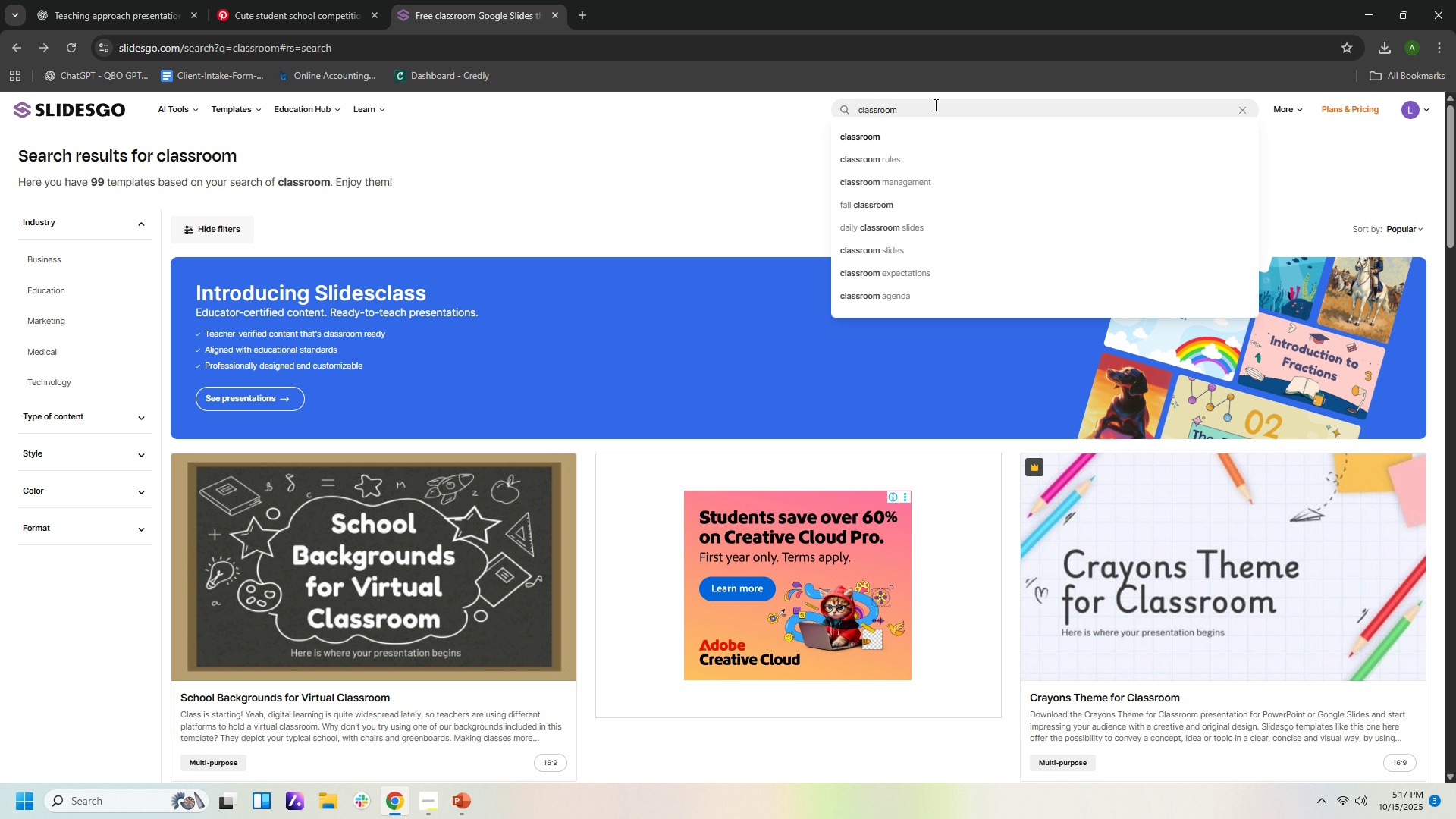 
type( a[p)
key(Backspace)
key(Backspace)
type(pproach)
 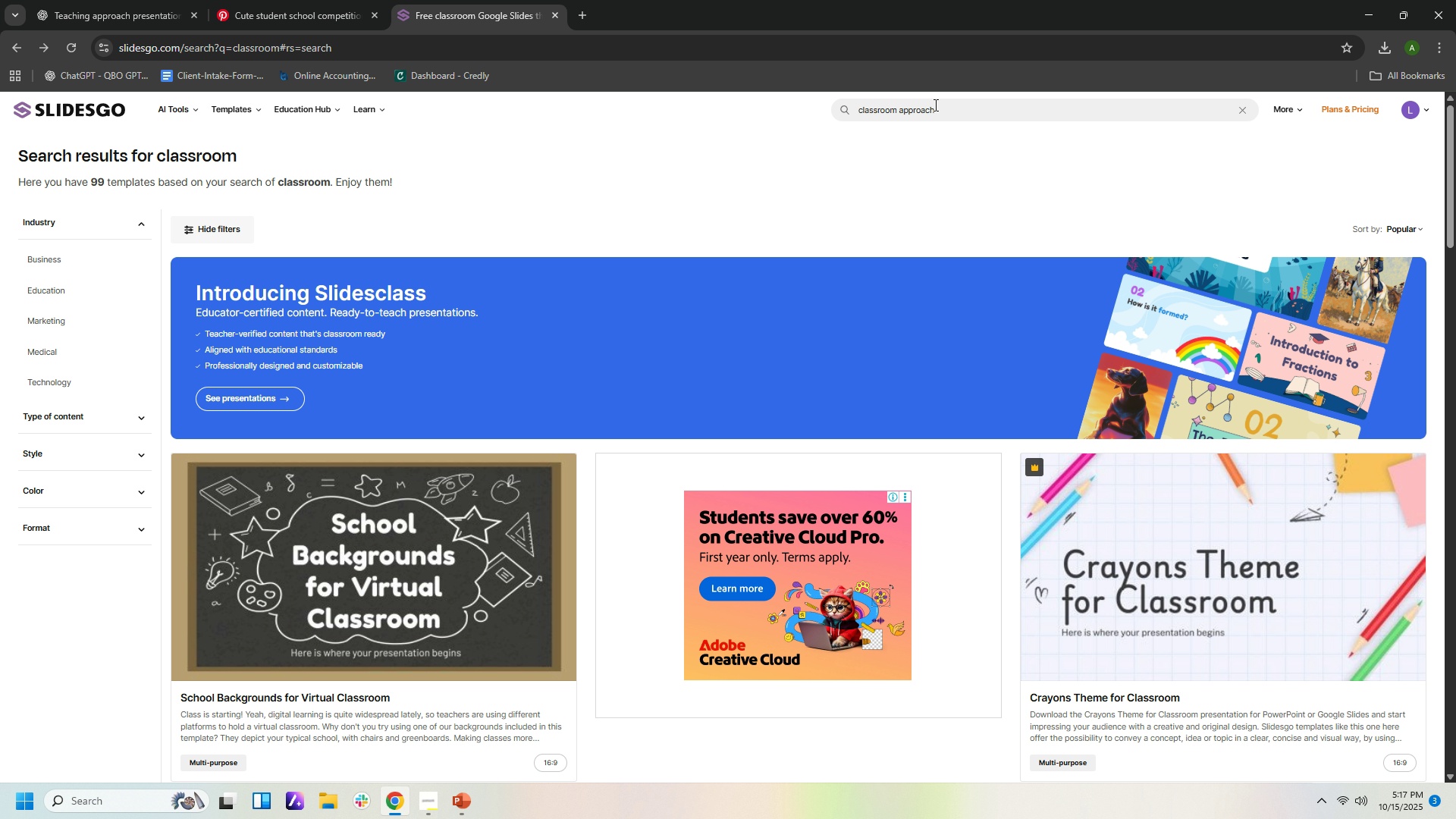 
key(Enter)
 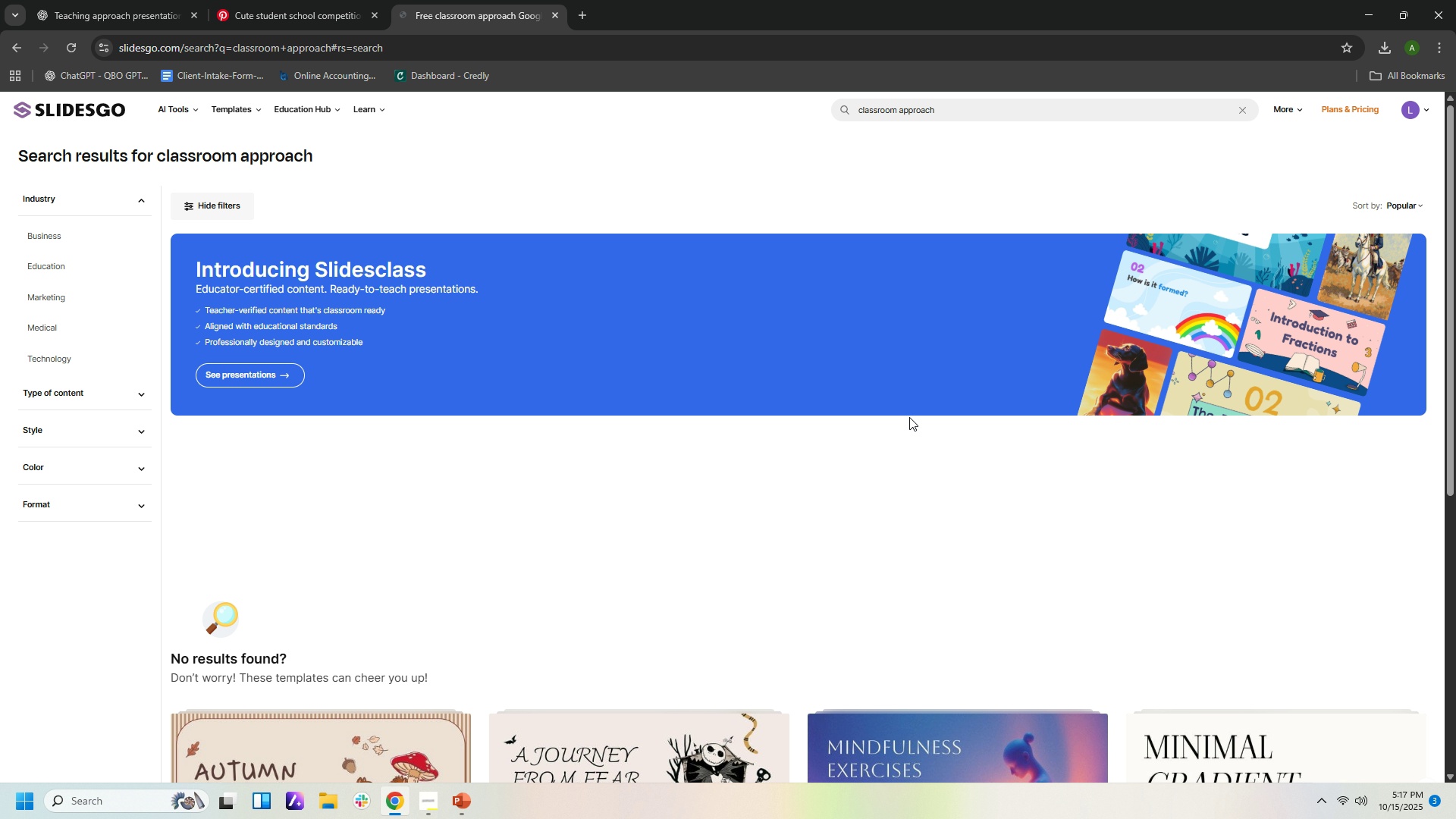 
scroll: coordinate [106, 138], scroll_direction: down, amount: 5.0
 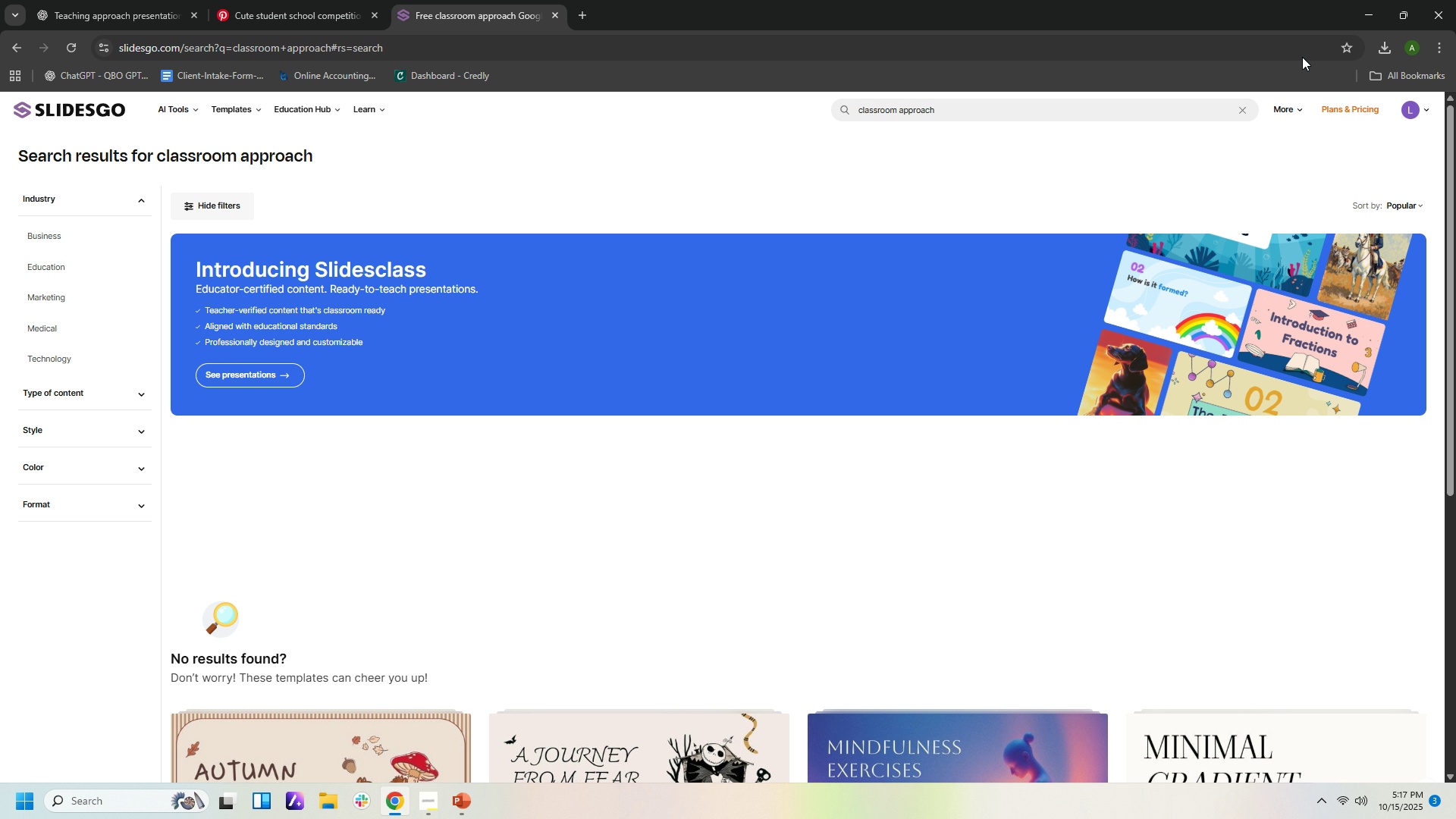 
left_click([1384, 46])
 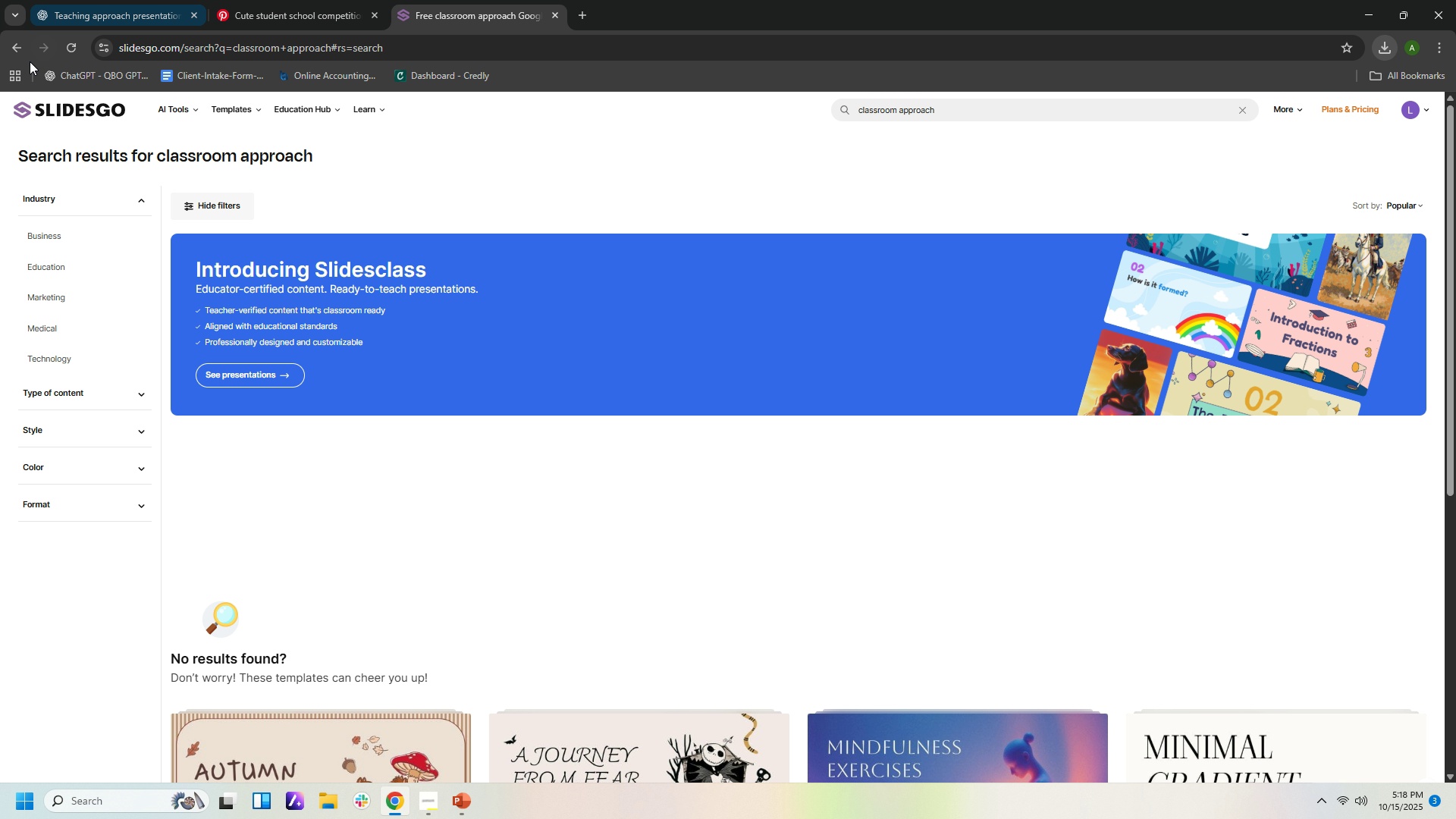 
left_click([18, 45])
 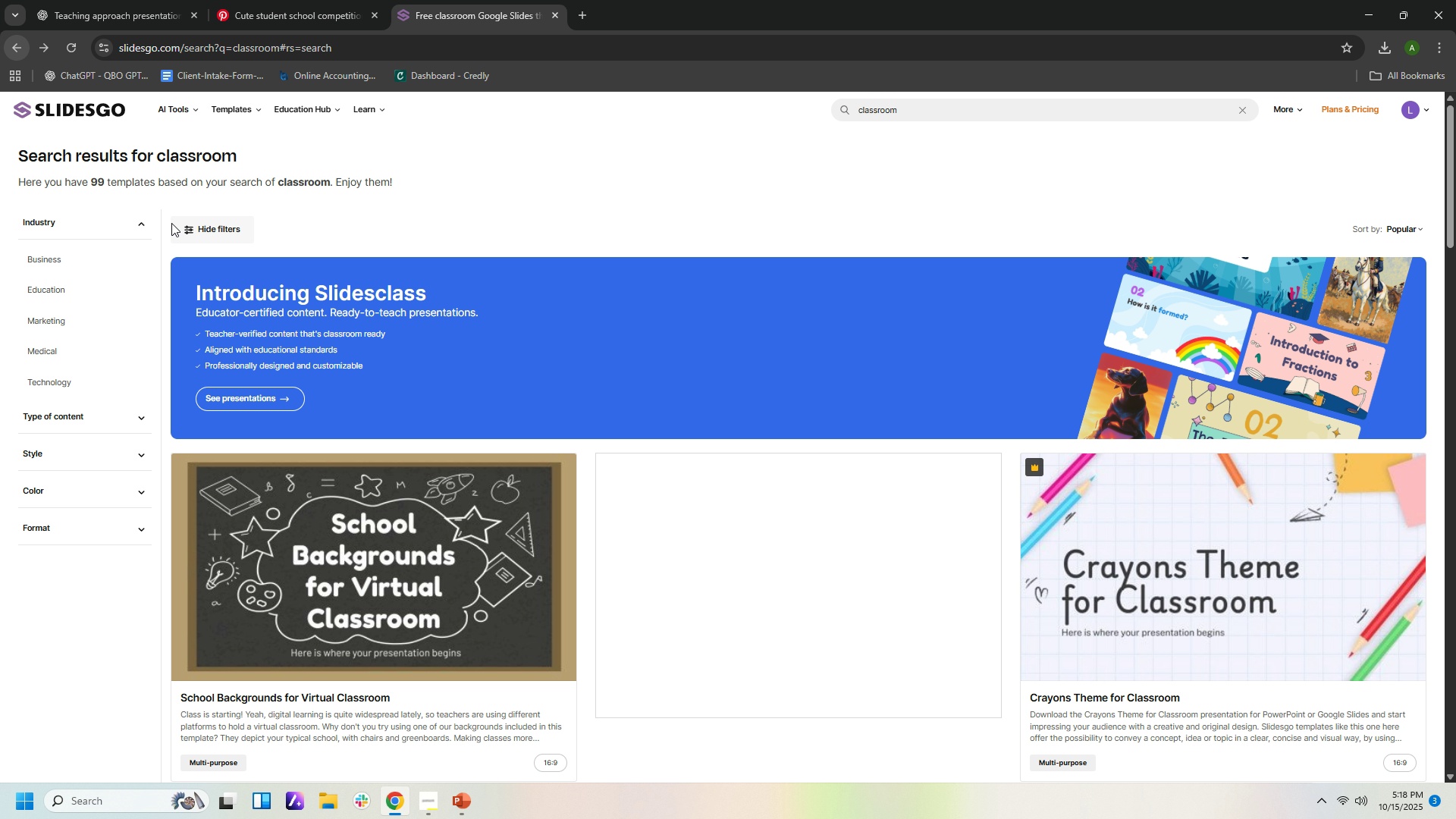 
scroll: coordinate [584, 397], scroll_direction: down, amount: 18.0
 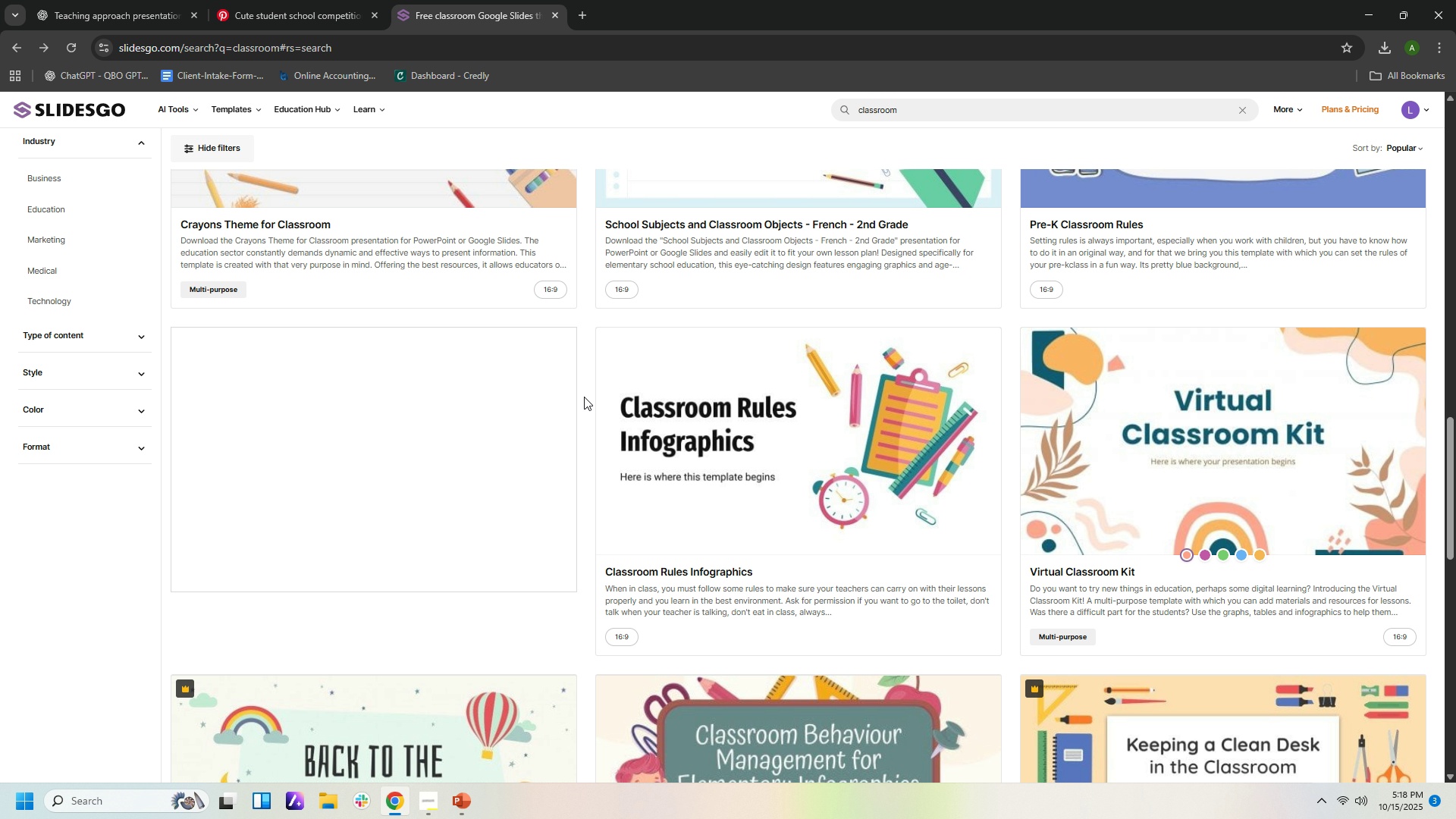 
scroll: coordinate [585, 397], scroll_direction: down, amount: 14.0
 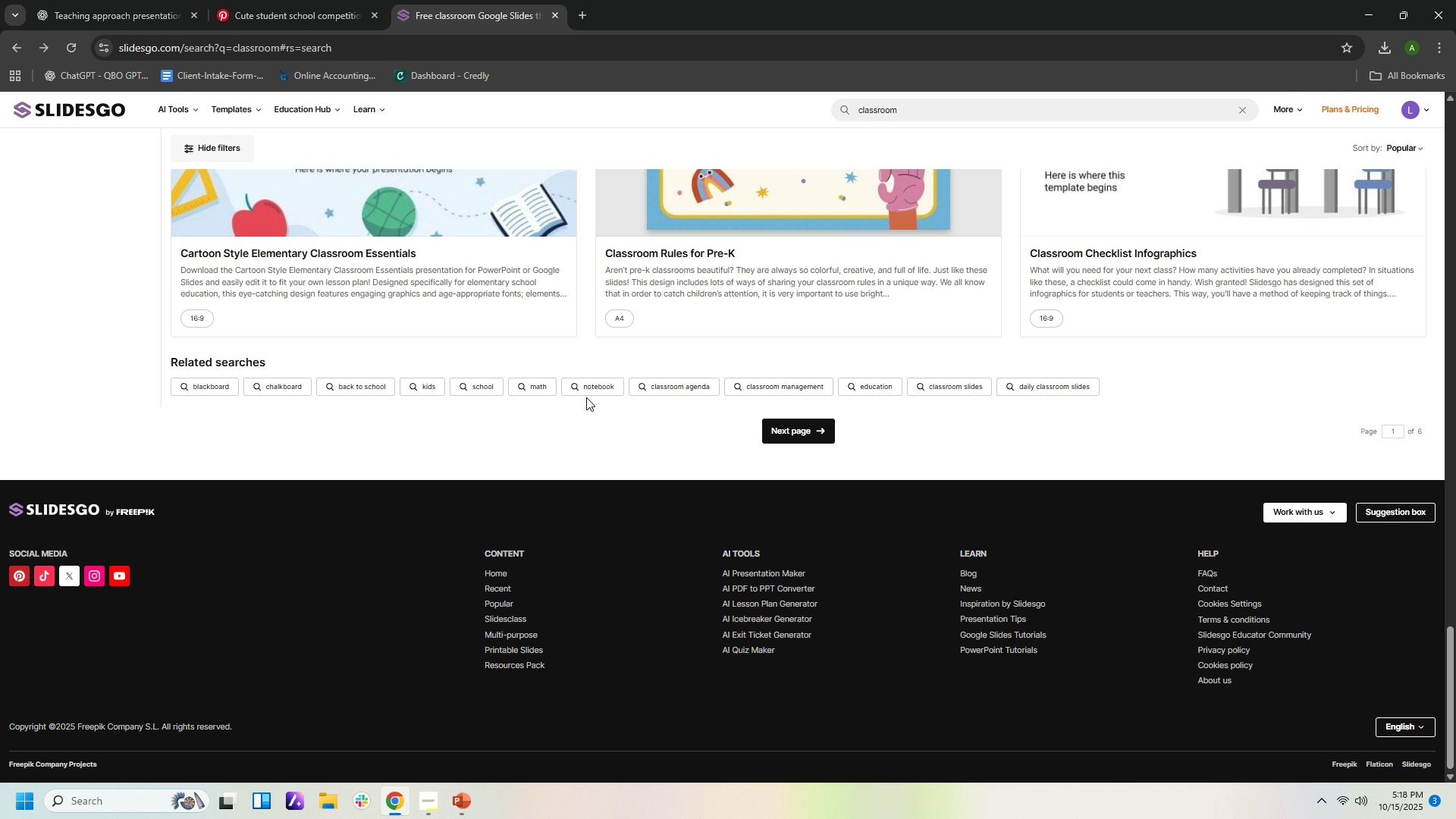 
scroll: coordinate [586, 397], scroll_direction: up, amount: 3.0
 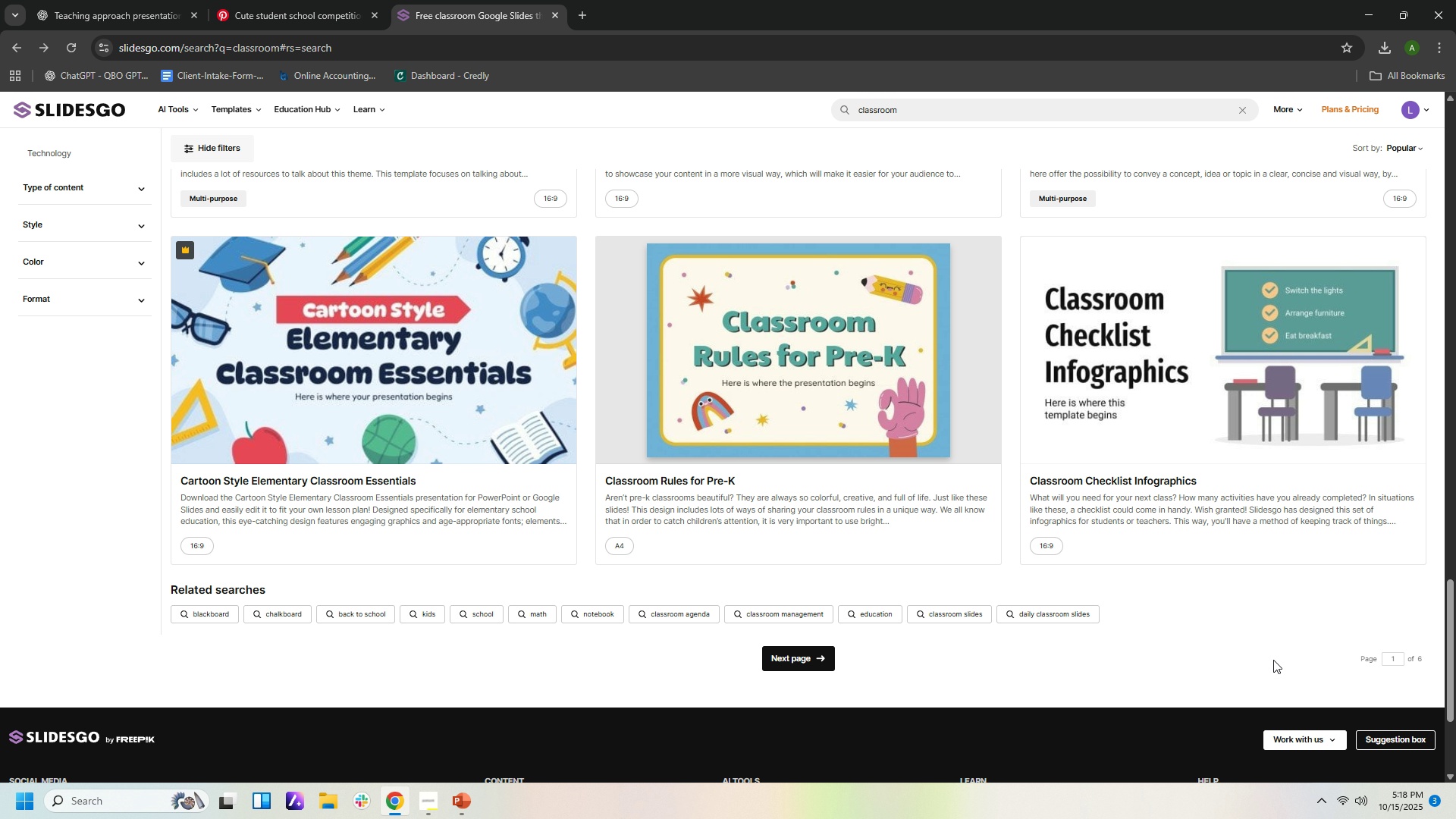 
left_click([805, 657])
 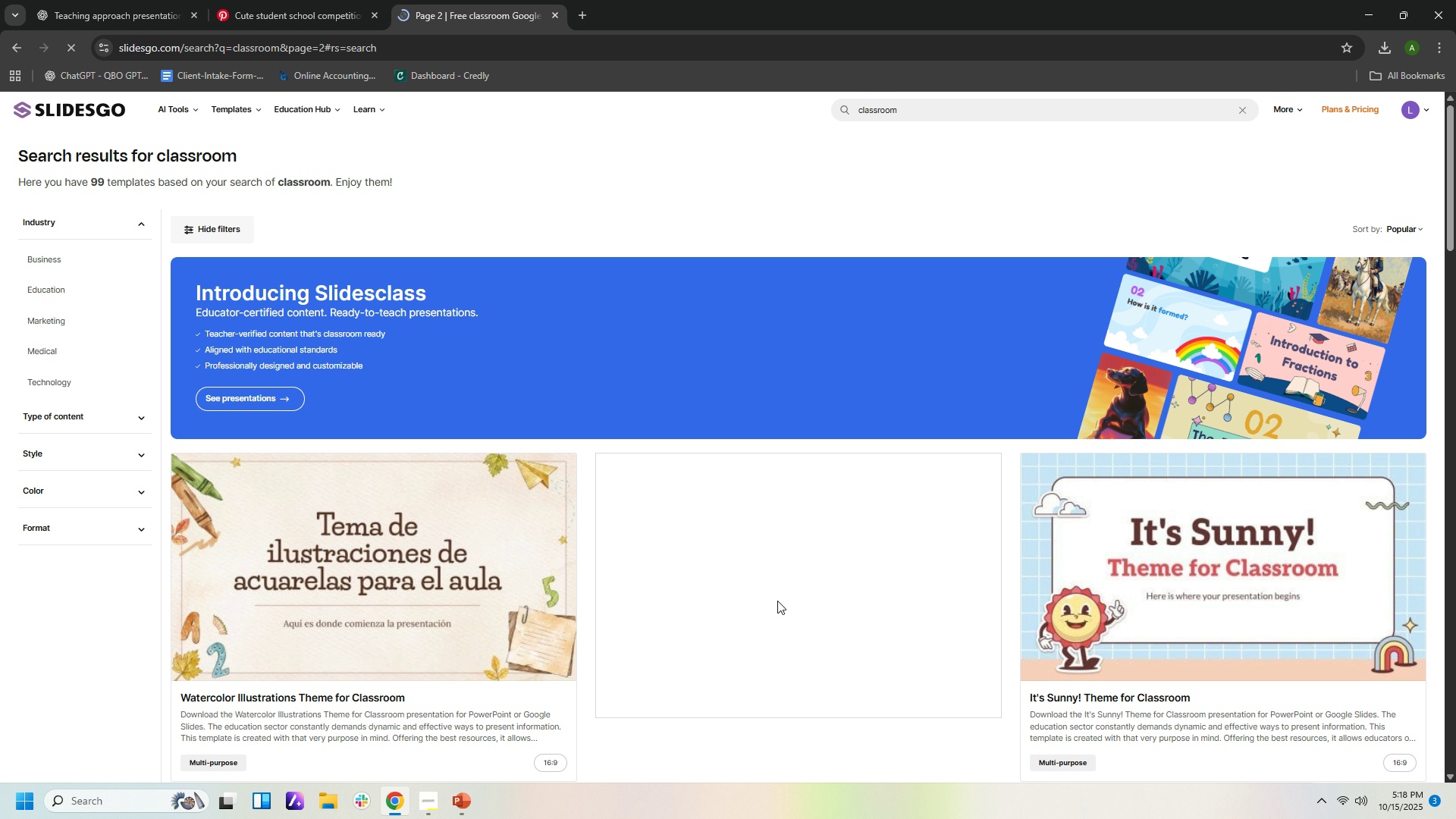 
scroll: coordinate [965, 553], scroll_direction: down, amount: 18.0
 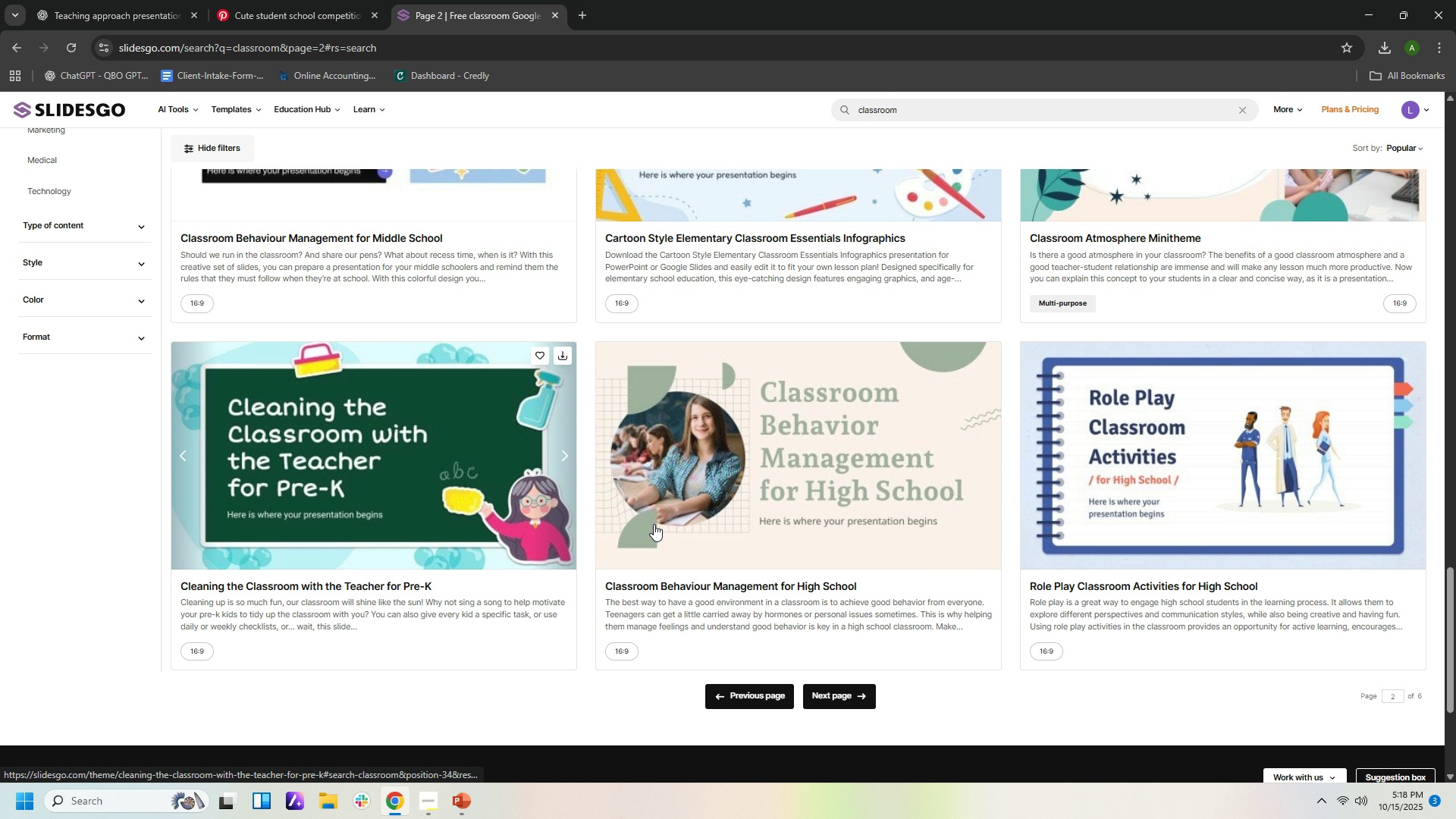 
left_click([861, 701])
 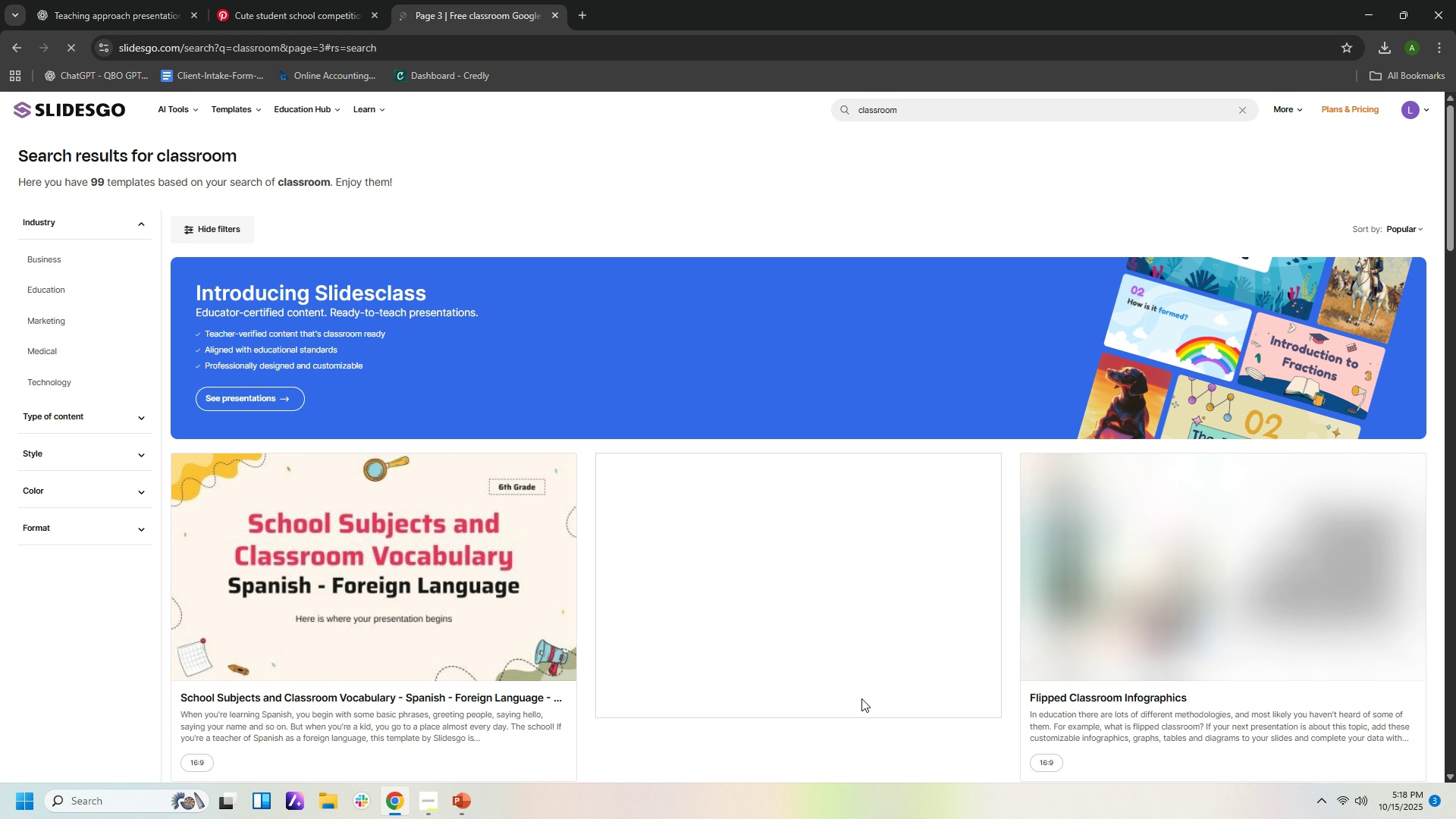 
scroll: coordinate [854, 628], scroll_direction: down, amount: 29.0
 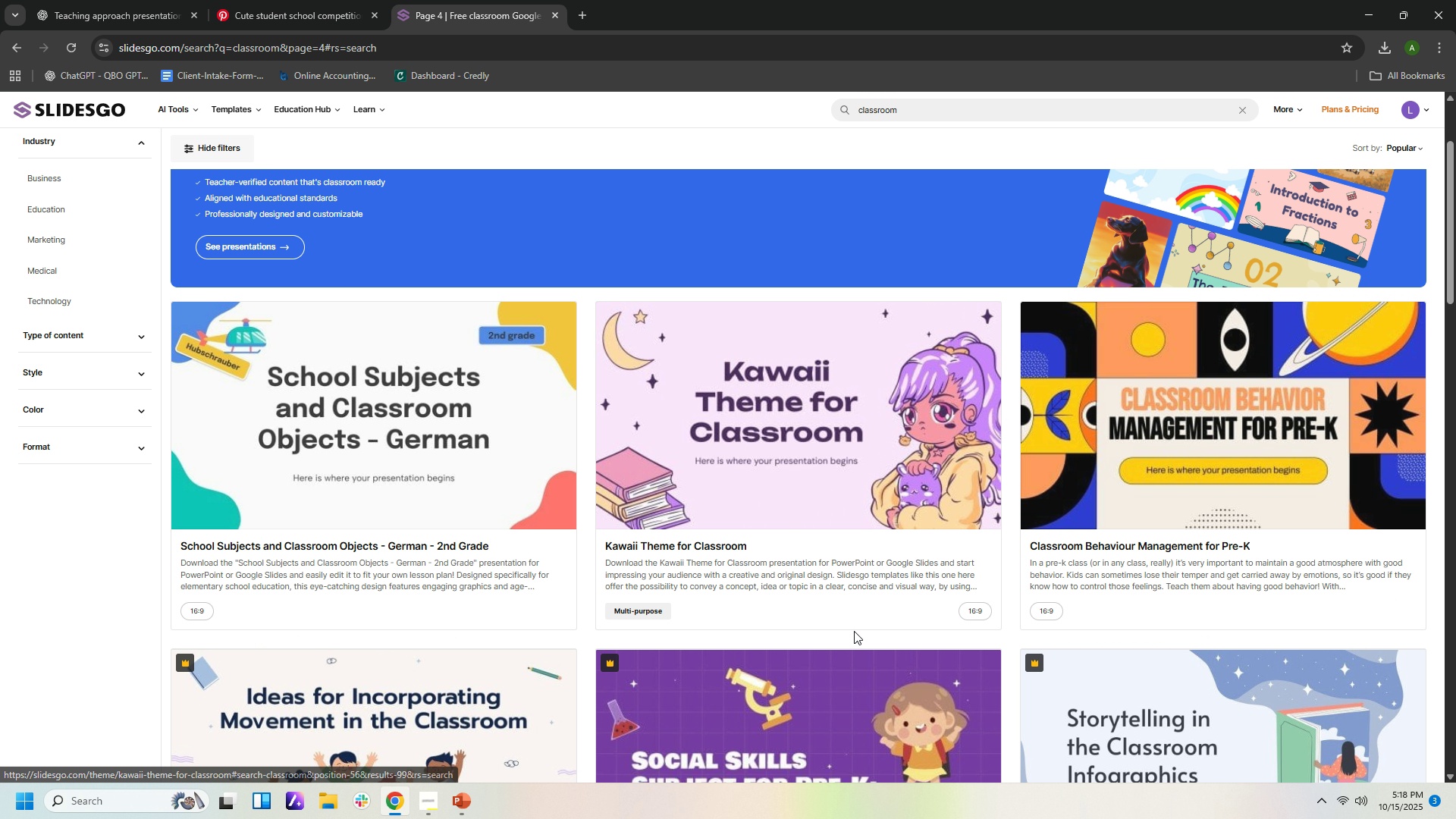 
scroll: coordinate [851, 639], scroll_direction: down, amount: 16.0
 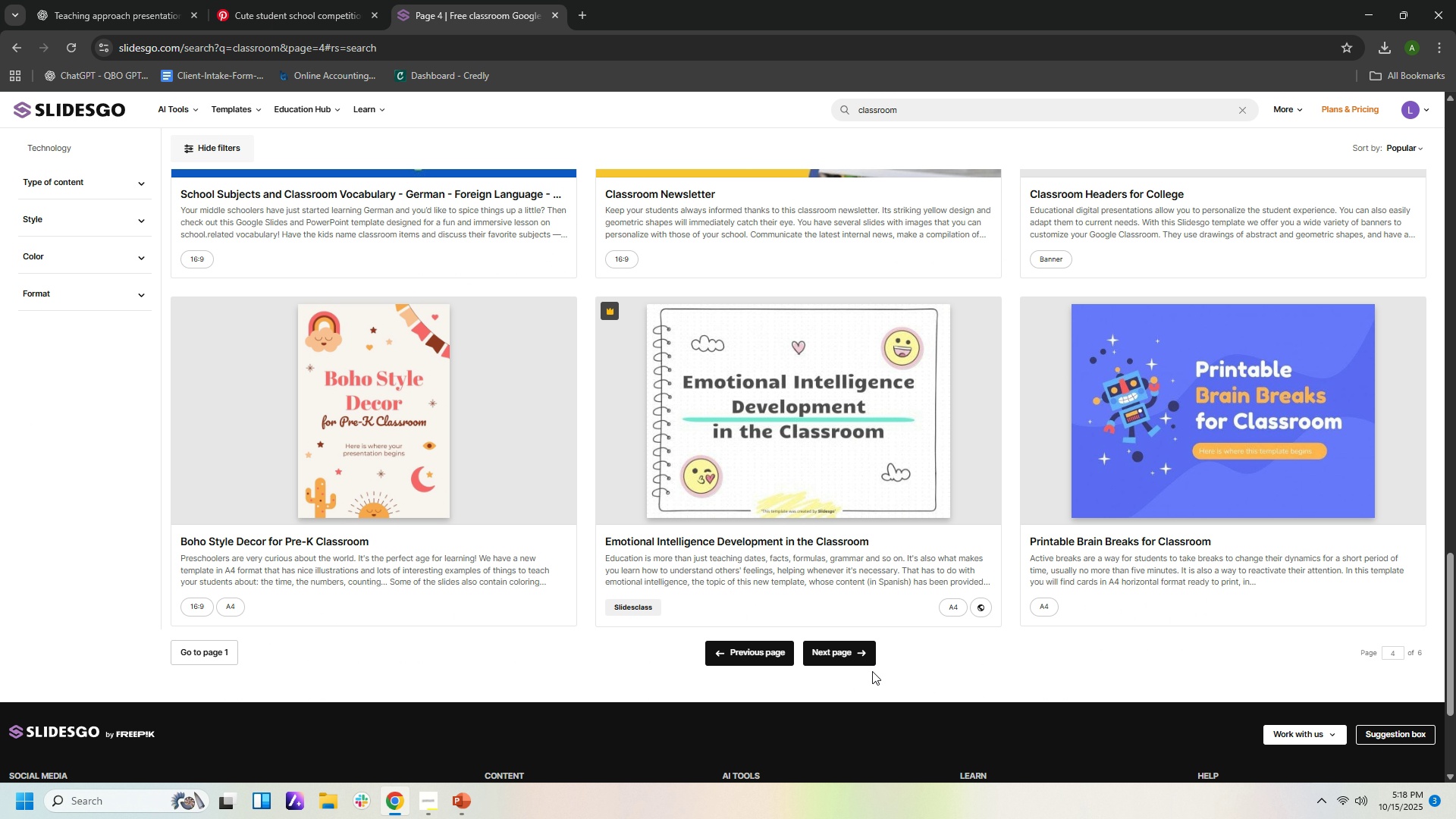 
left_click([869, 659])
 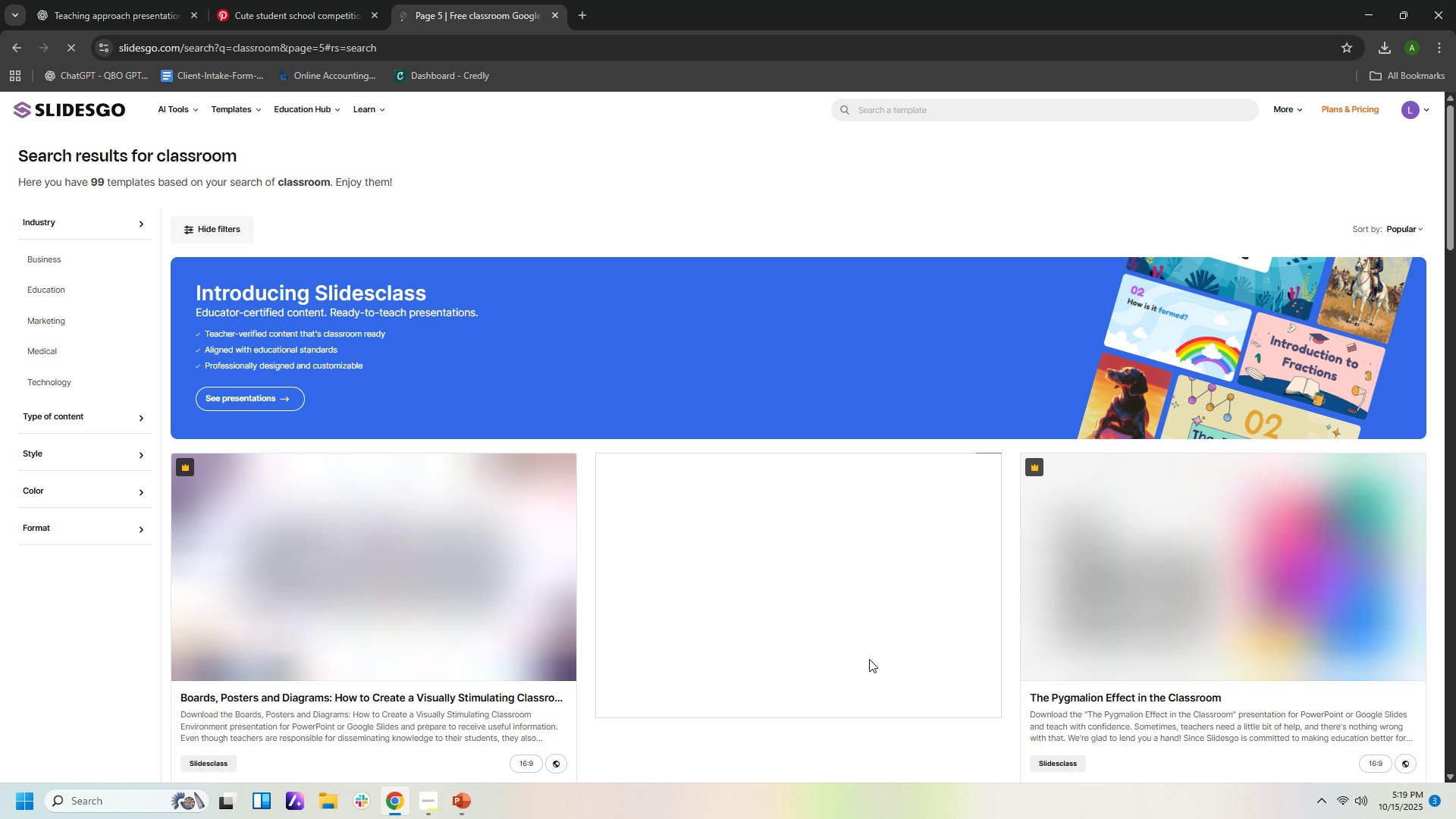 
scroll: coordinate [822, 738], scroll_direction: down, amount: 25.0
 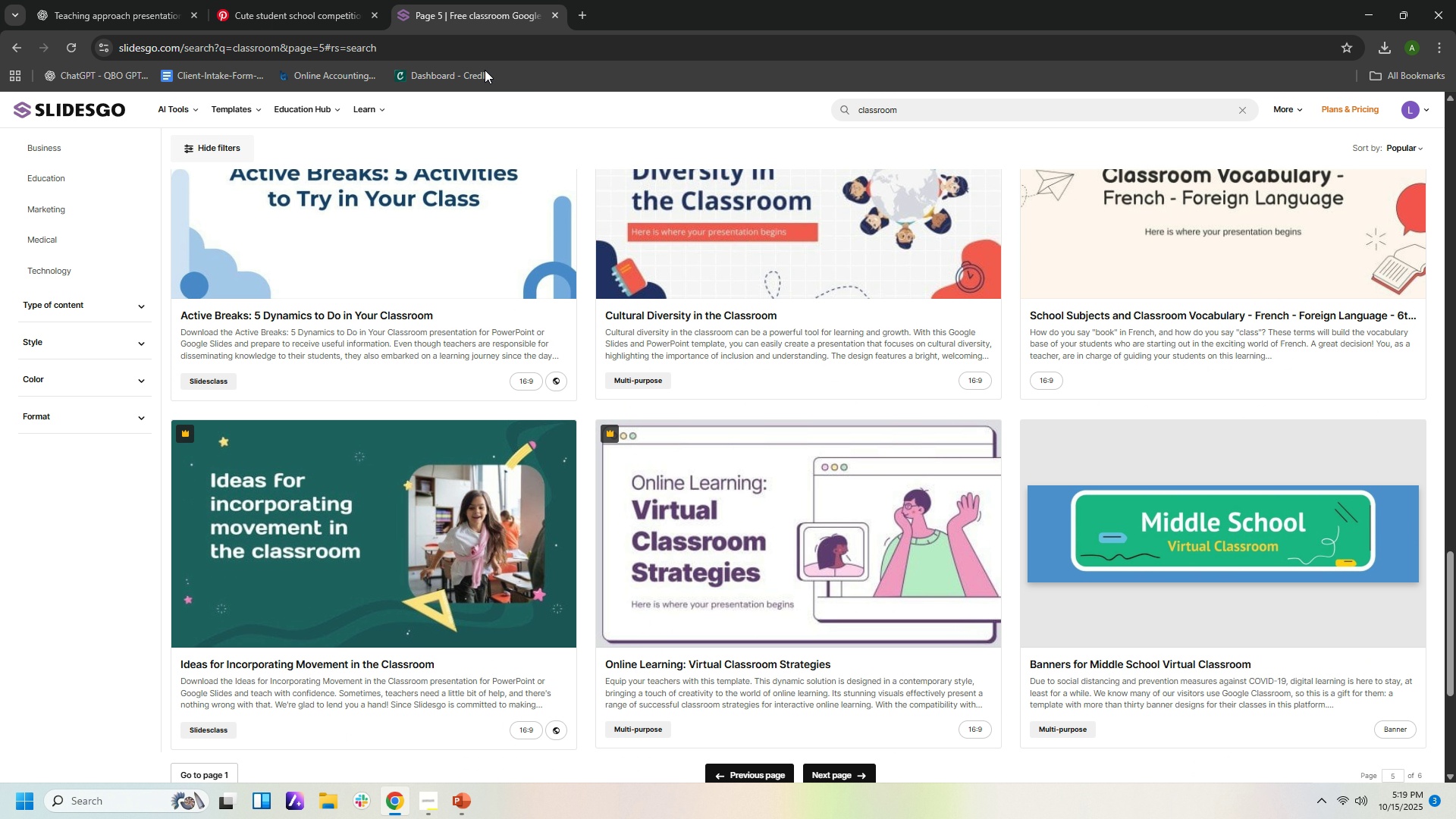 
left_click([337, 14])
 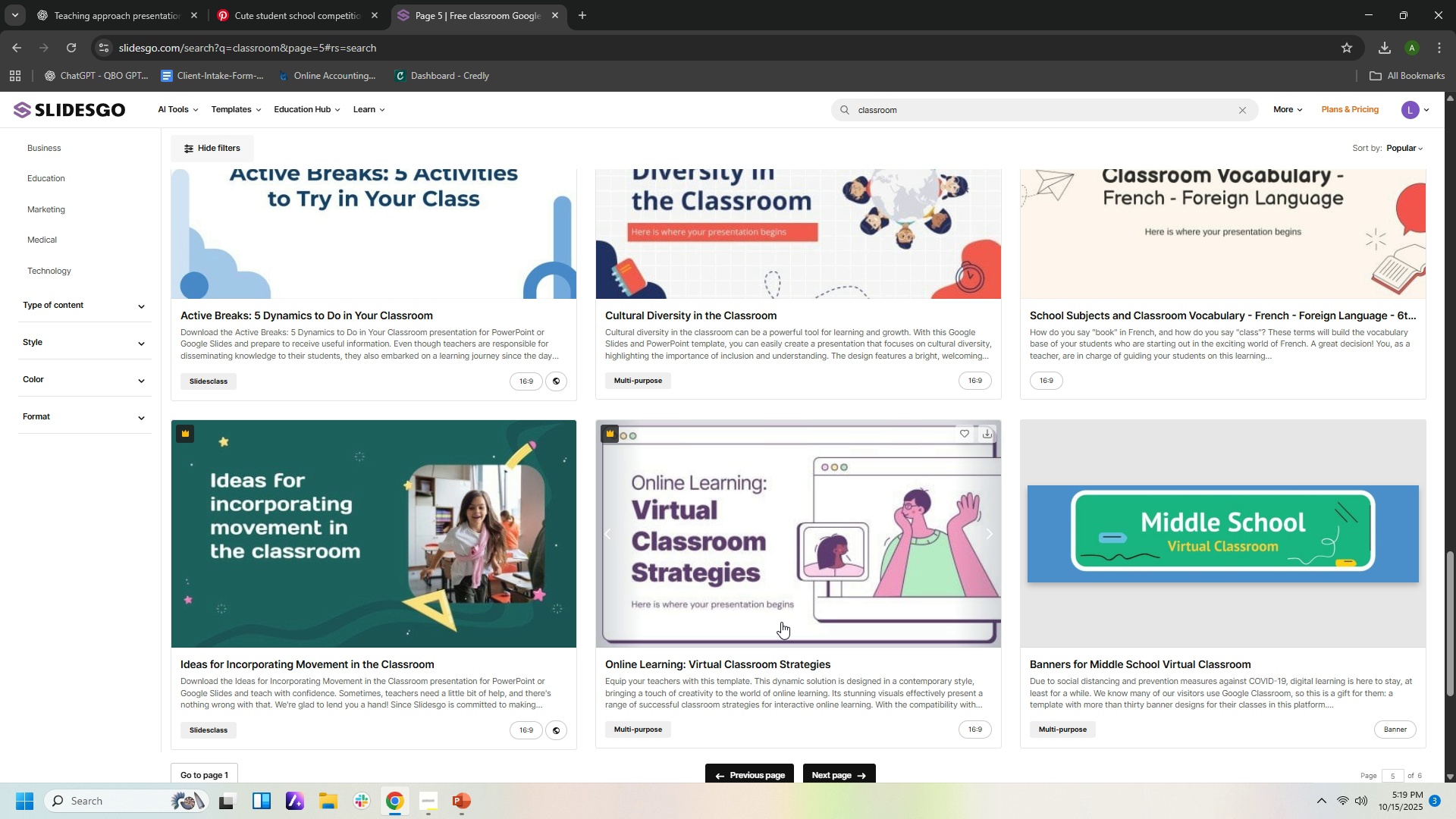 
scroll: coordinate [908, 714], scroll_direction: down, amount: 3.0
 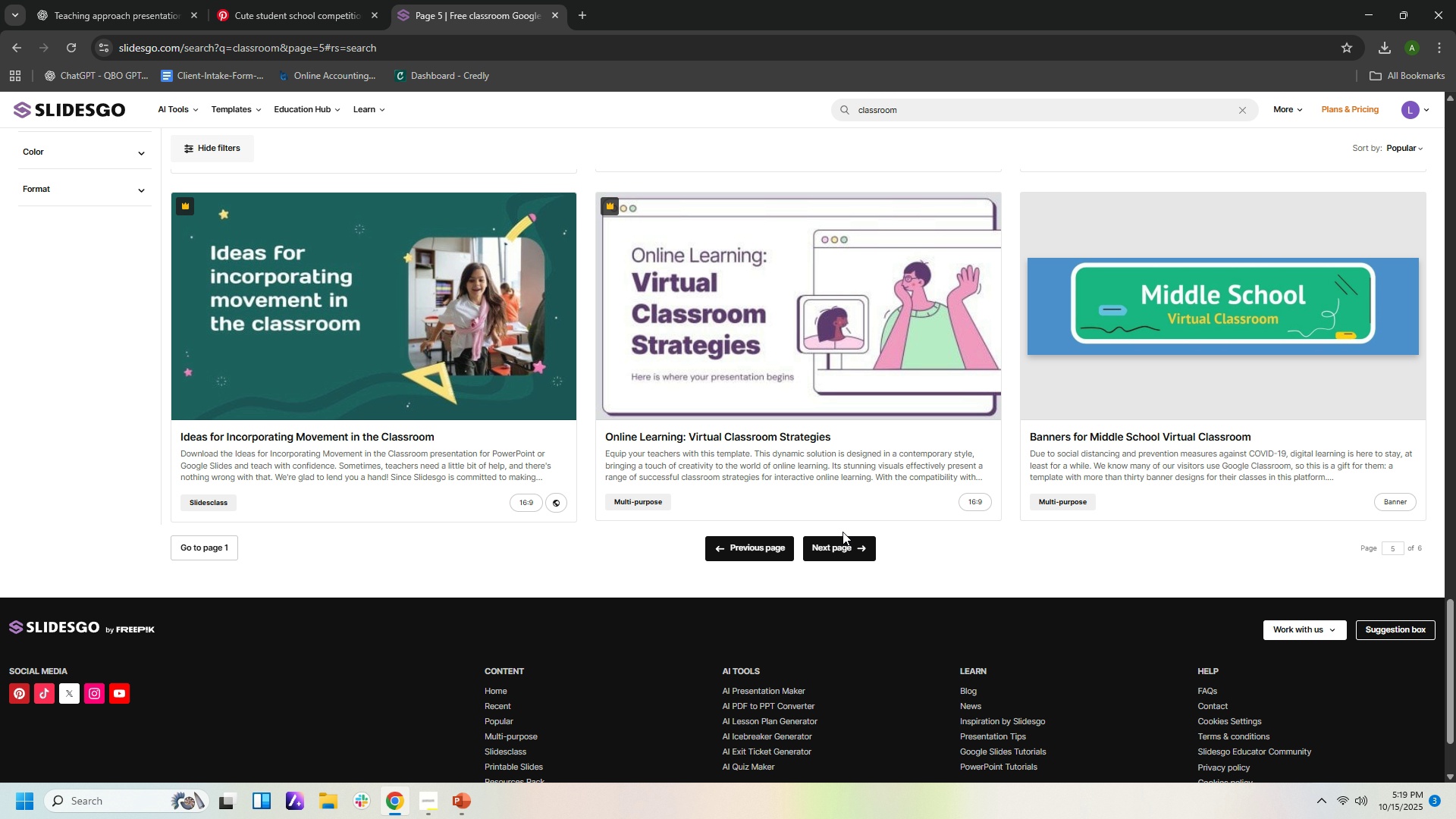 
double_click([843, 546])
 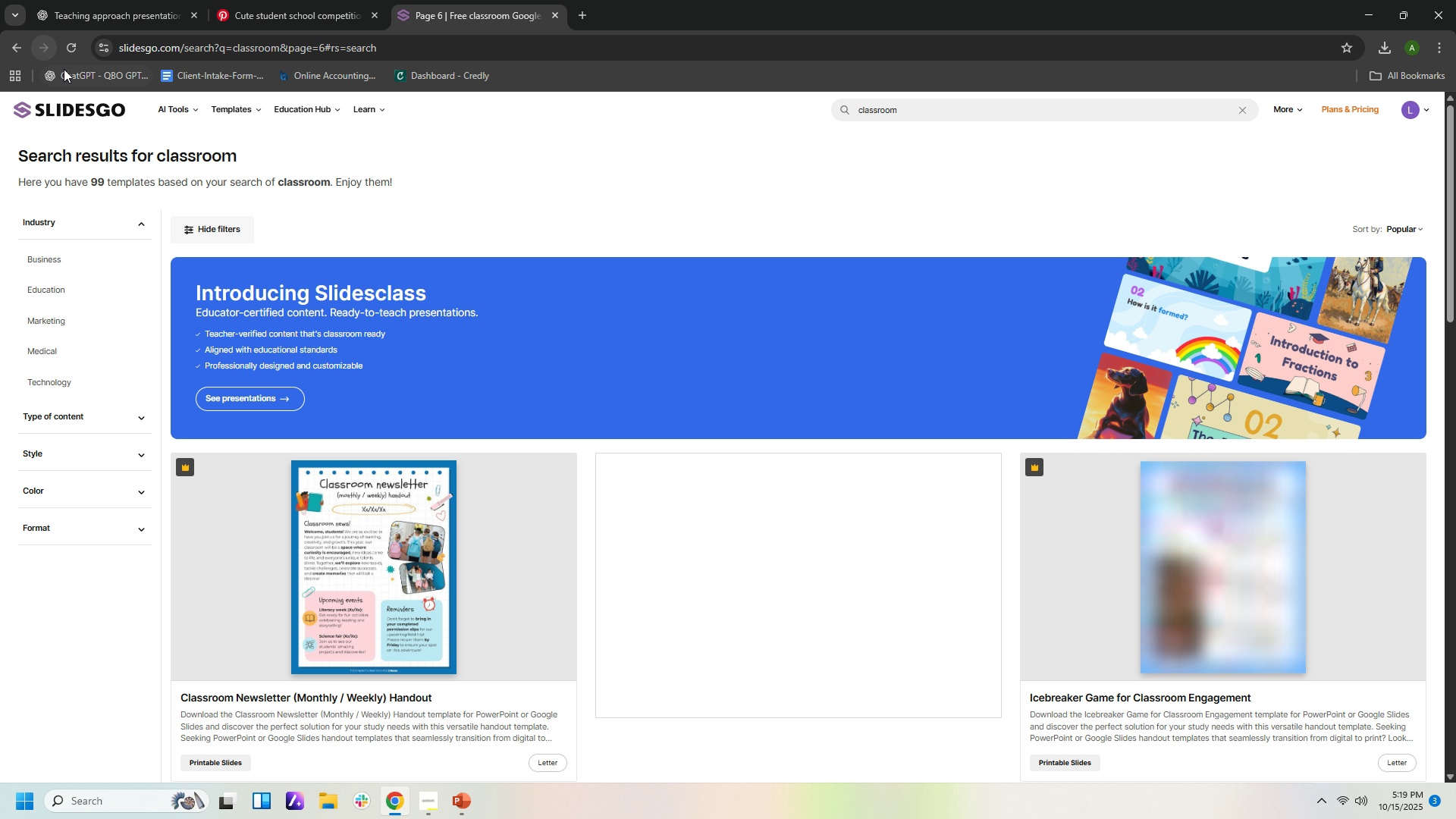 
scroll: coordinate [948, 578], scroll_direction: down, amount: 16.0
 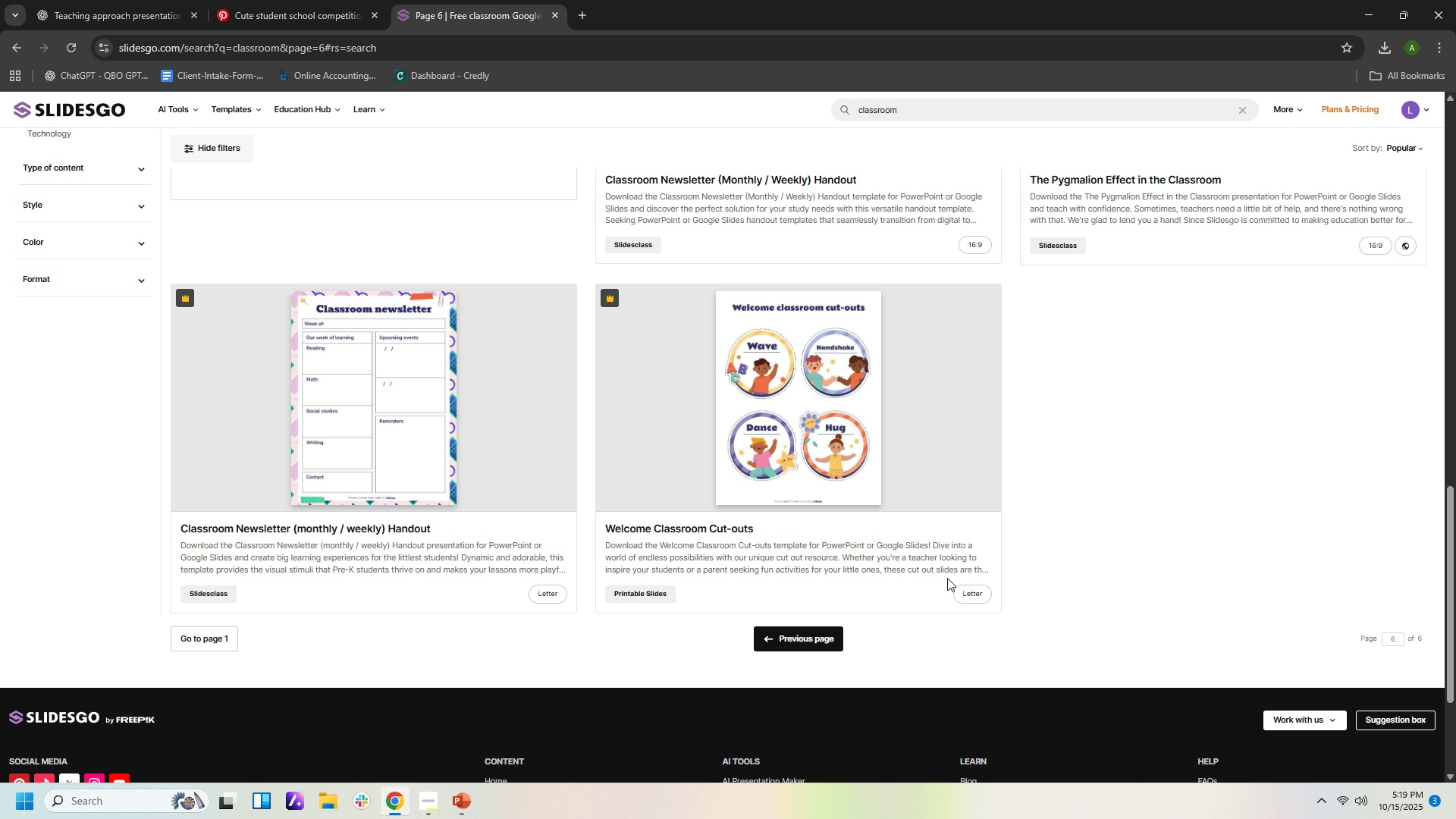 
scroll: coordinate [482, 280], scroll_direction: up, amount: 20.0
 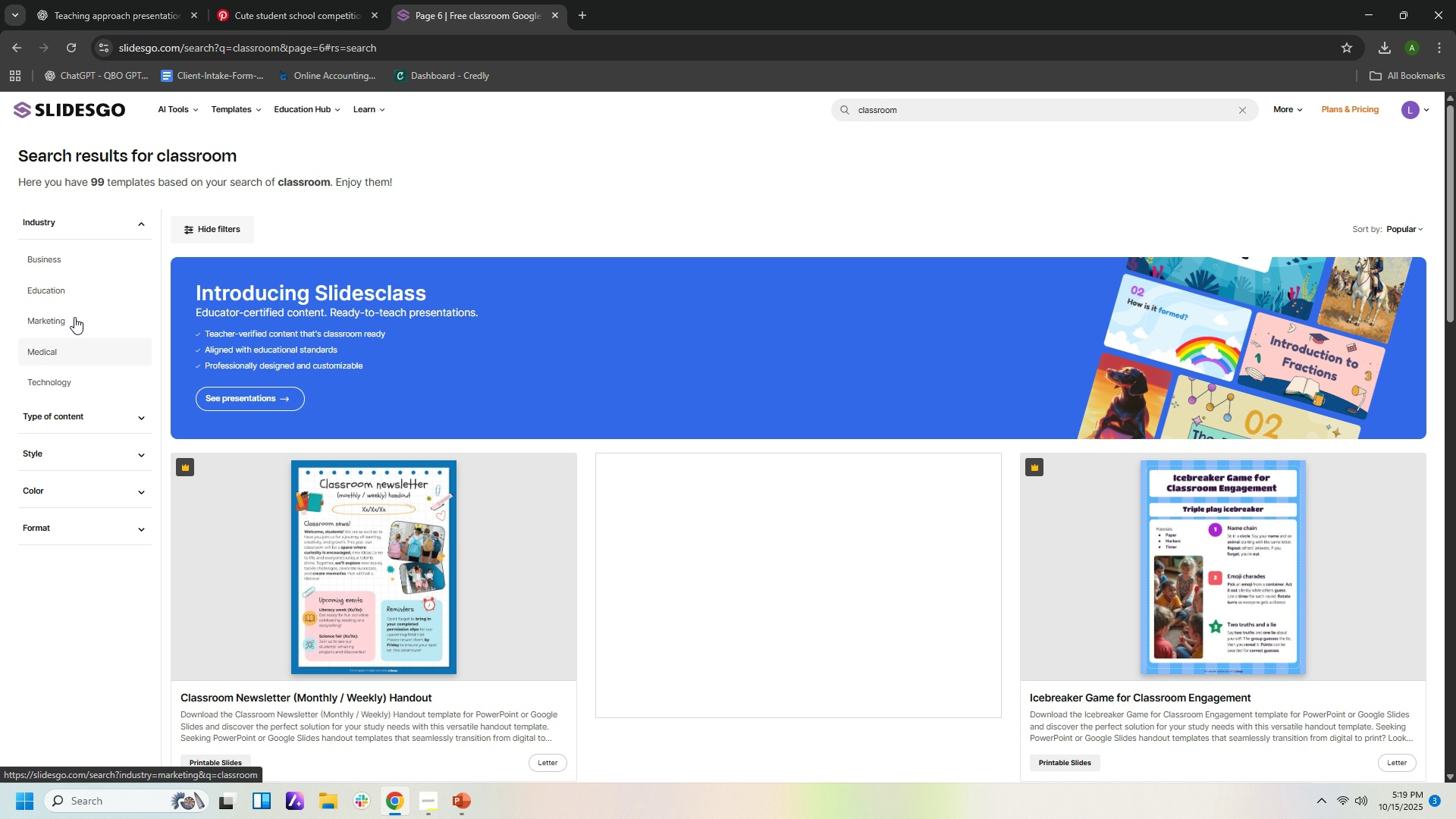 
left_click([73, 288])
 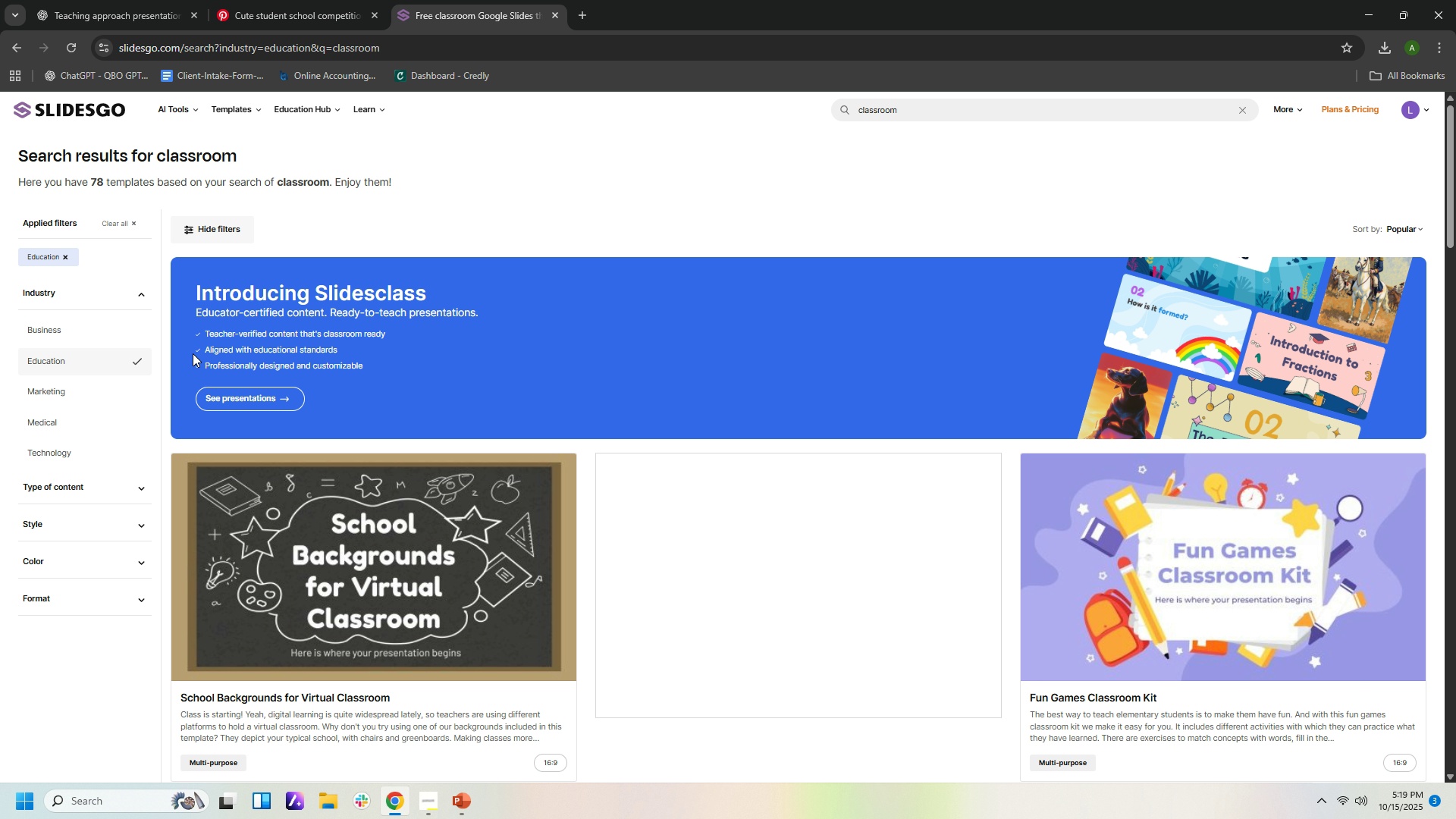 
scroll: coordinate [746, 604], scroll_direction: down, amount: 7.0
 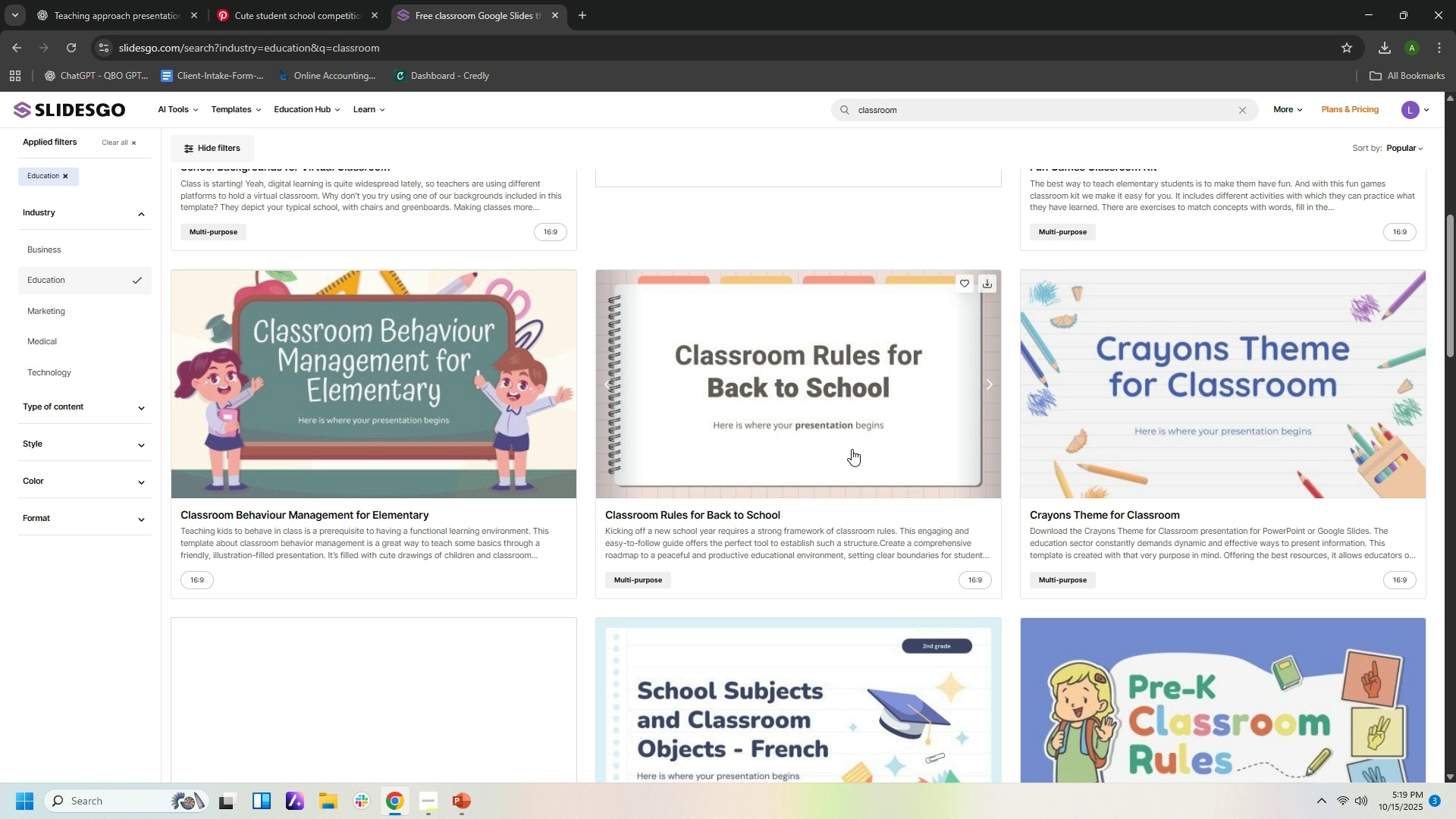 
left_click([850, 447])
 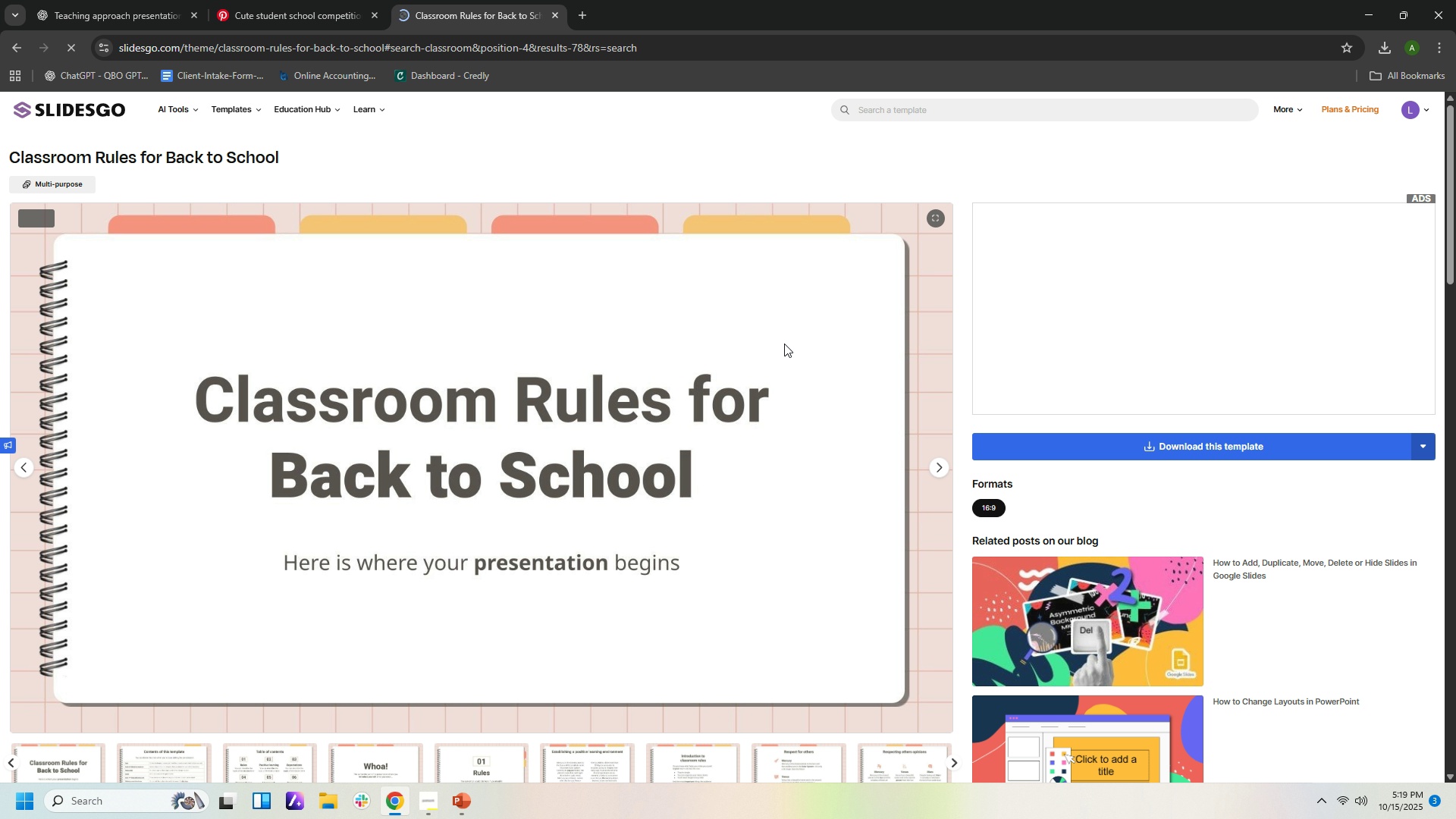 
scroll: coordinate [1060, 485], scroll_direction: down, amount: 5.0
 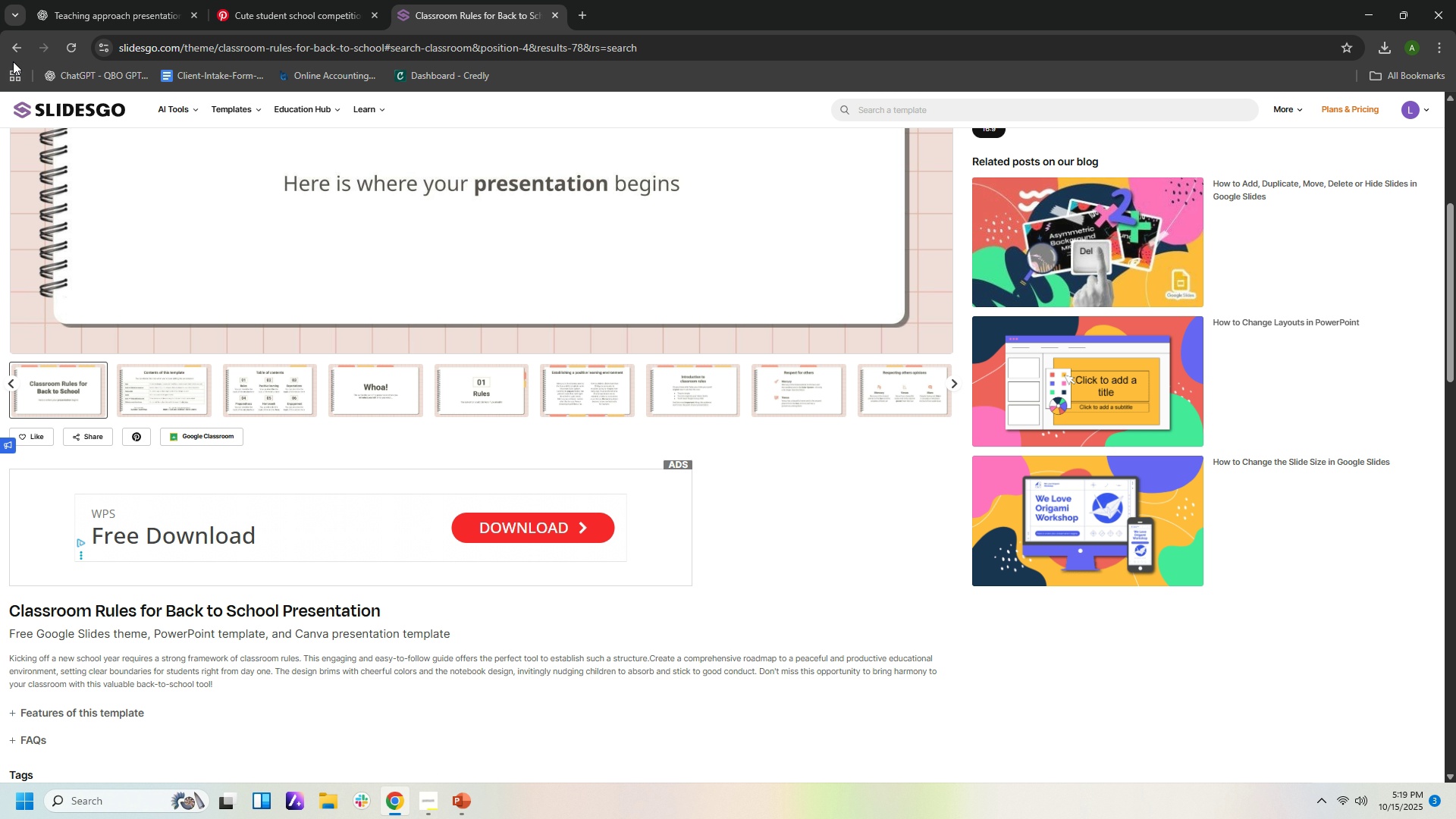 
left_click([11, 48])
 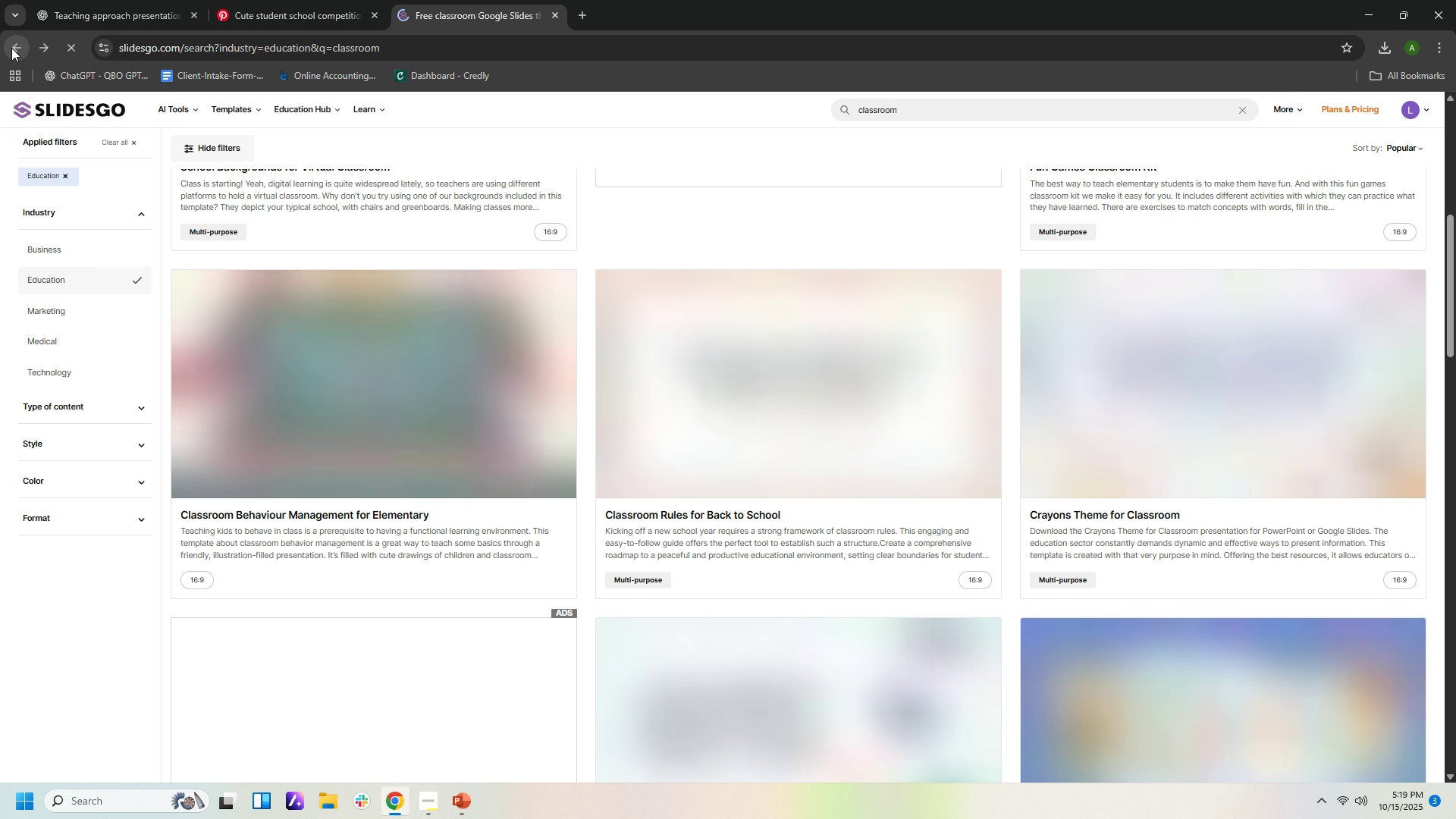 
left_click([11, 48])
 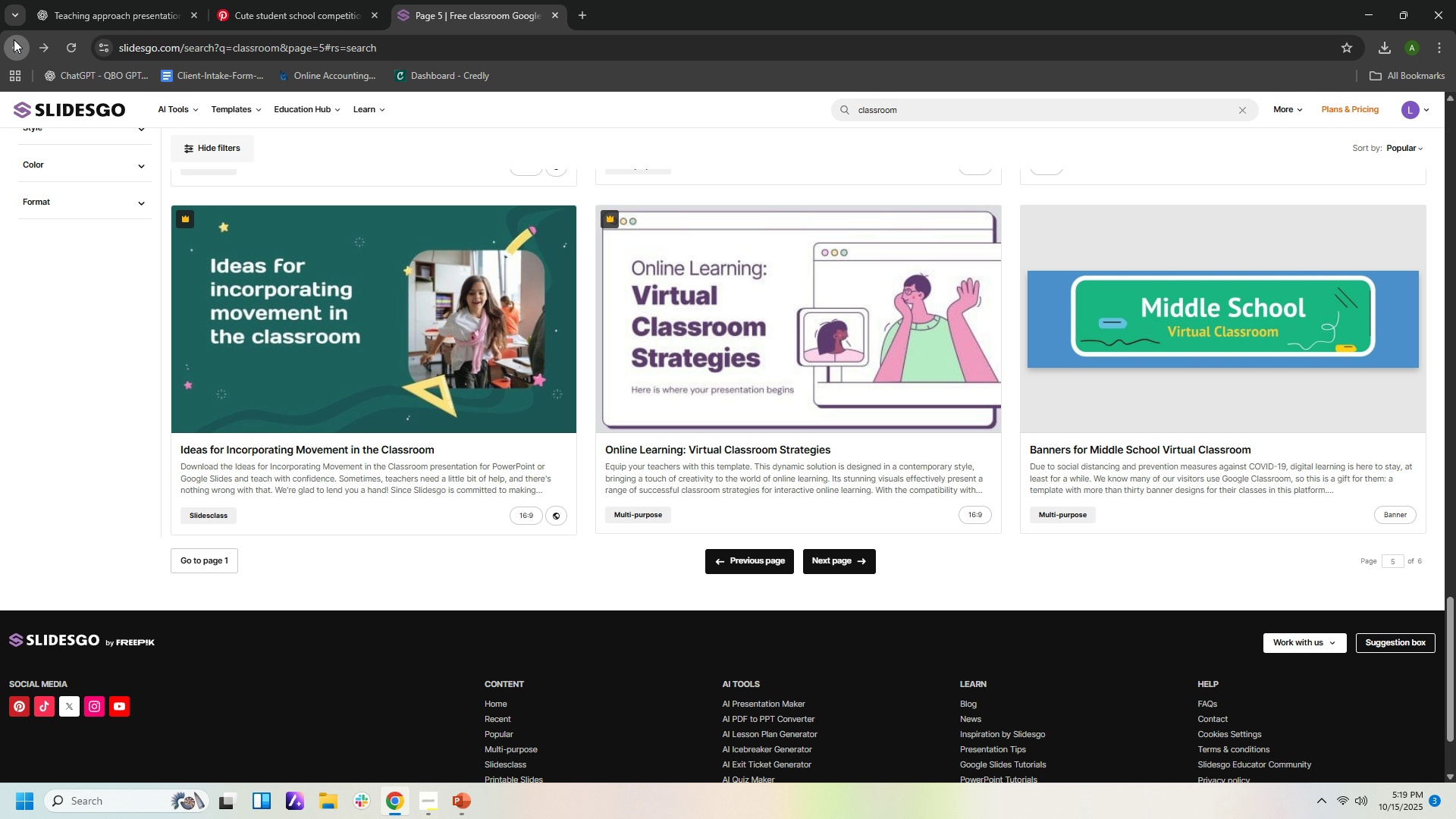 
double_click([14, 39])
 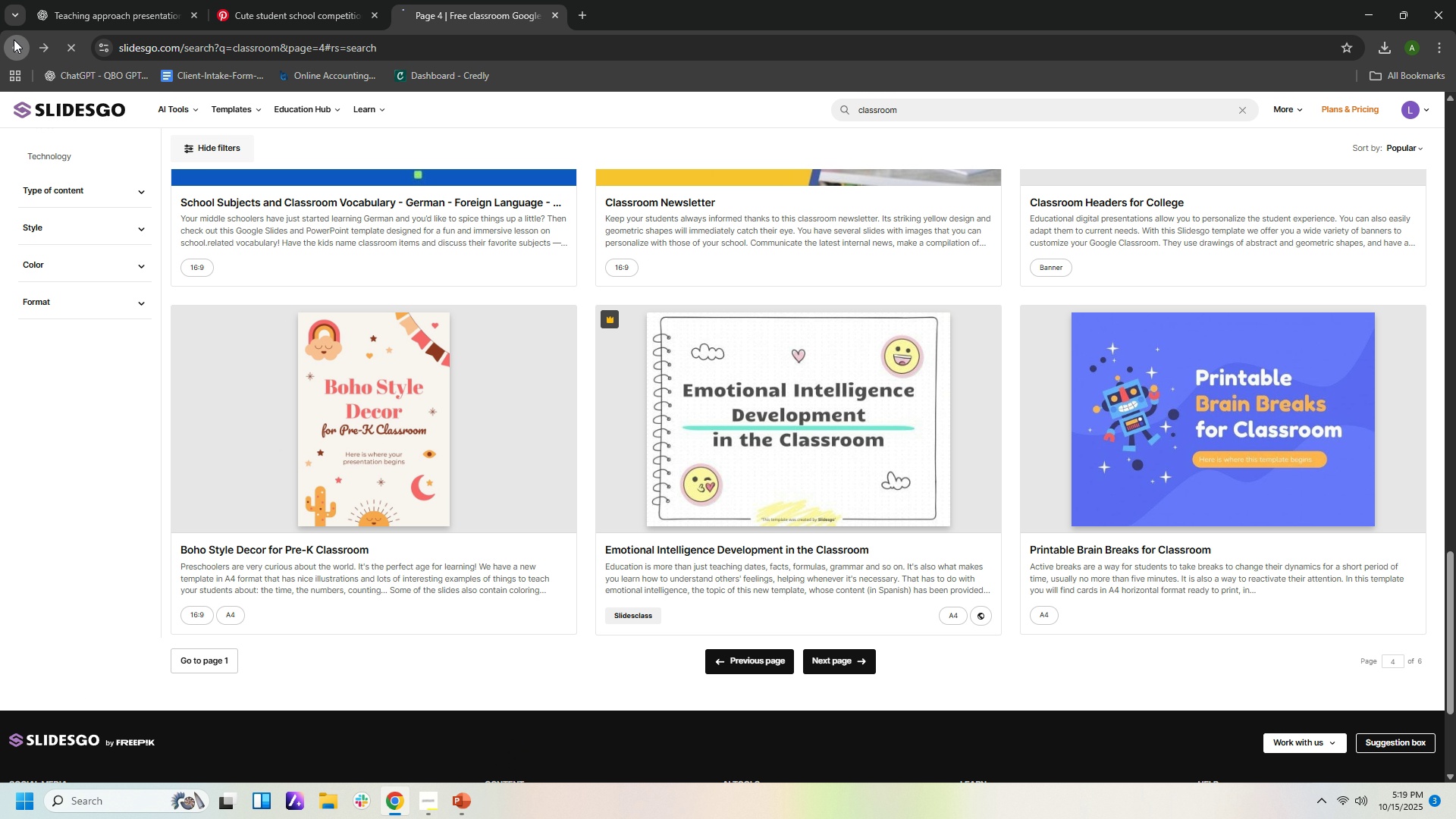 
triple_click([14, 39])
 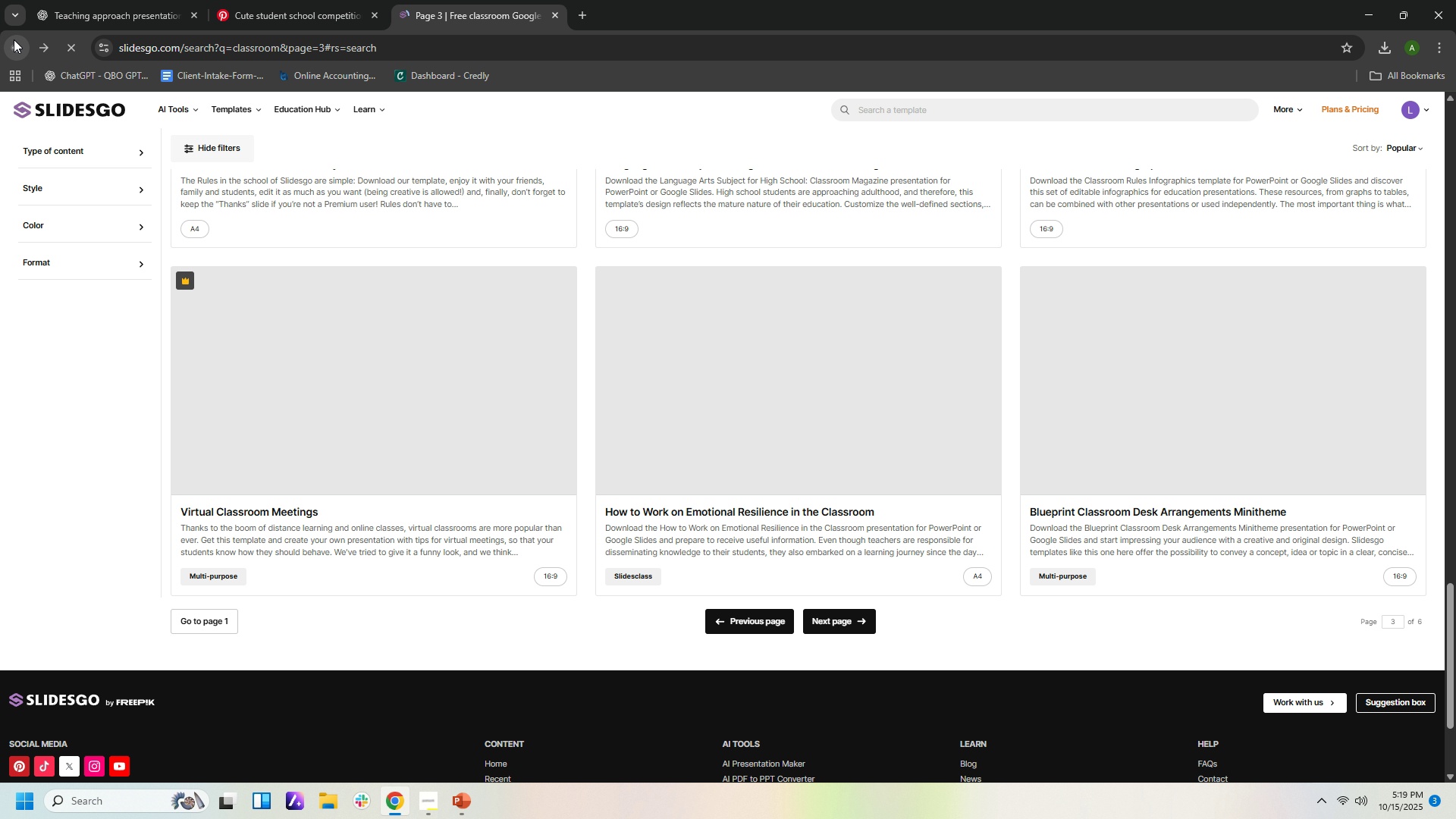 
triple_click([14, 39])
 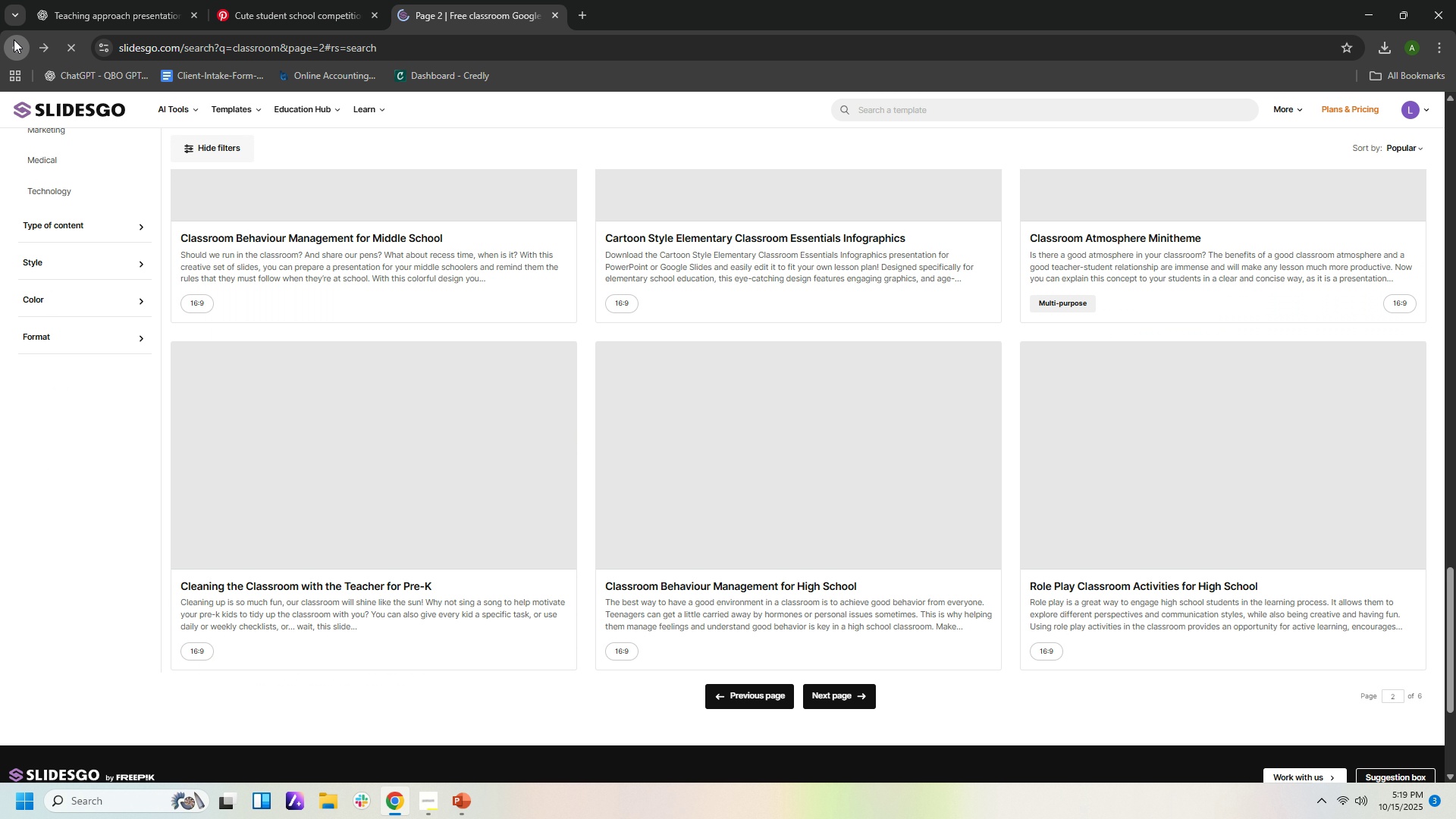 
triple_click([14, 39])
 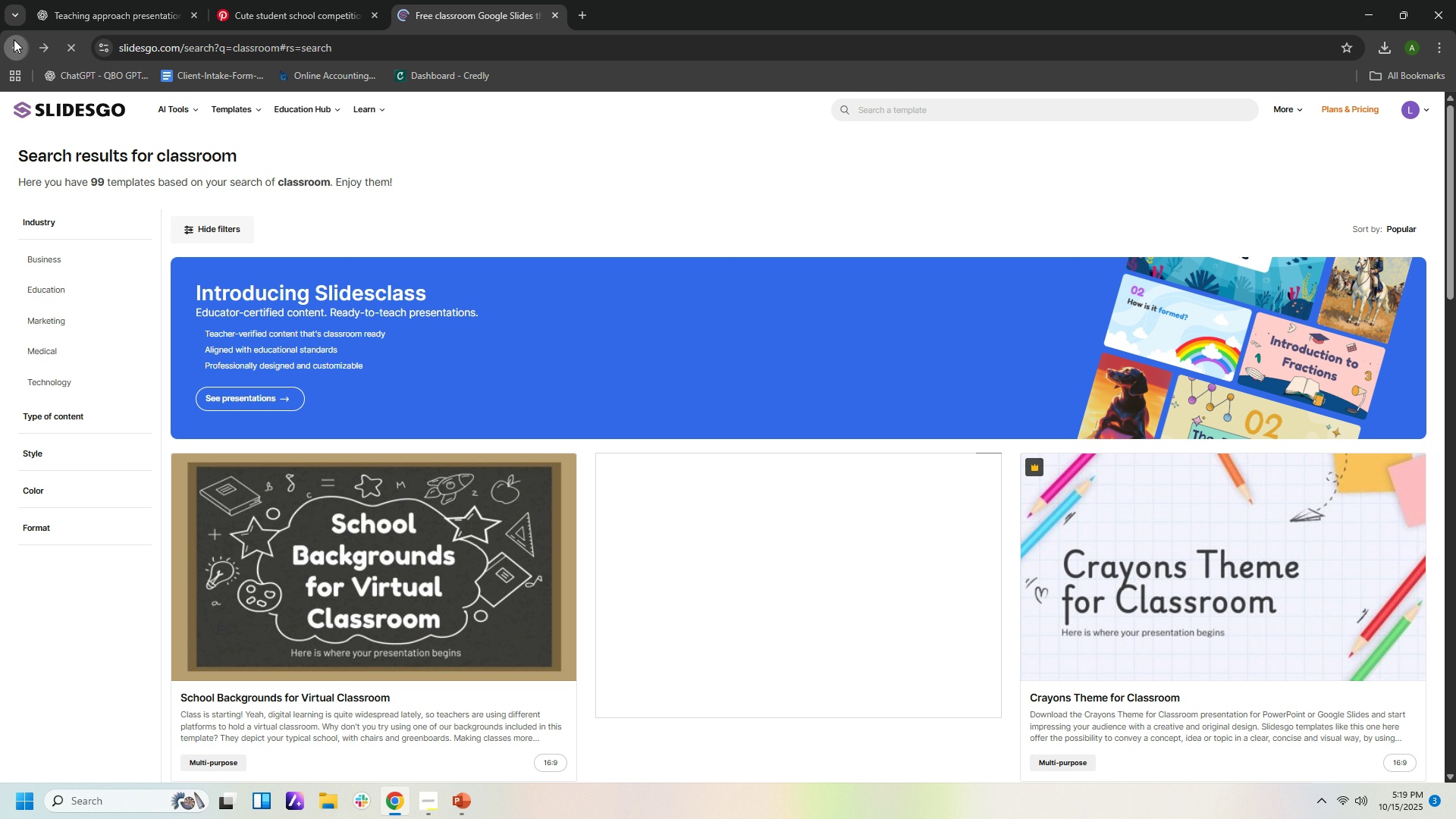 
triple_click([14, 39])
 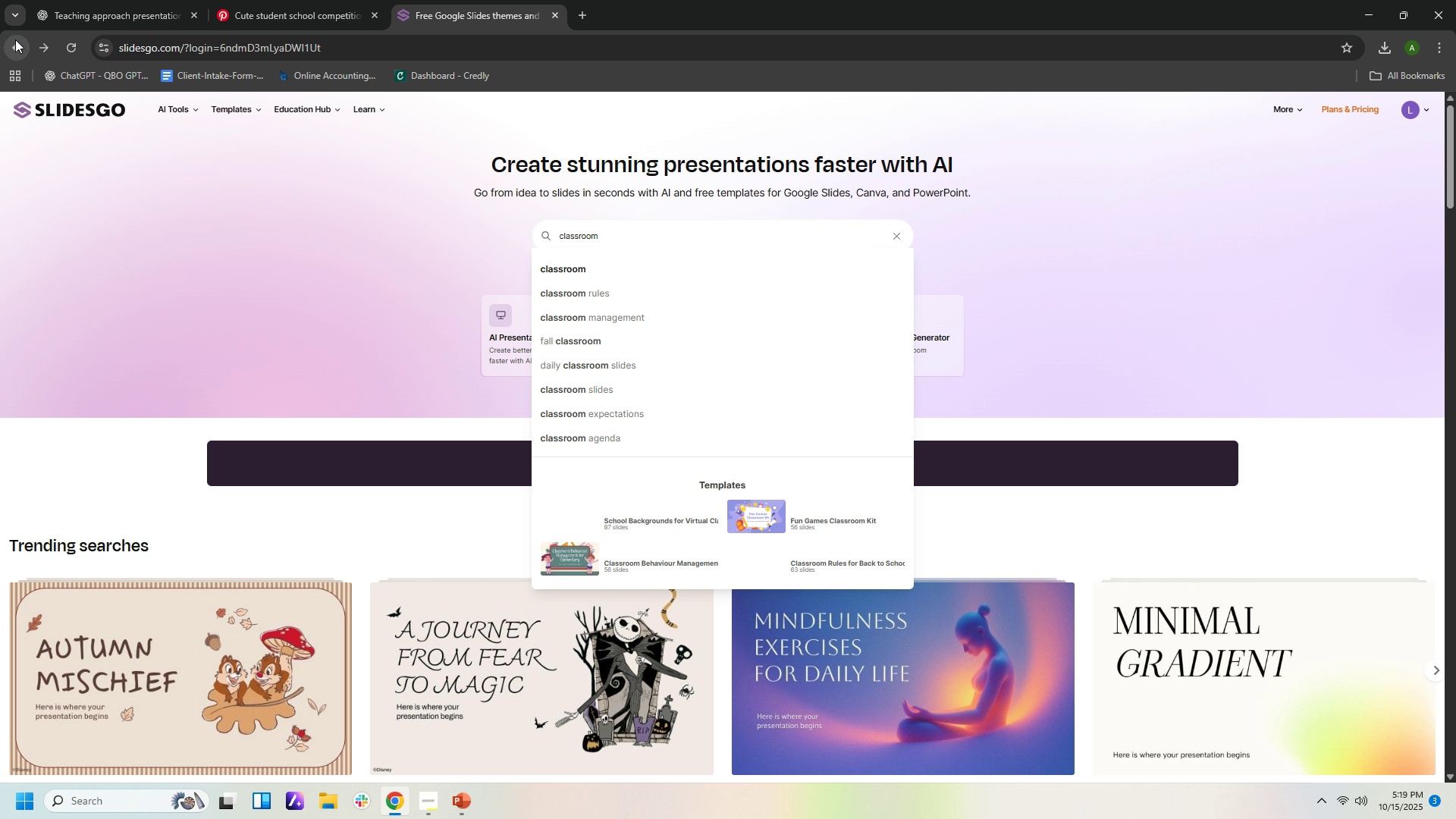 
left_click([15, 39])
 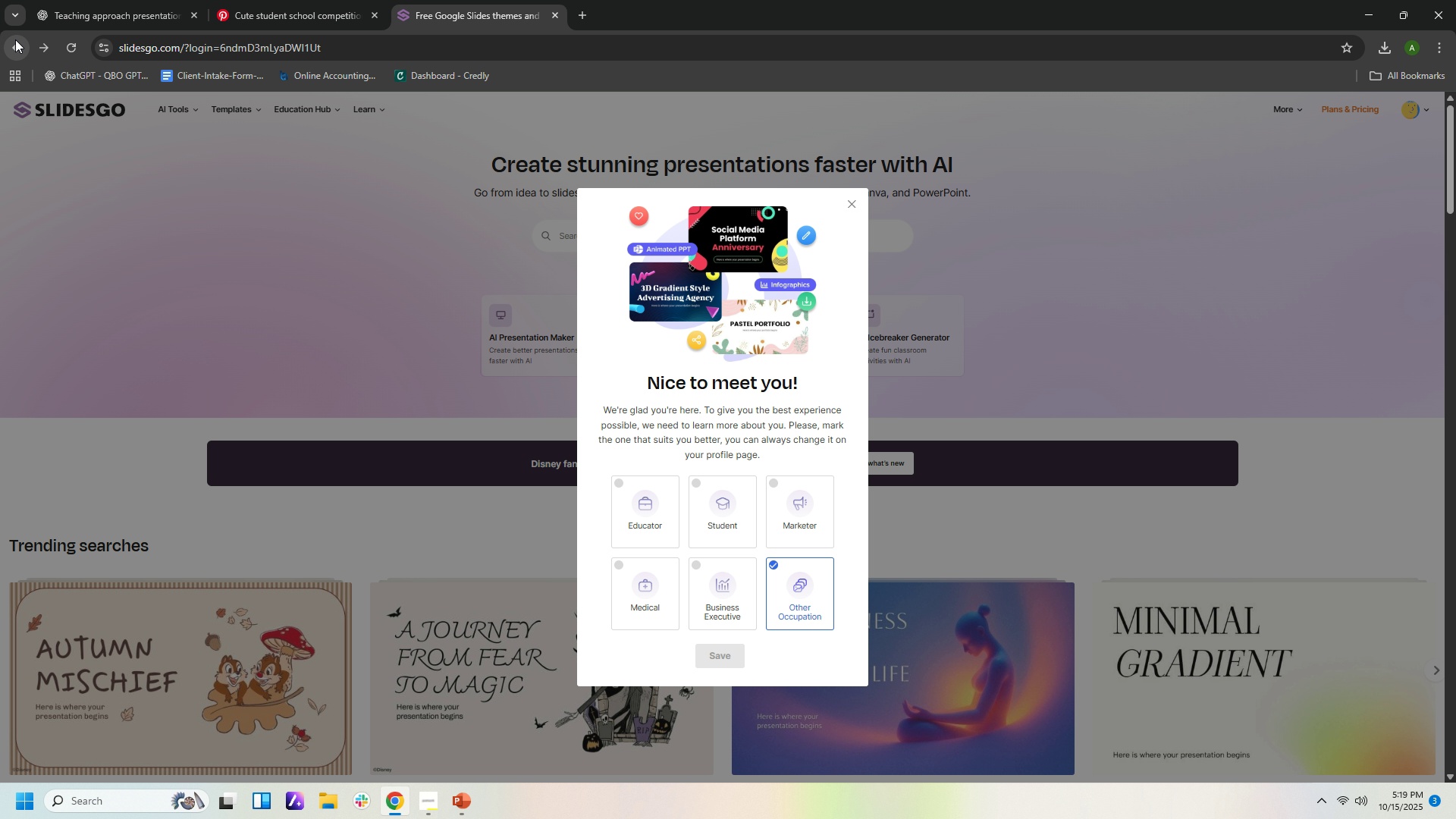 
left_click([15, 39])
 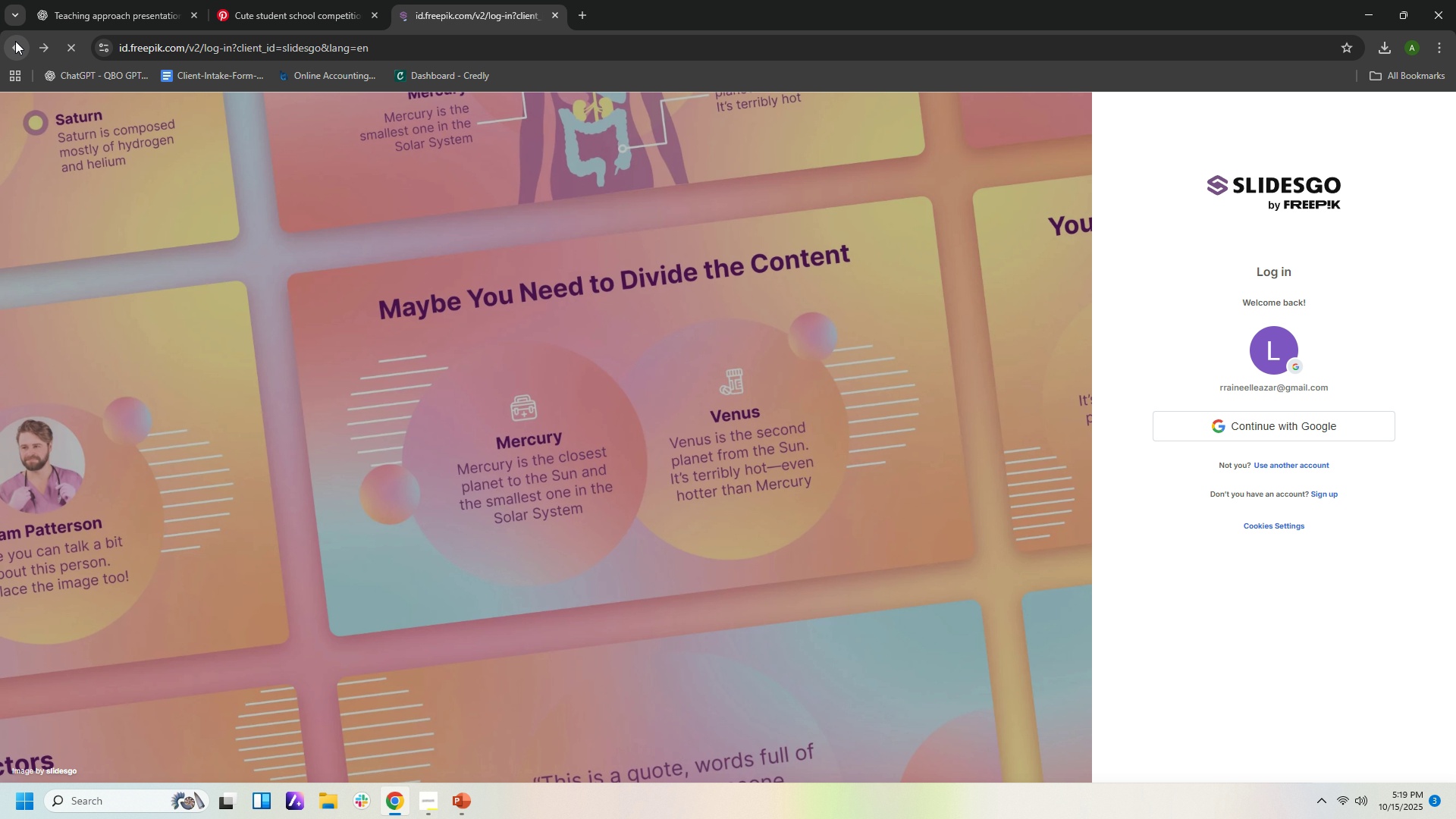 
left_click([15, 44])
 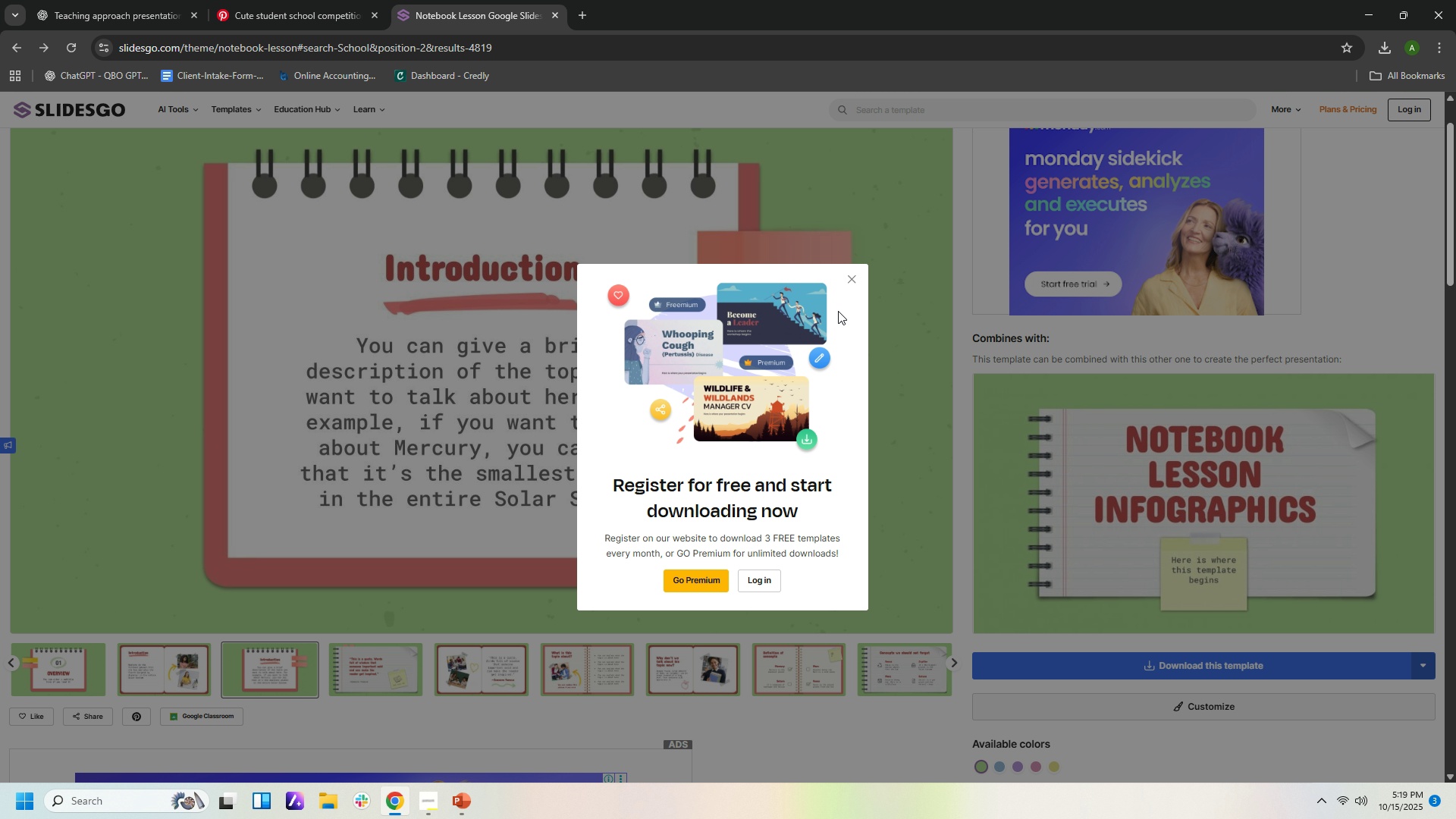 
left_click([852, 275])
 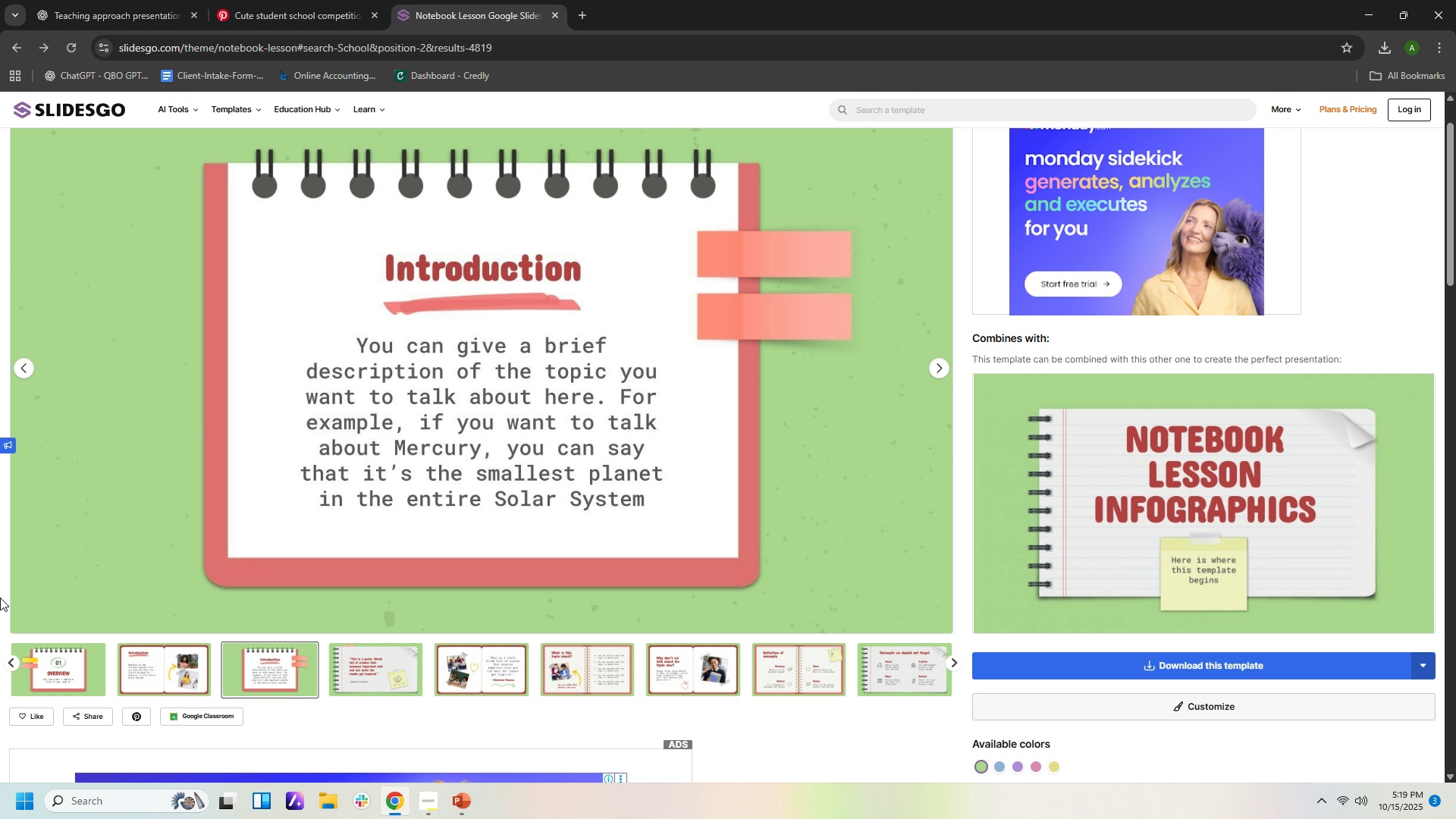 
left_click([64, 670])
 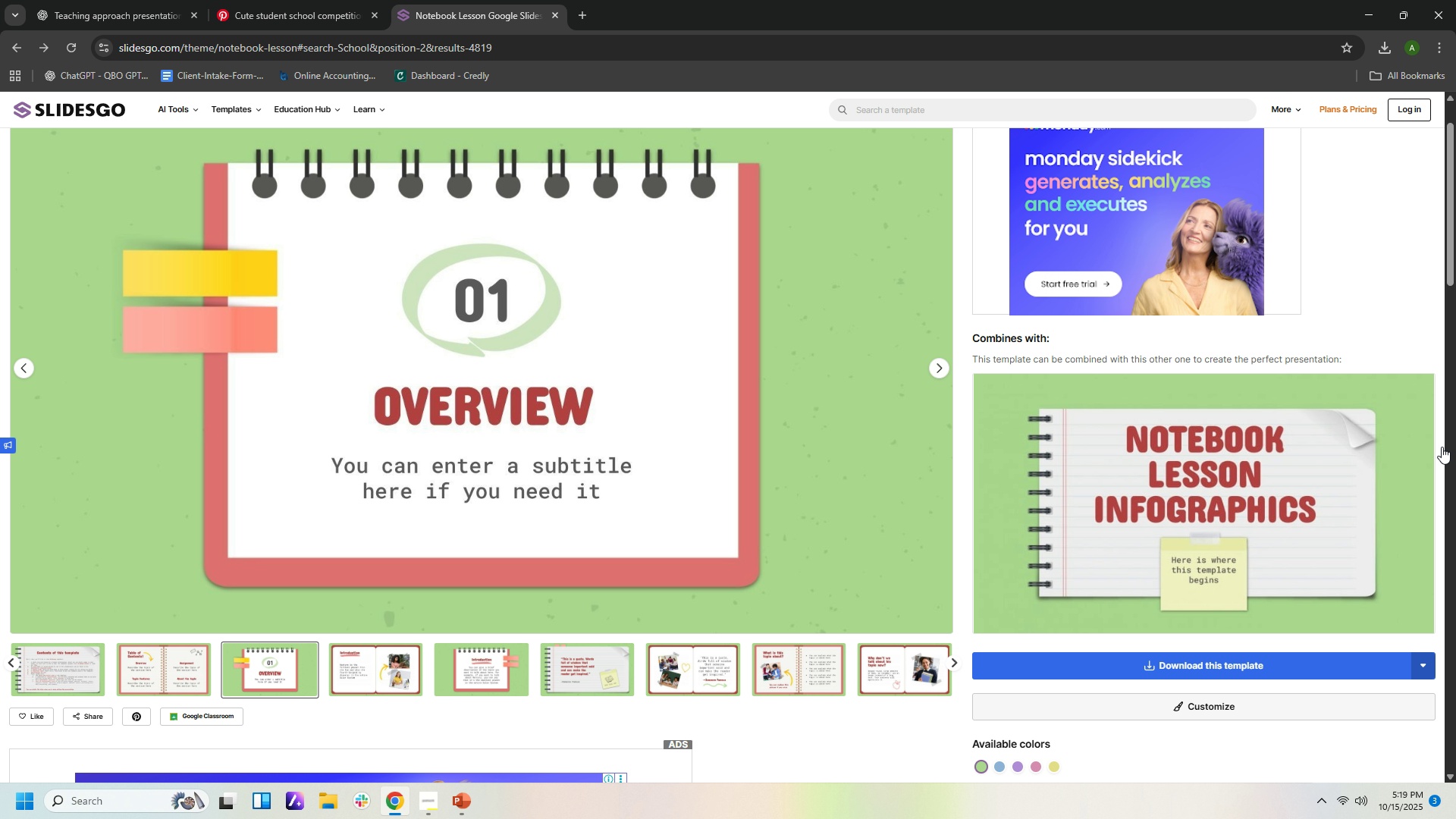 
left_click([1262, 507])
 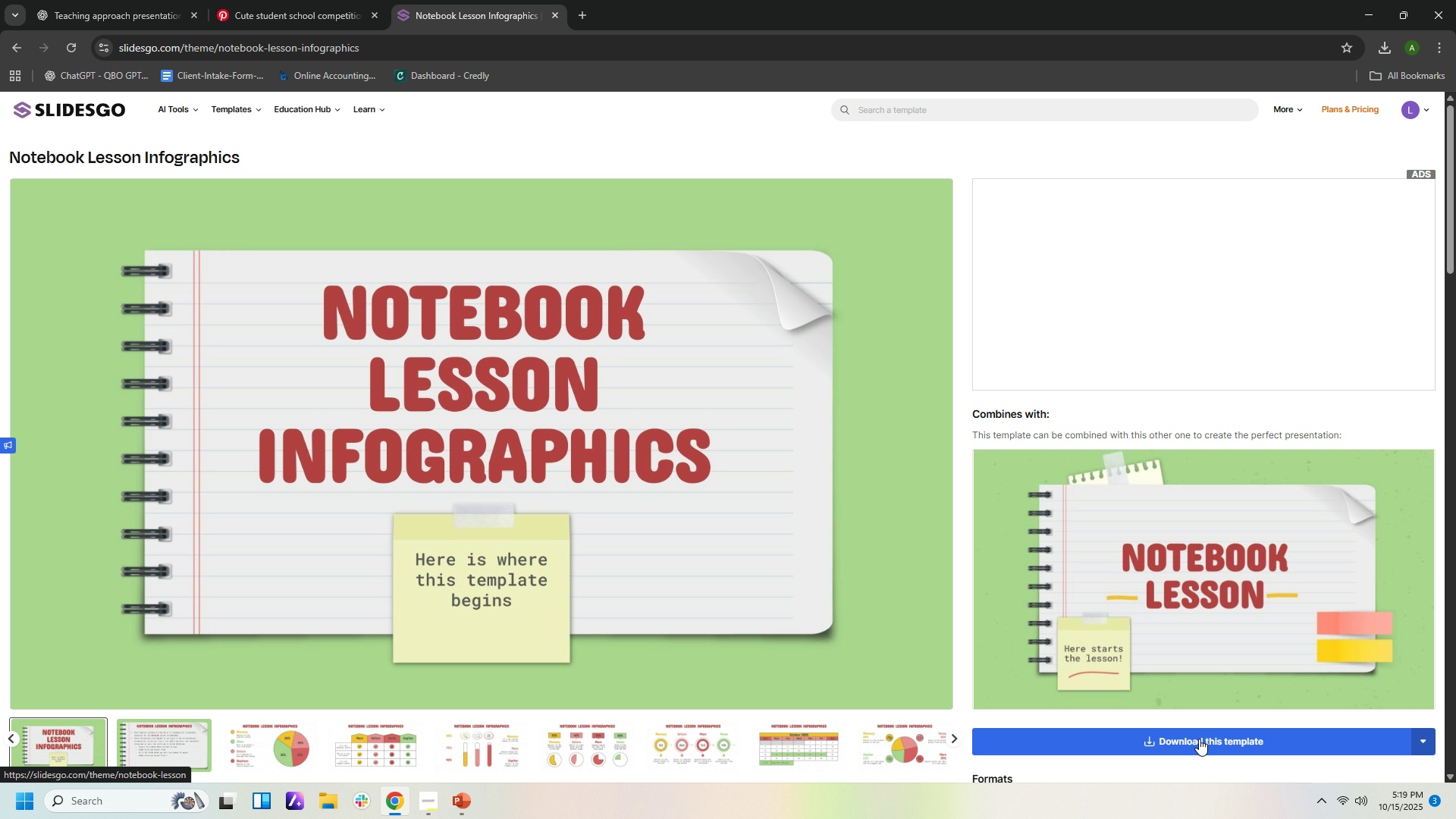 
left_click([1196, 739])
 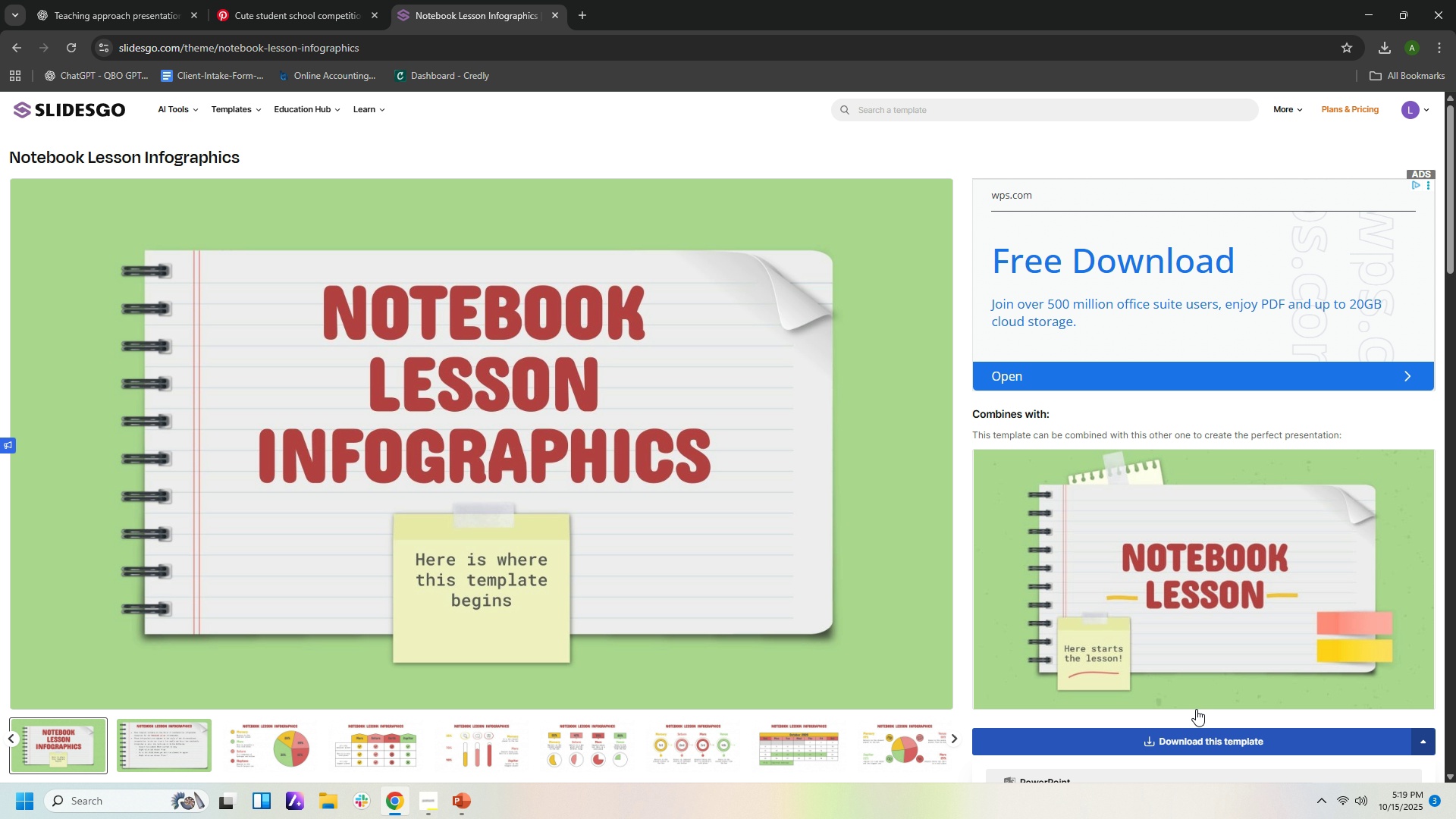 
scroll: coordinate [1197, 699], scroll_direction: down, amount: 3.0
 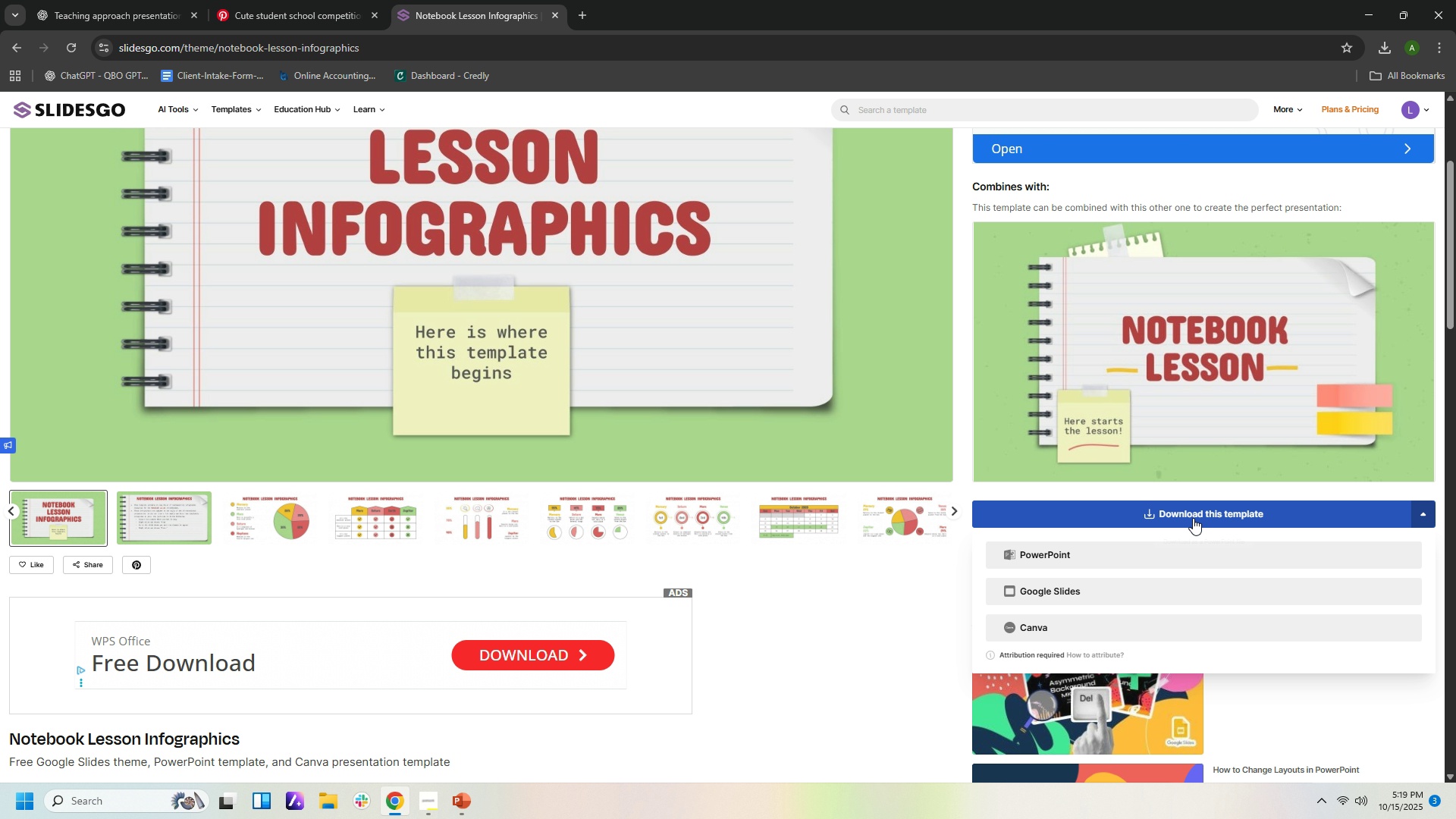 
left_click([1193, 515])
 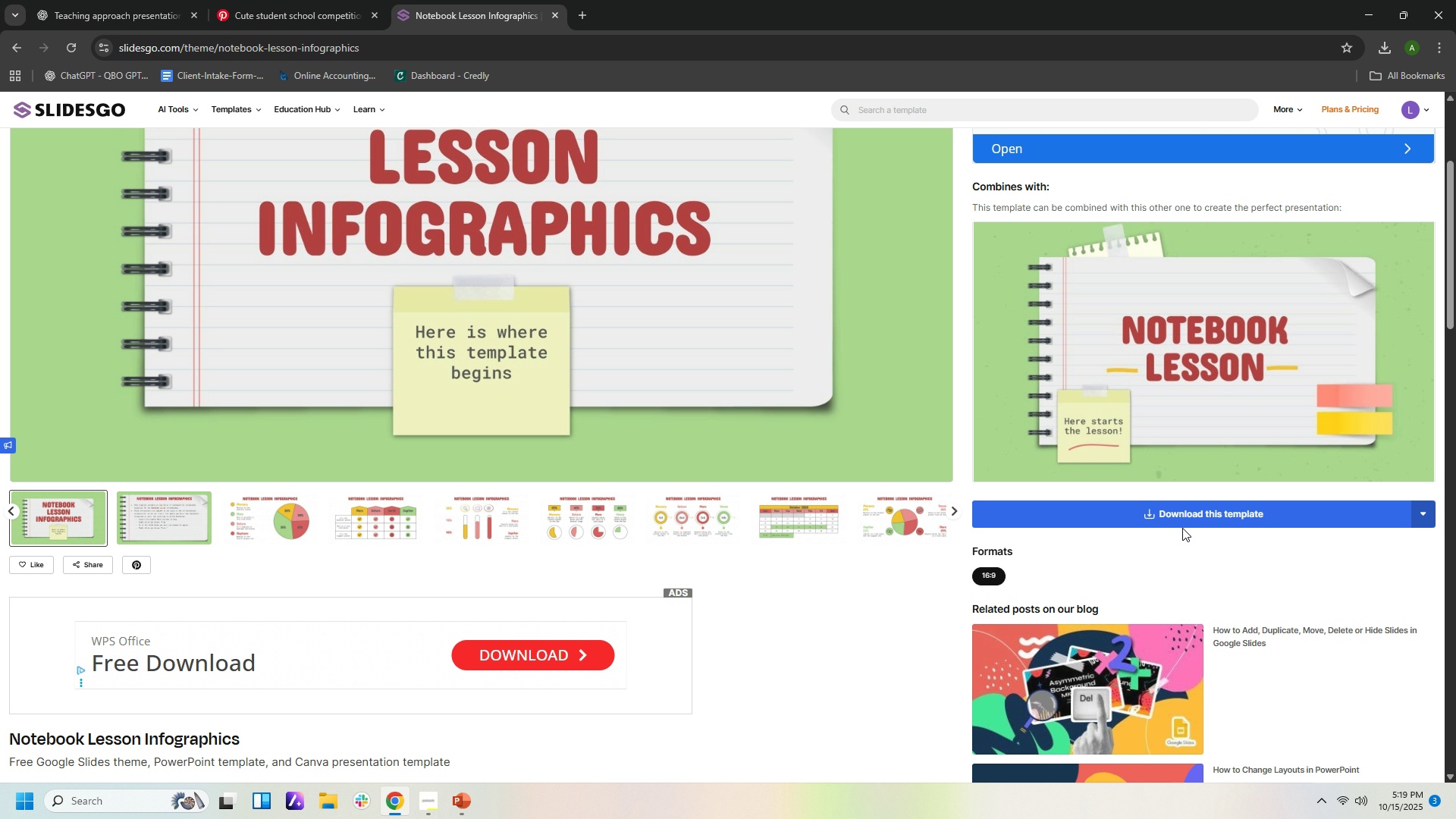 
left_click([1185, 513])
 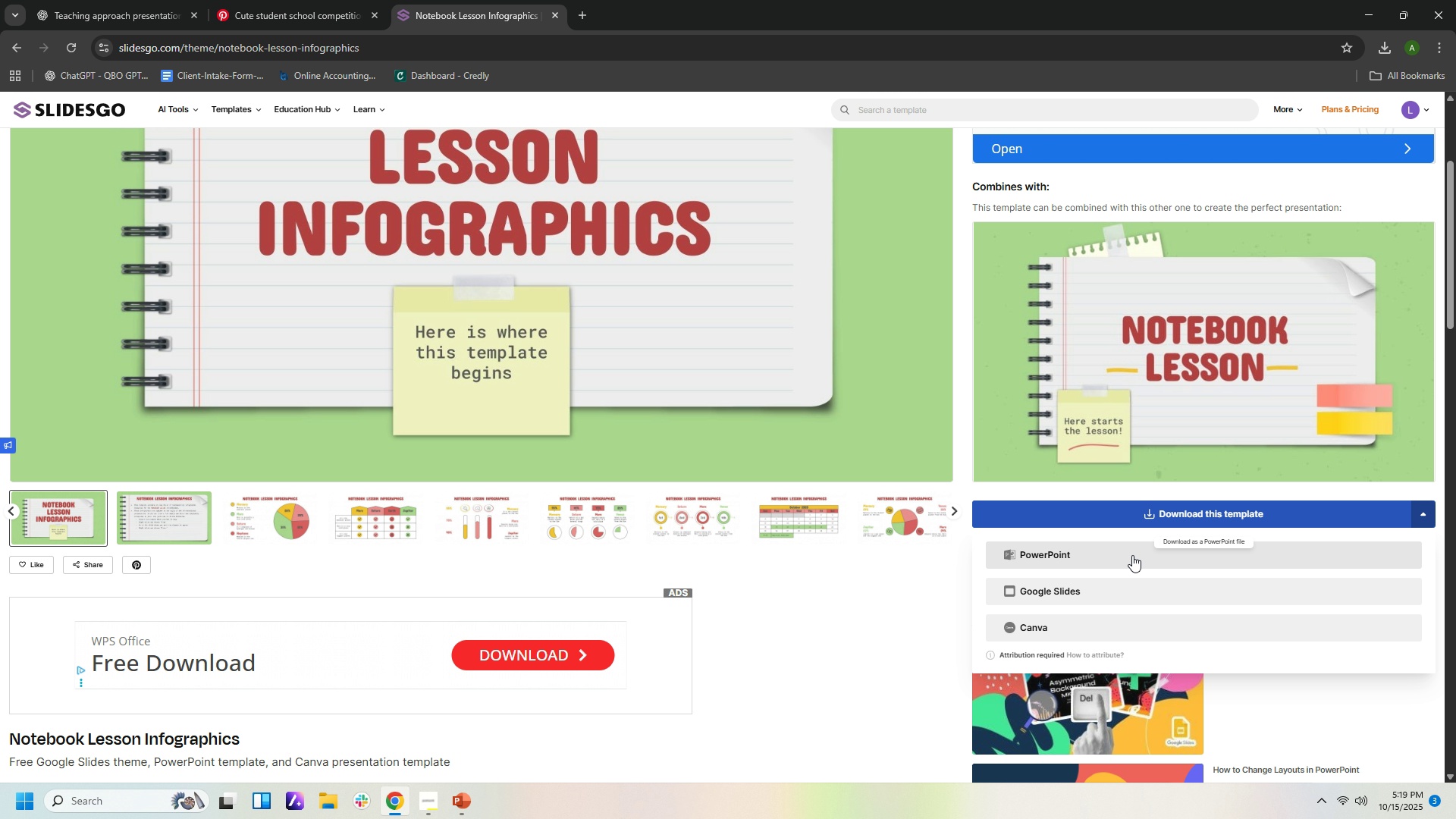 
left_click([1132, 555])
 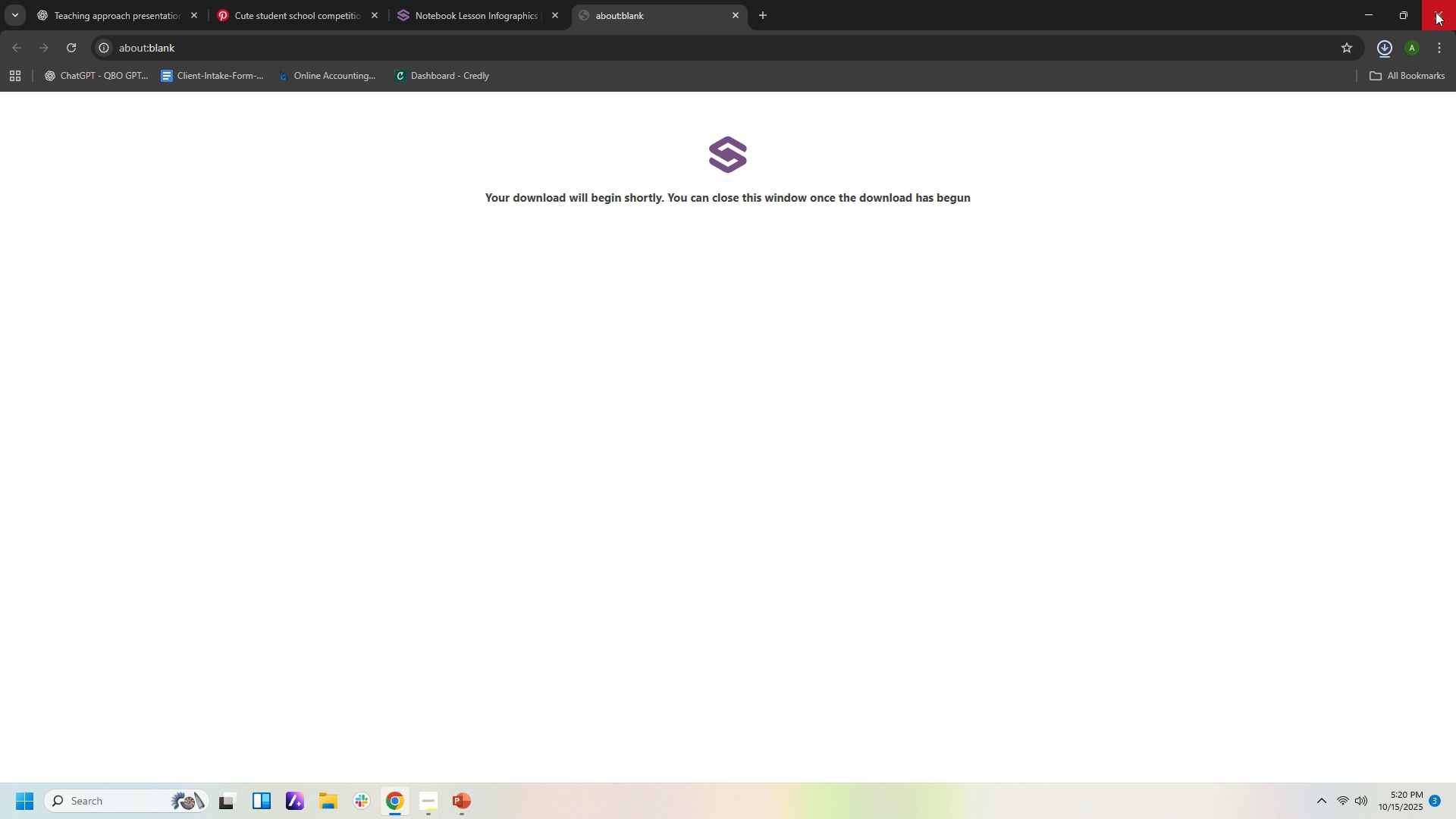 
left_click([1385, 49])
 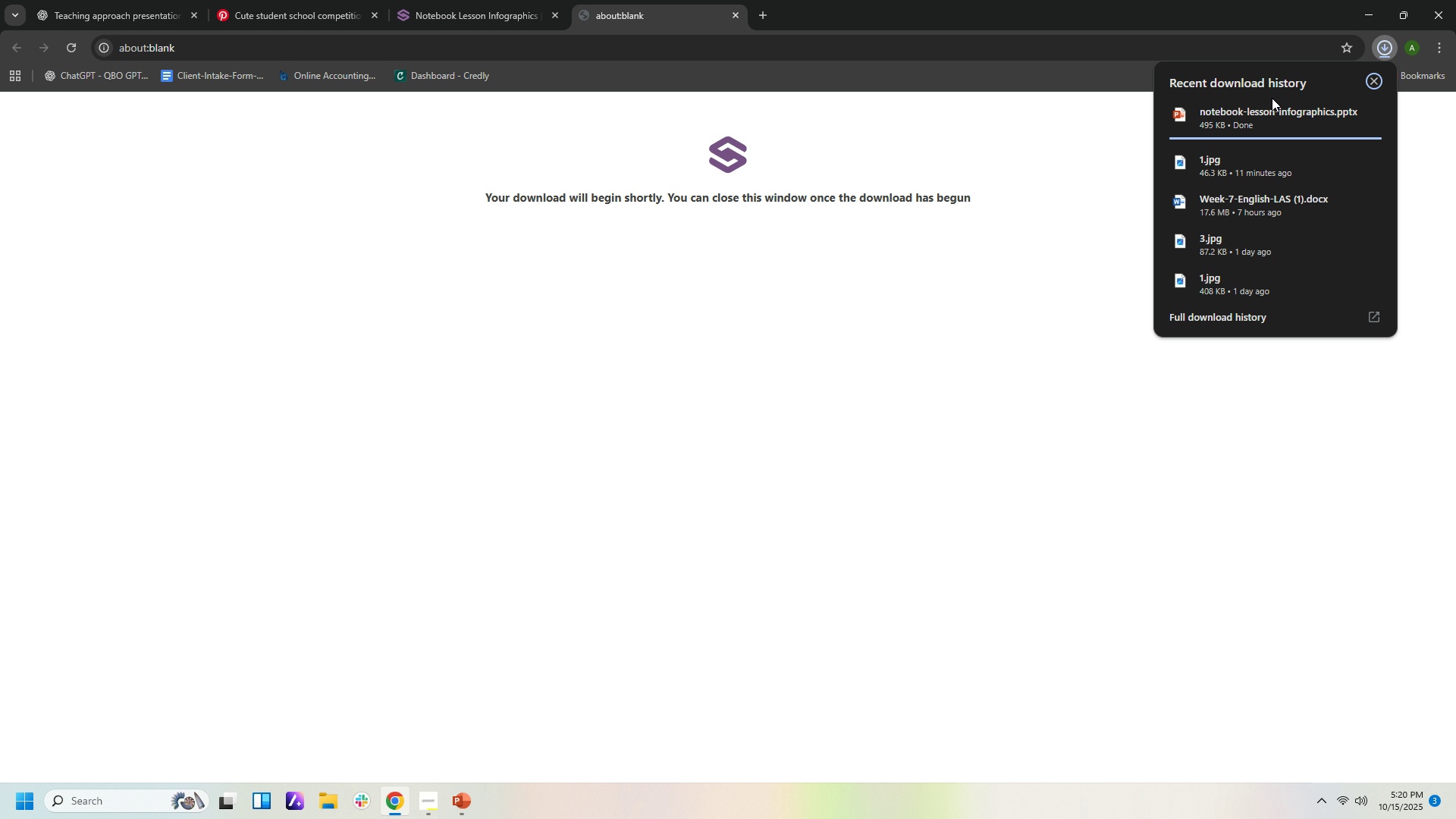 
mouse_move([1250, 118])
 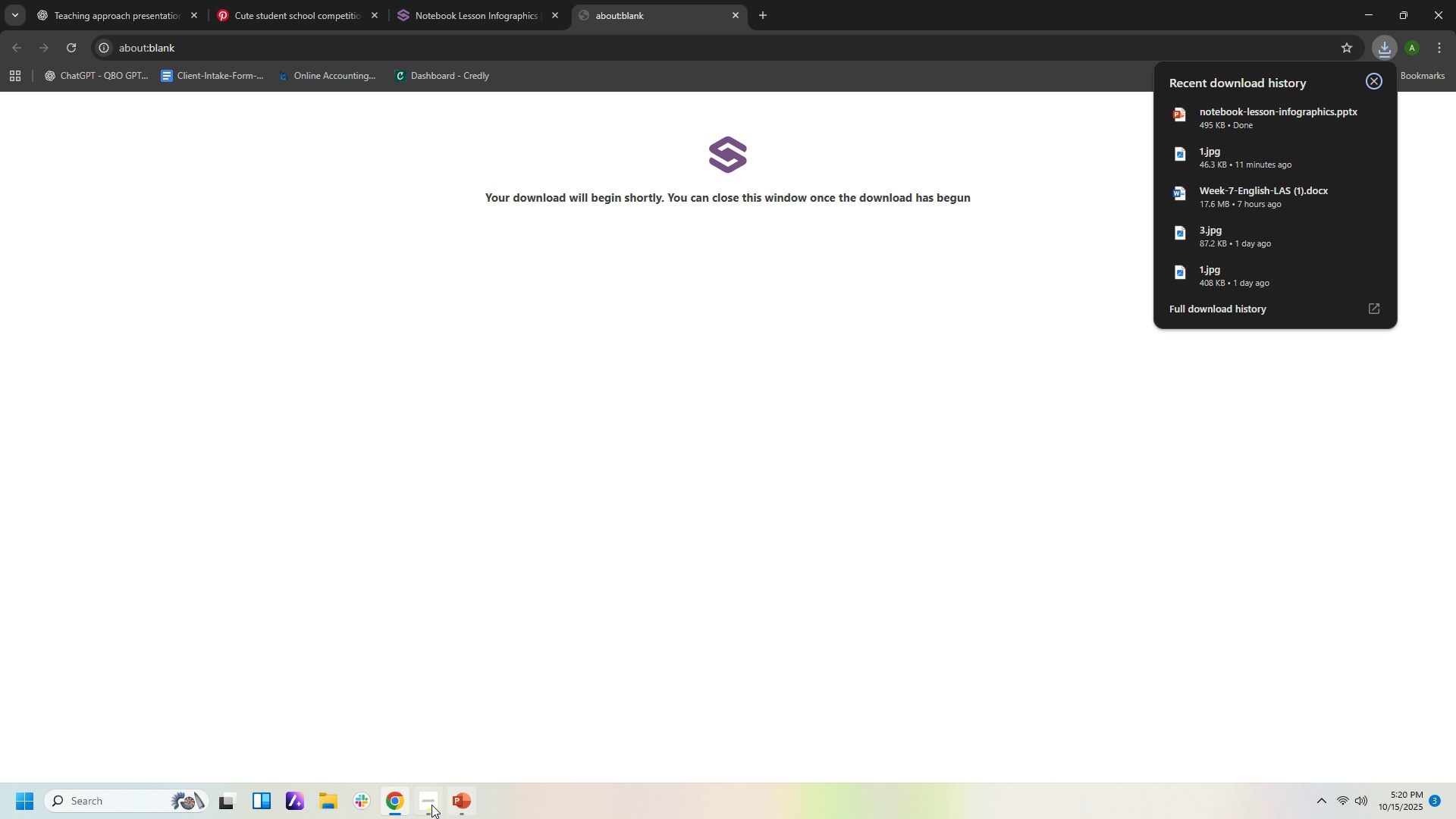 
left_click([462, 806])
 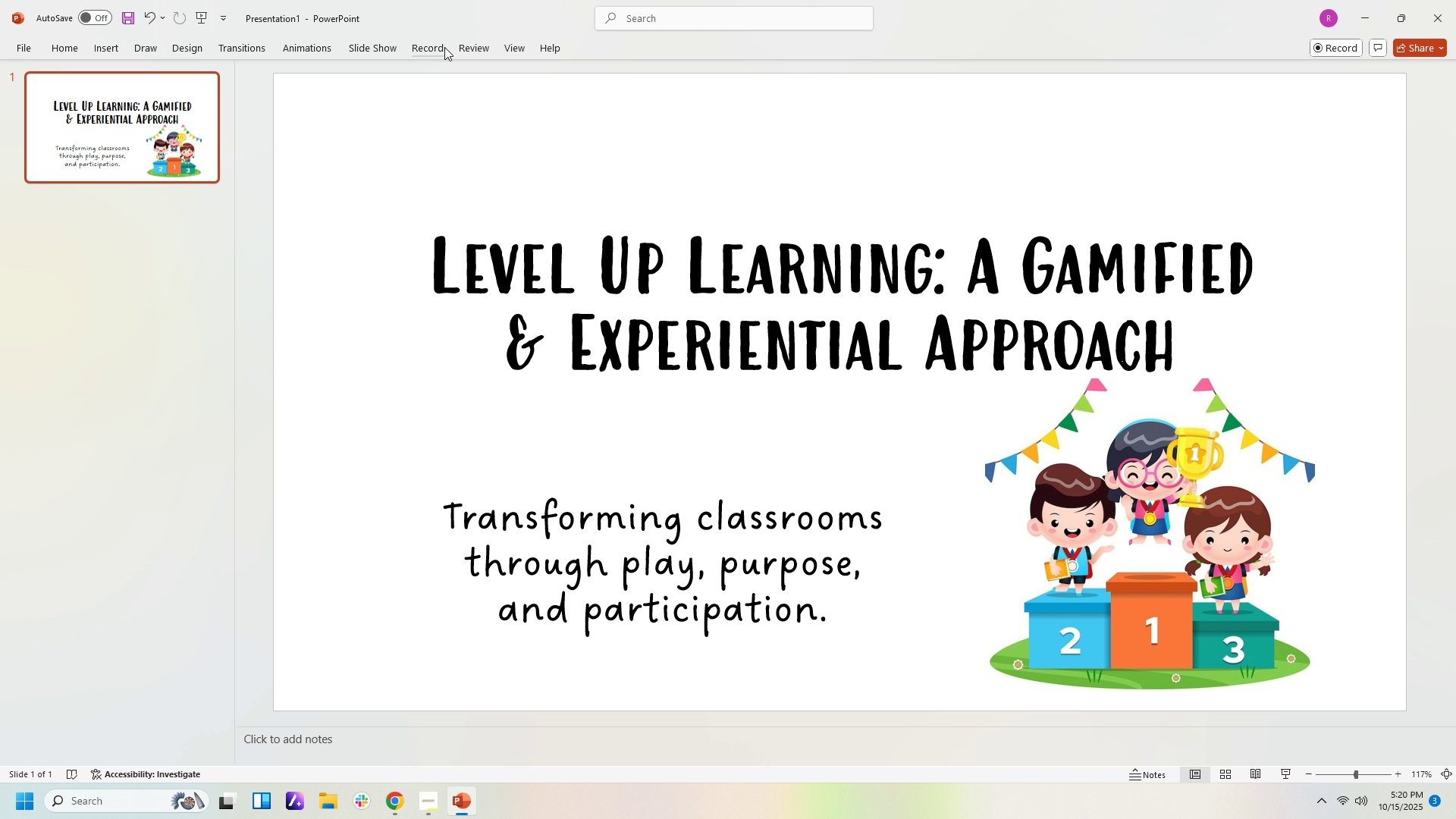 
left_click([379, 46])
 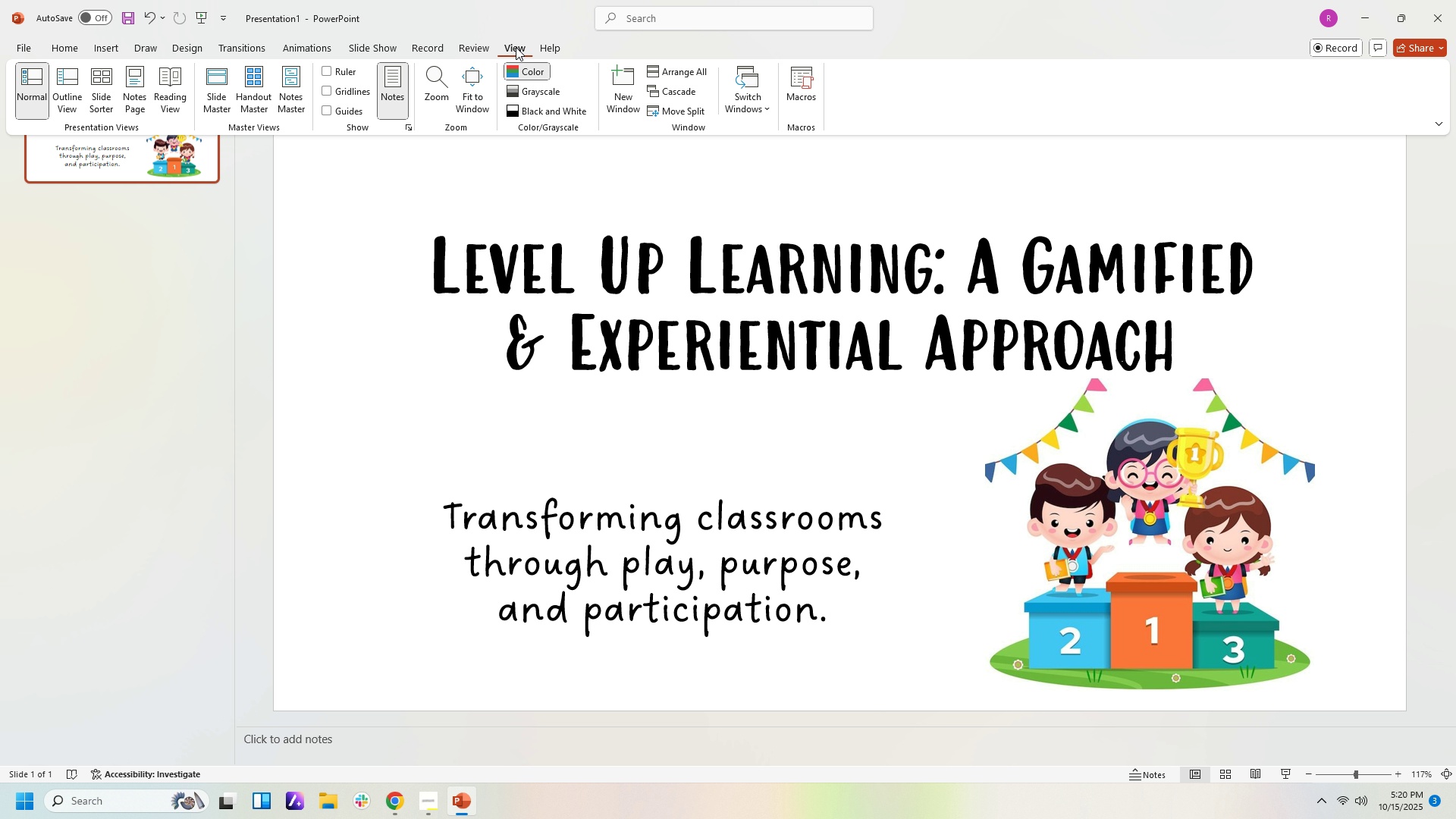 
left_click([481, 47])
 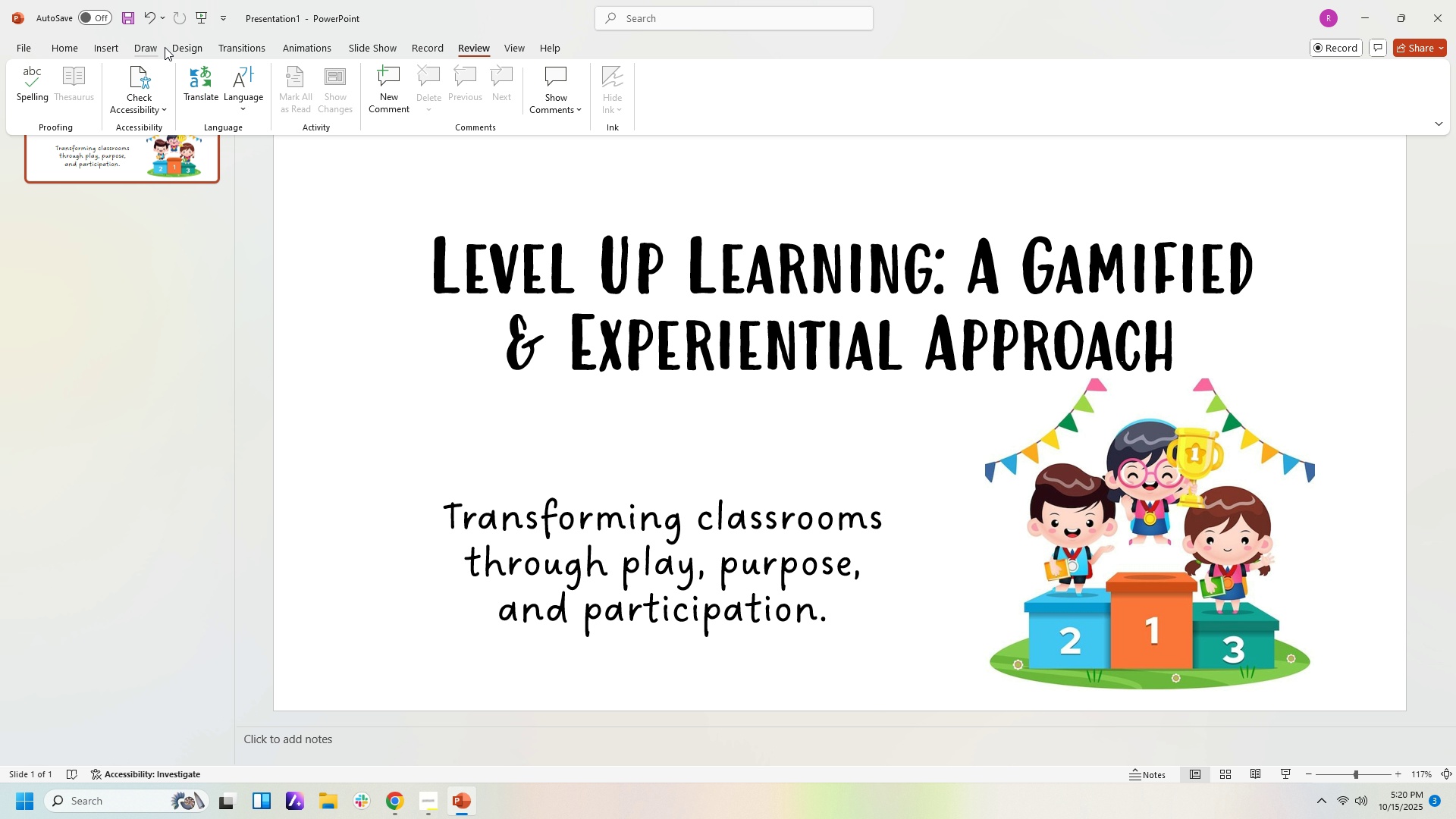 
double_click([202, 42])
 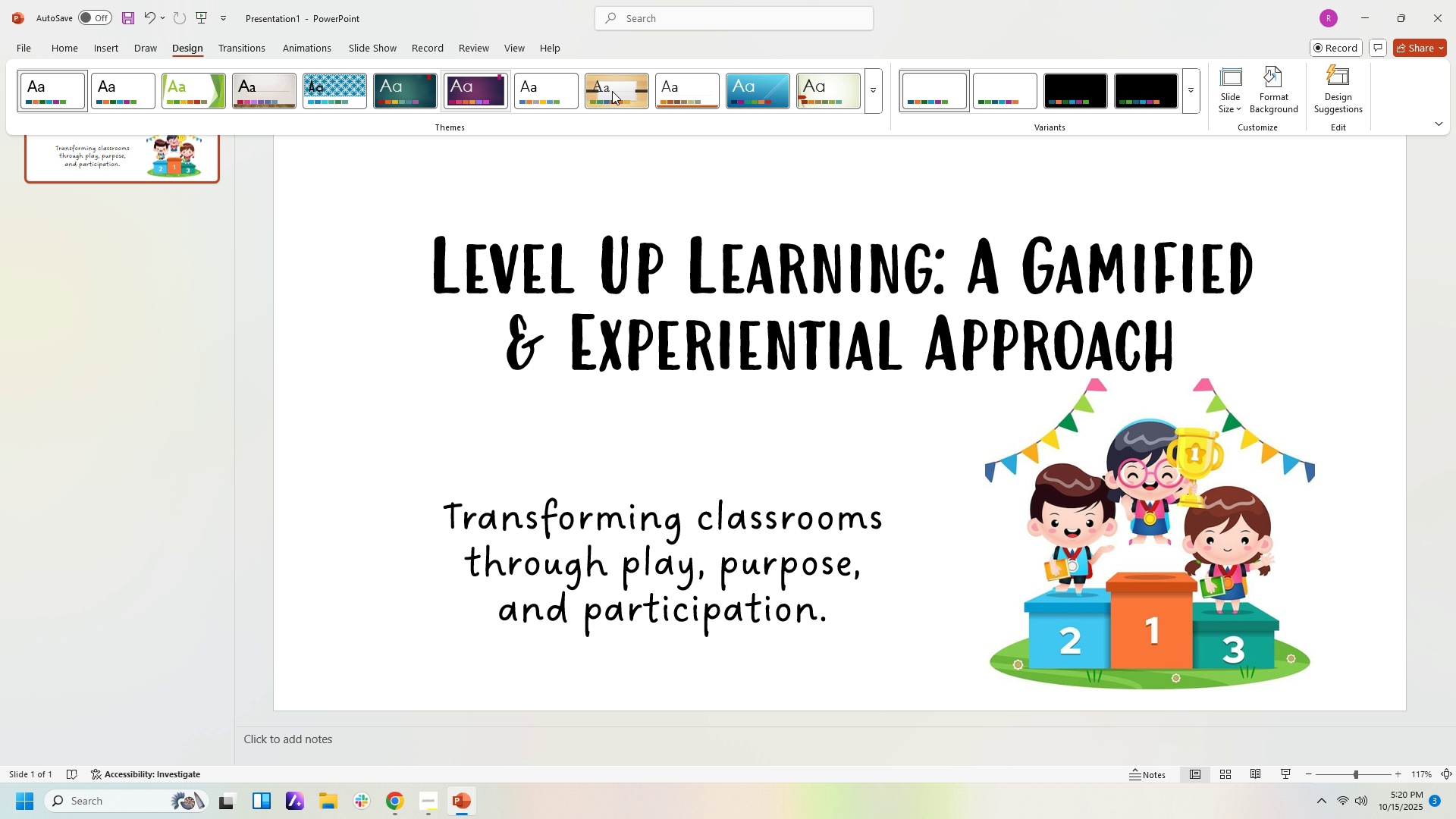 
left_click([871, 90])
 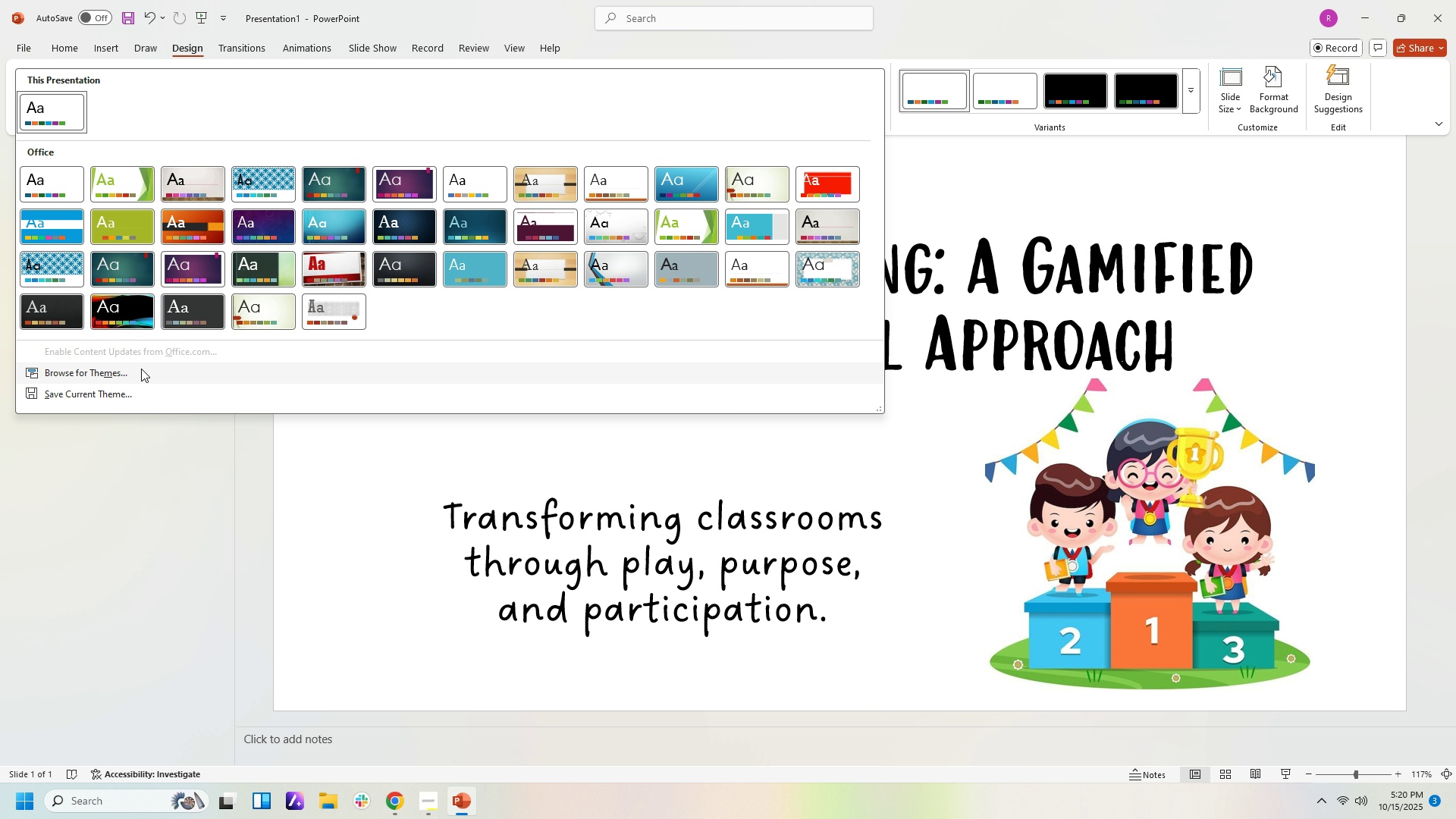 
left_click([127, 370])
 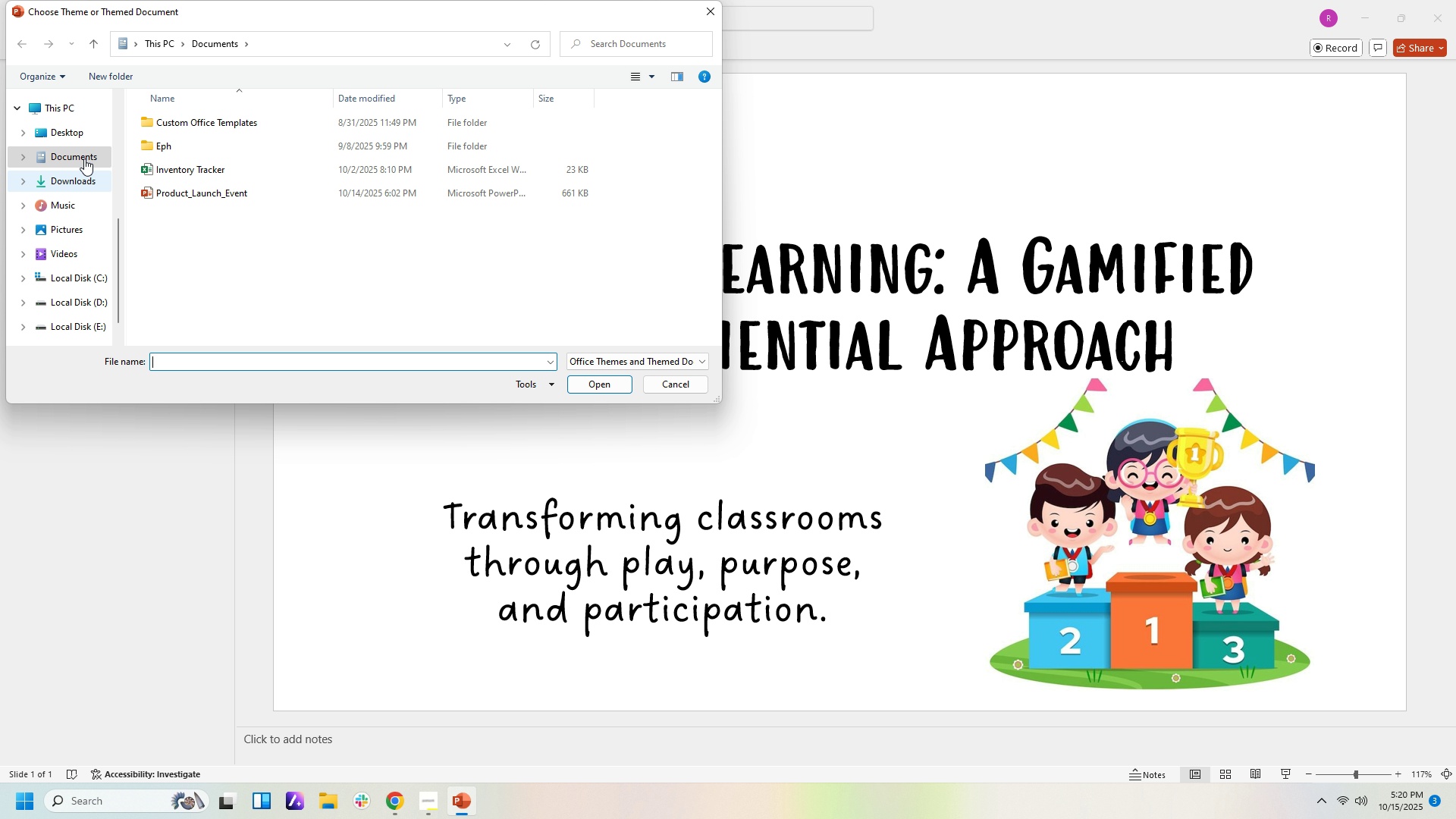 
left_click([90, 176])
 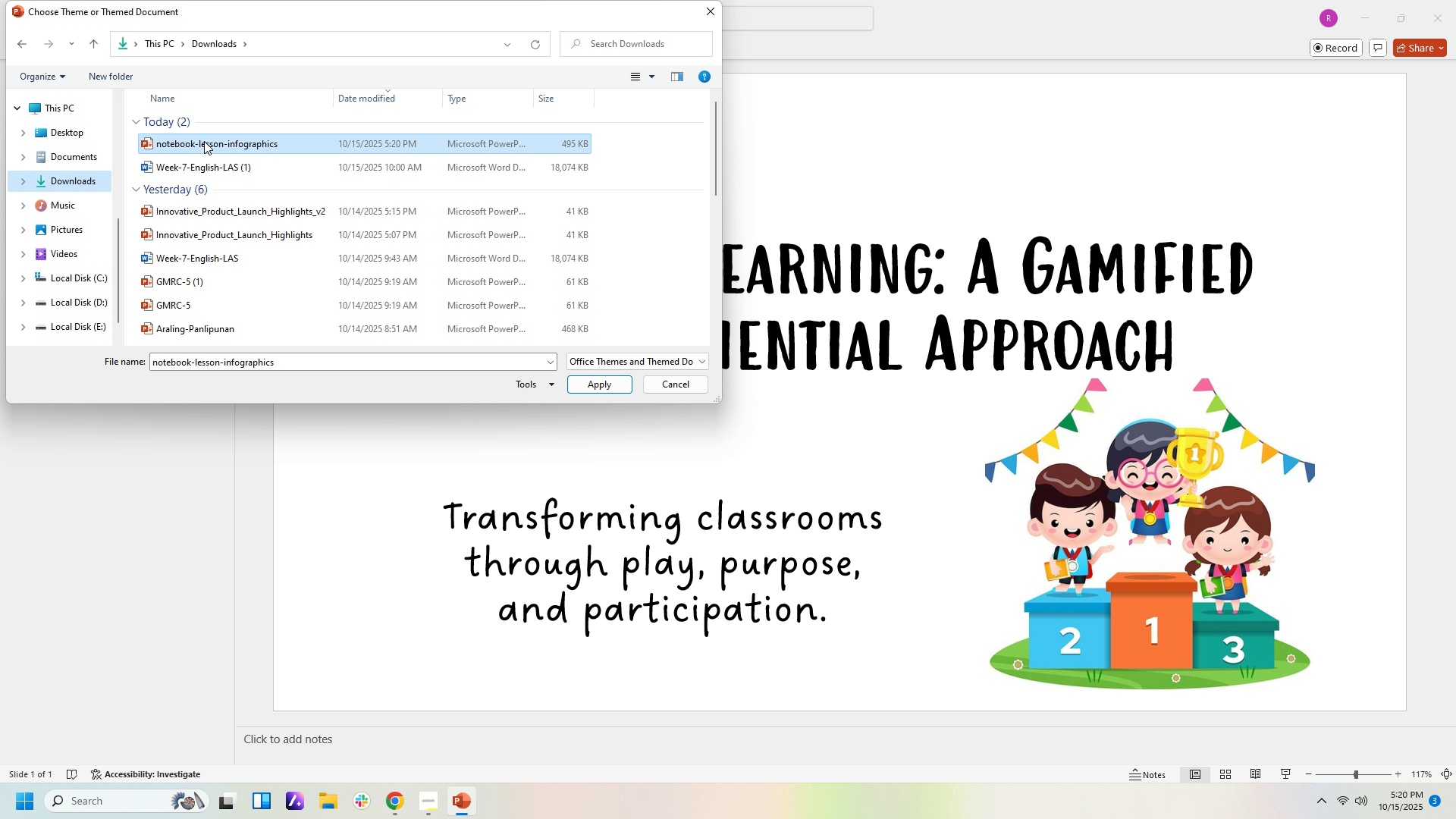 
double_click([204, 141])
 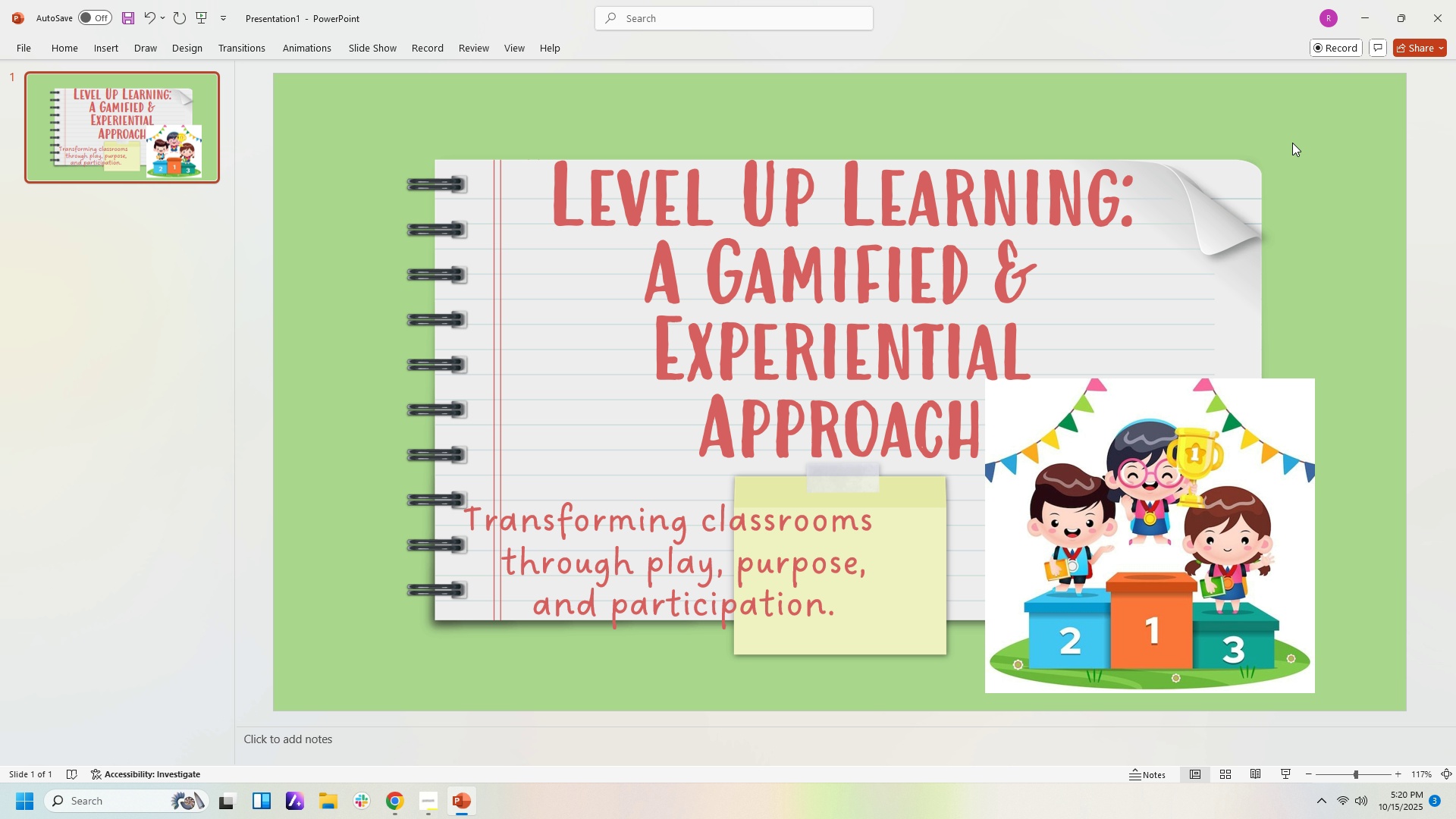 
left_click([896, 281])
 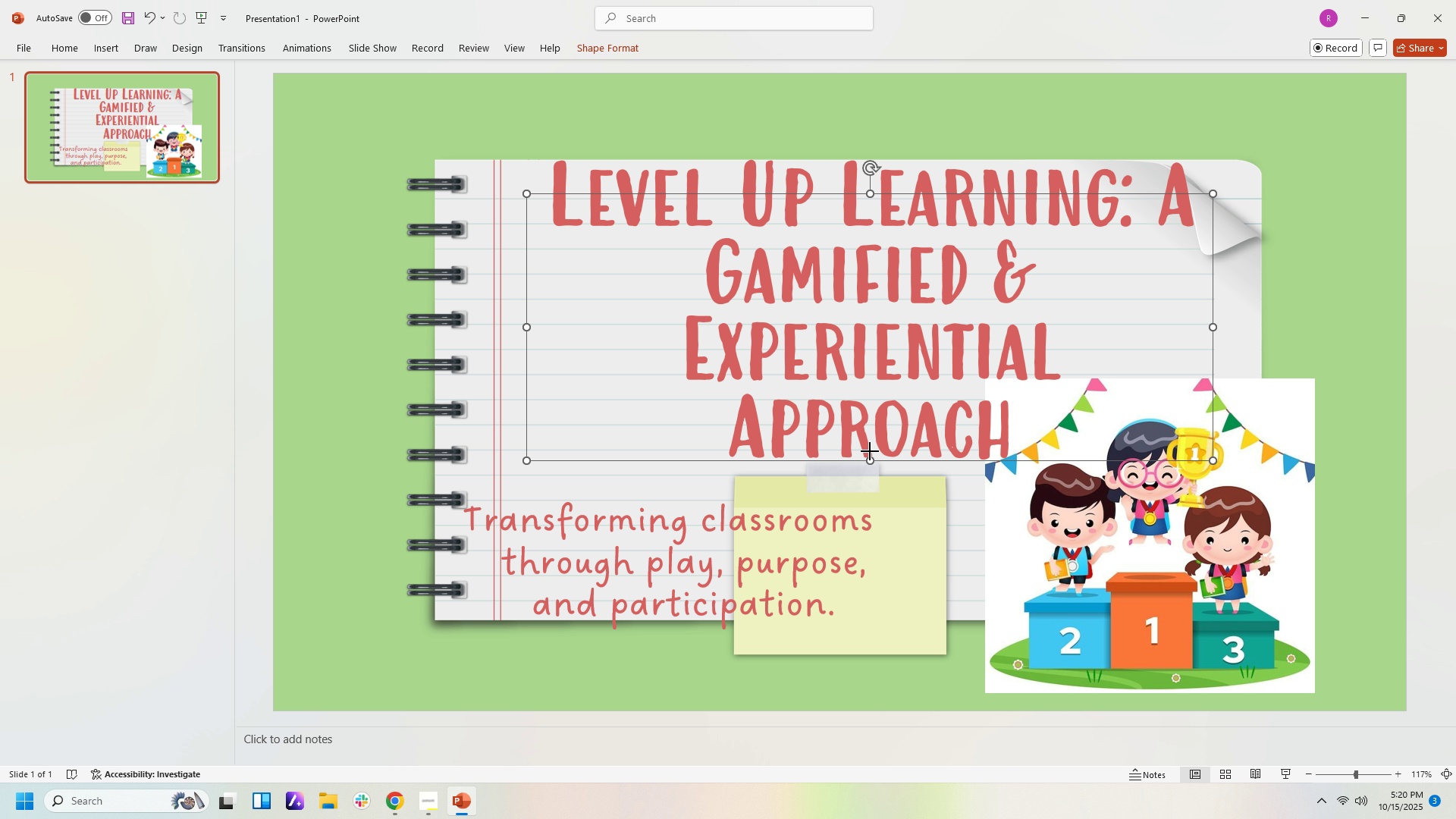 
wait(8.98)
 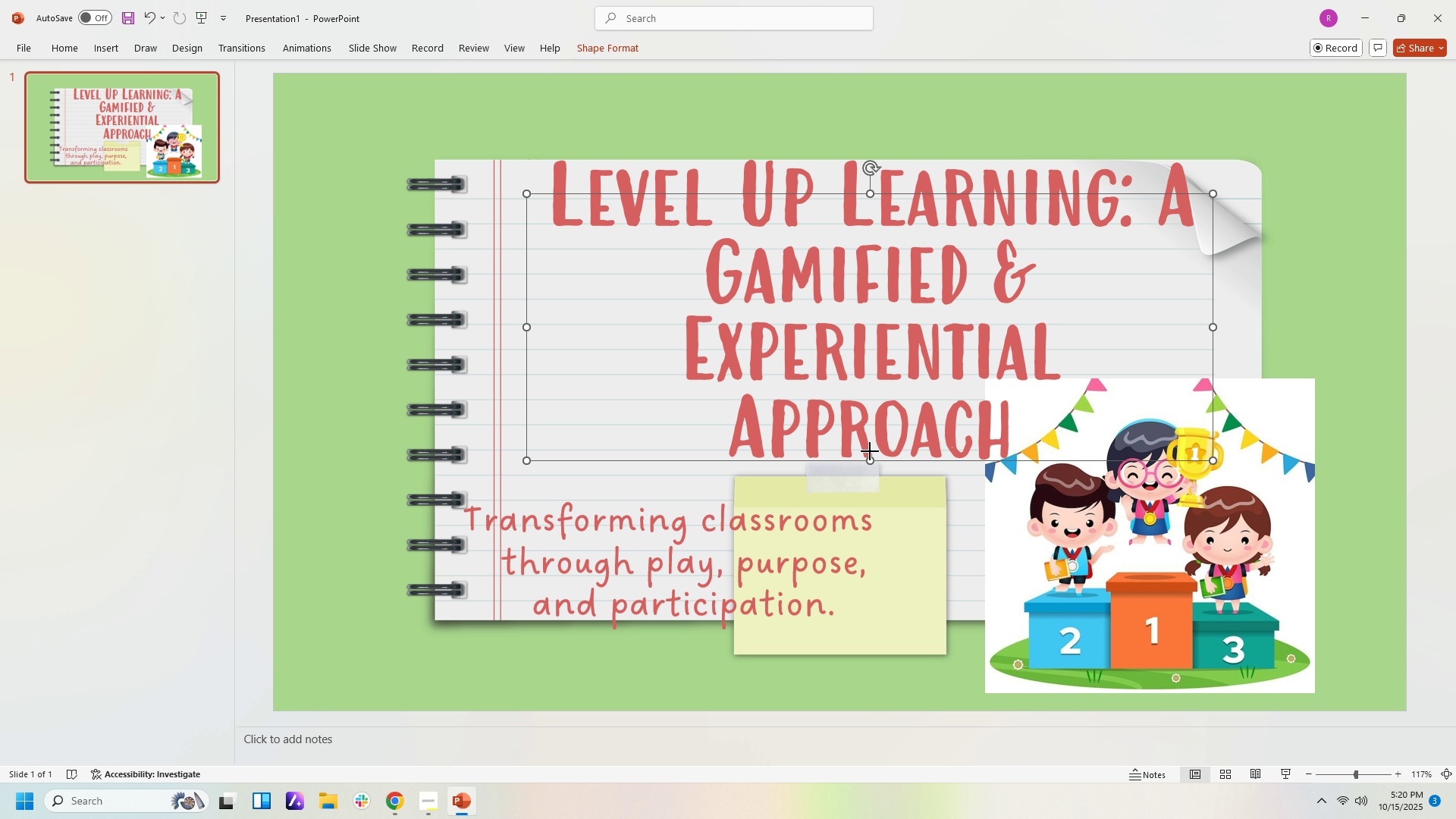 
left_click([68, 48])
 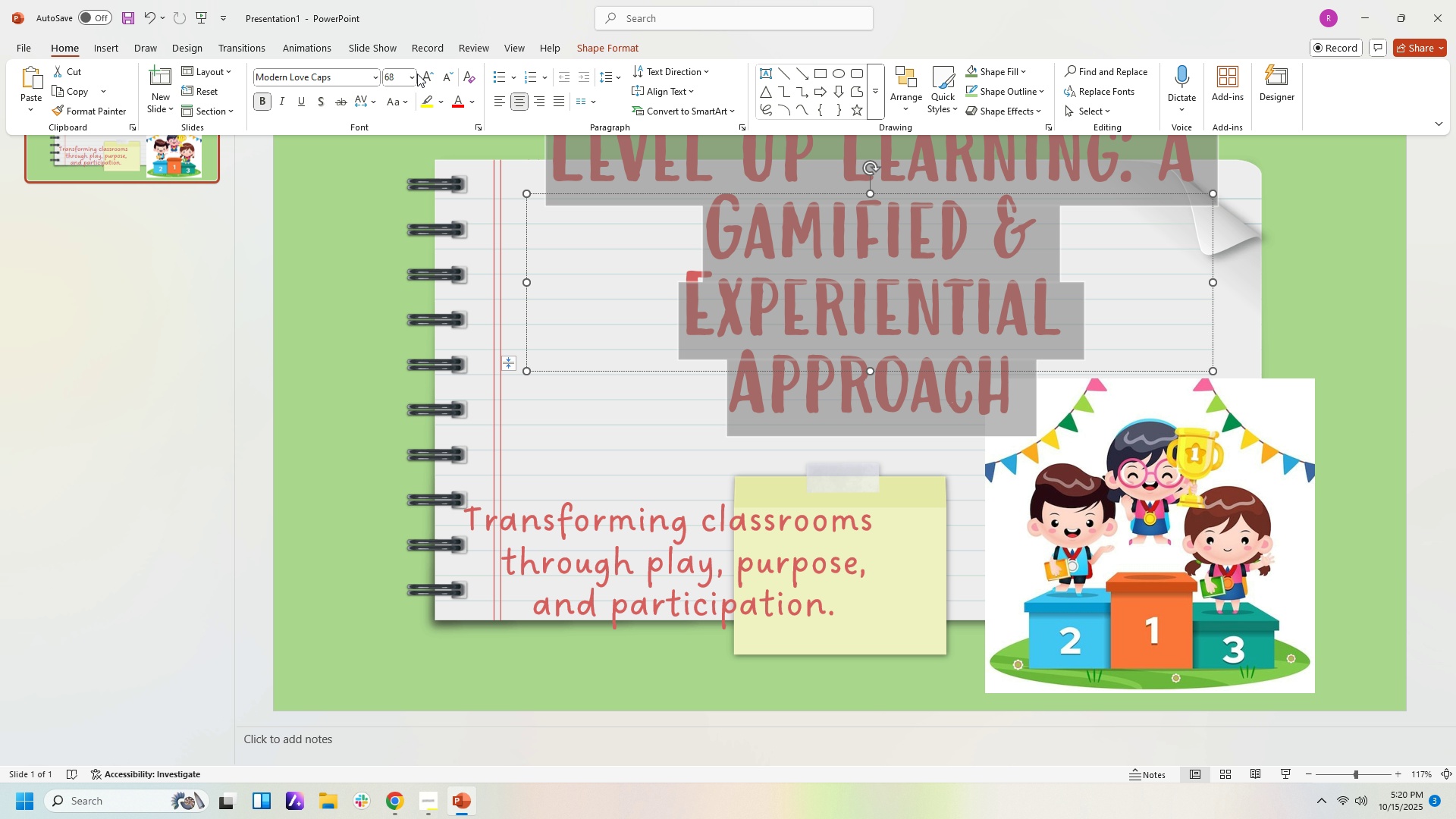 
left_click([411, 74])
 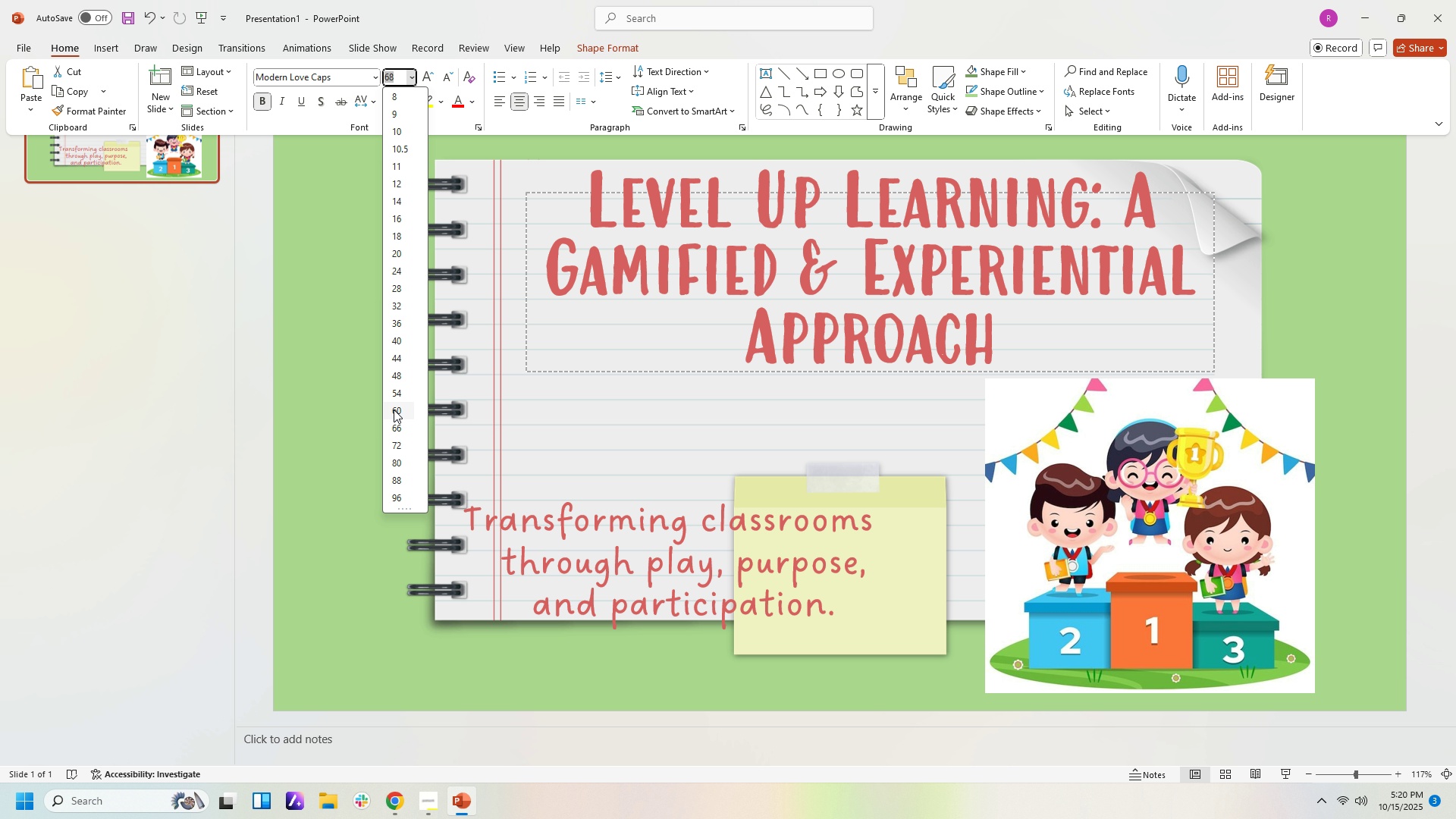 
left_click([394, 410])
 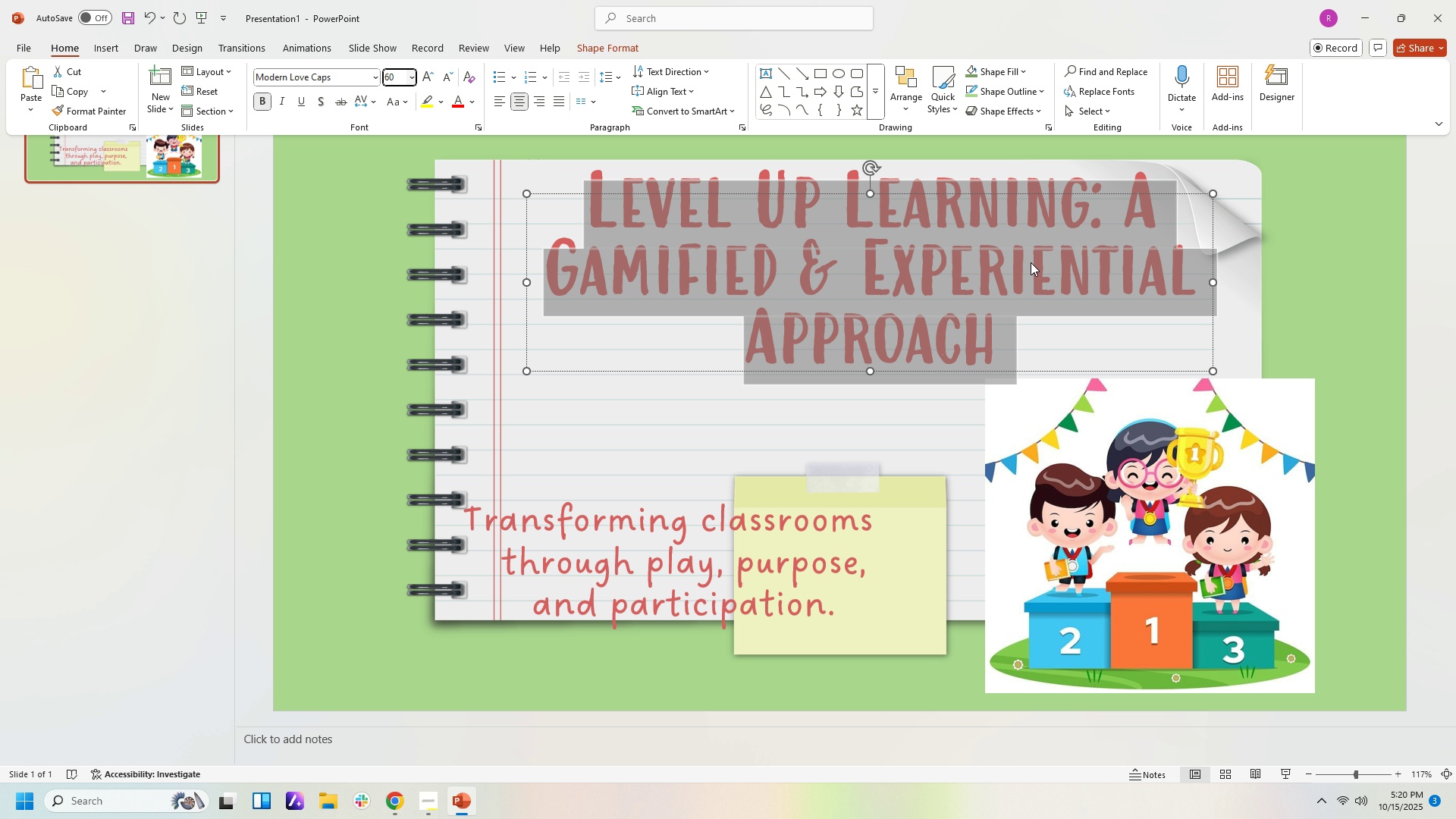 
left_click([1072, 279])
 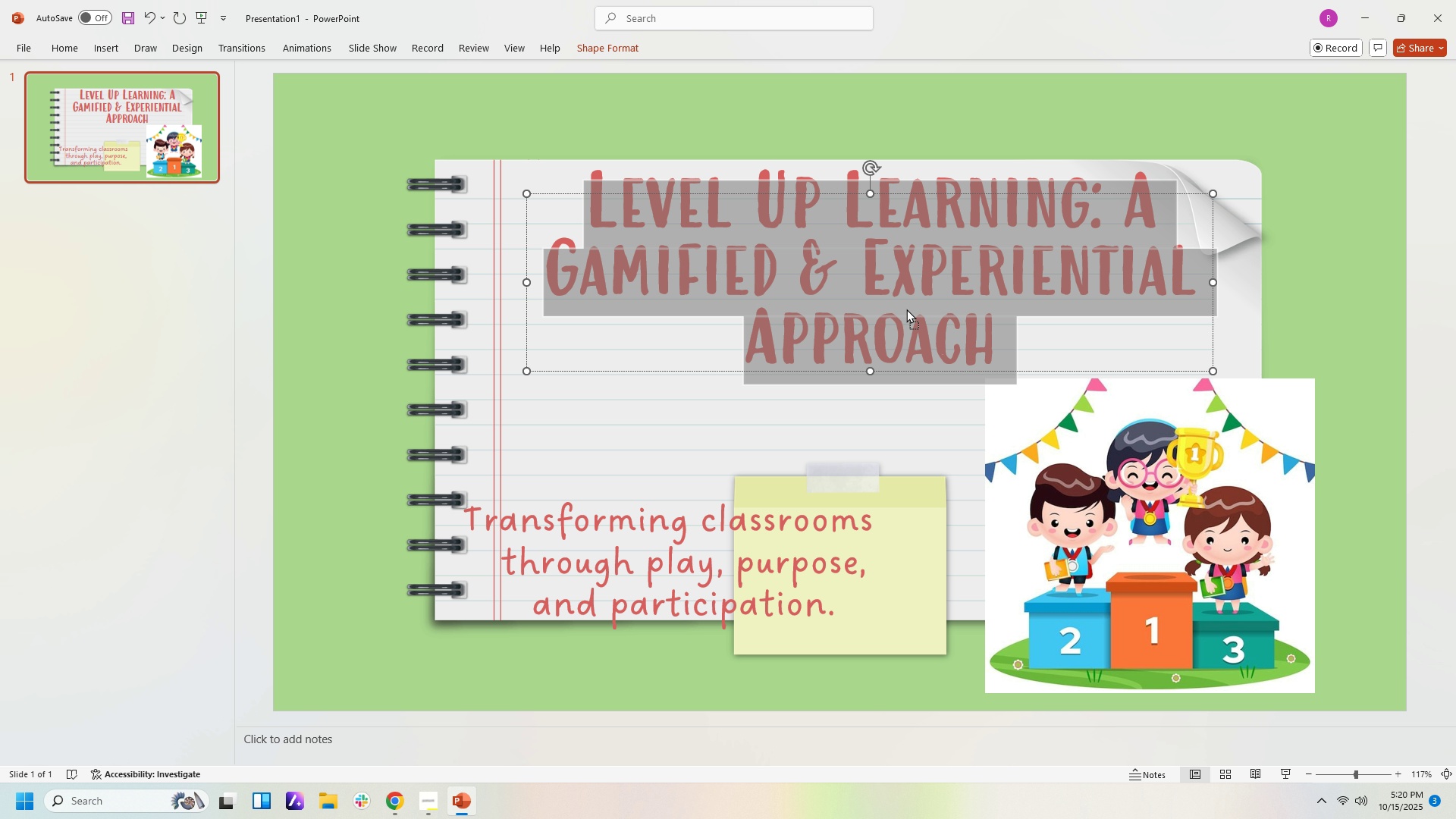 
left_click([906, 309])
 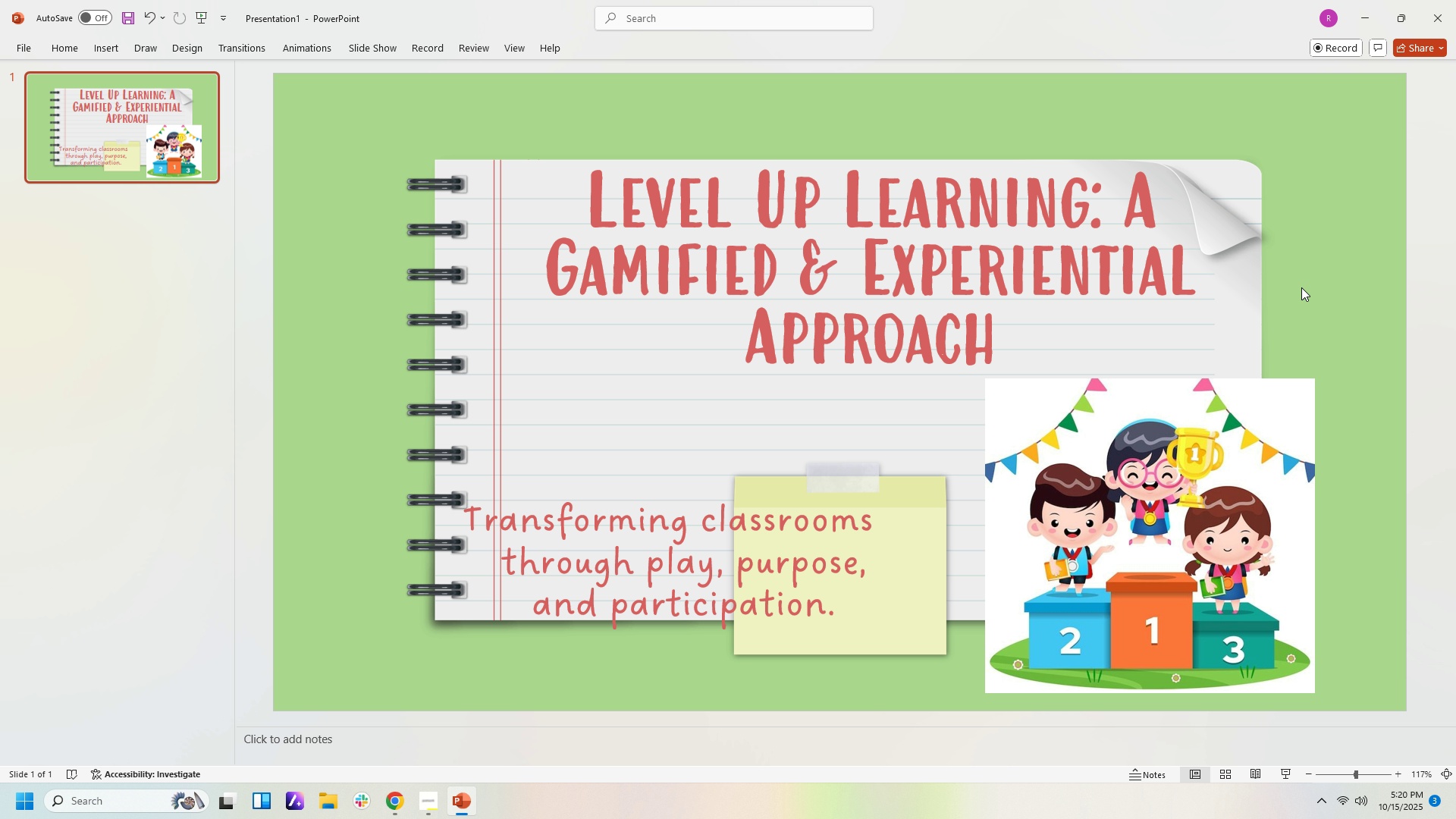 
left_click([1301, 287])
 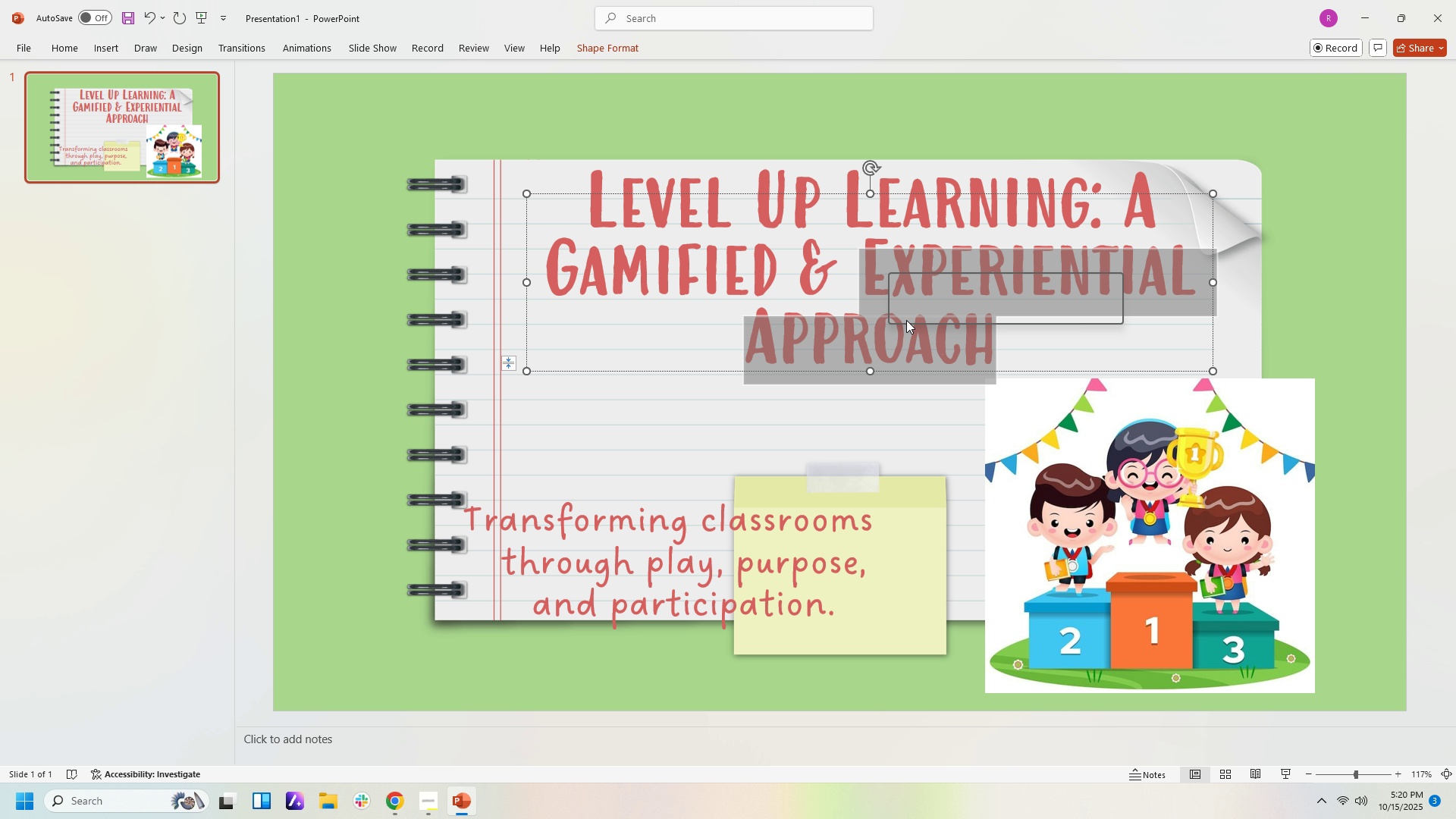 
left_click([1229, 307])
 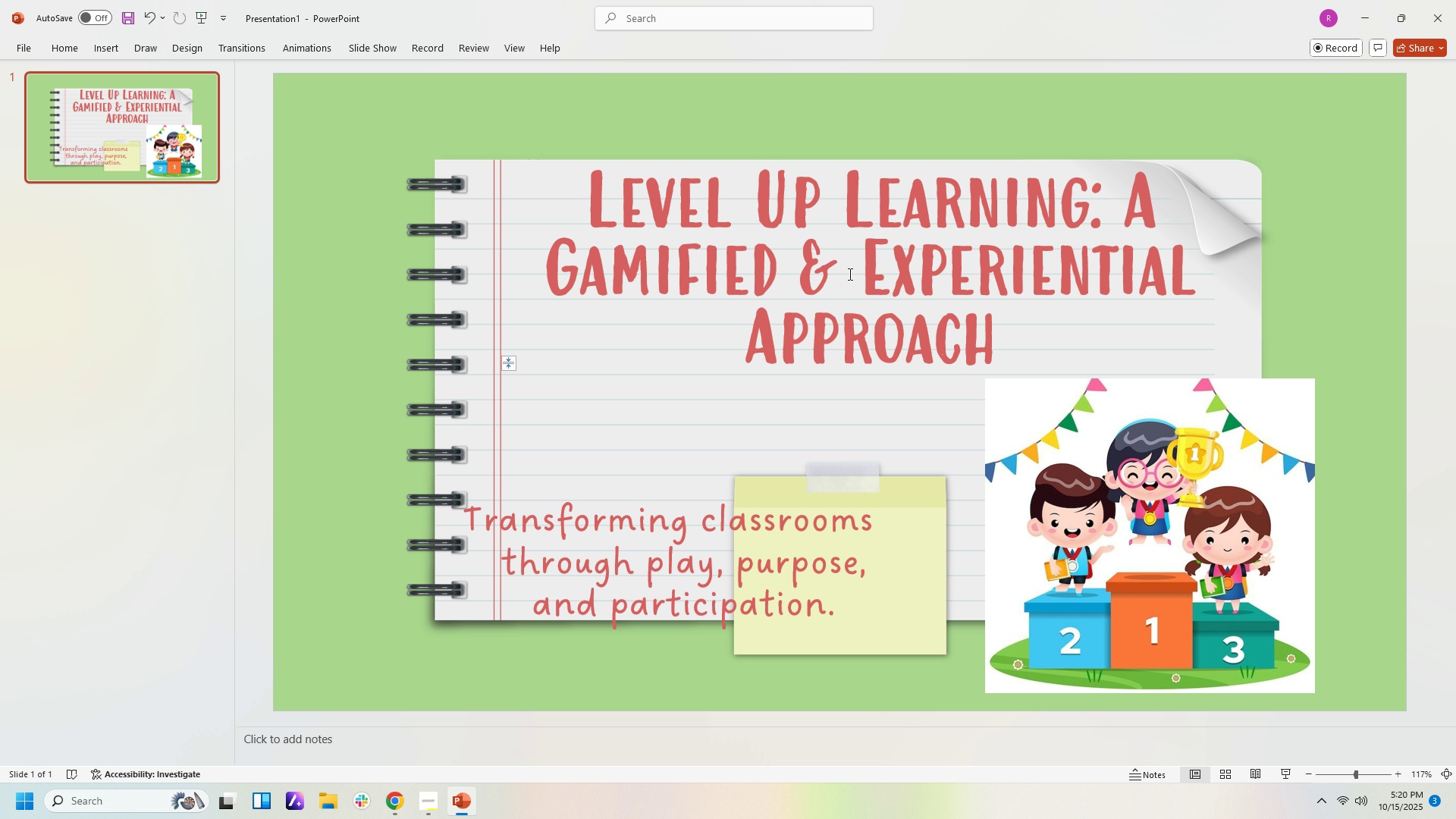 
left_click([849, 274])
 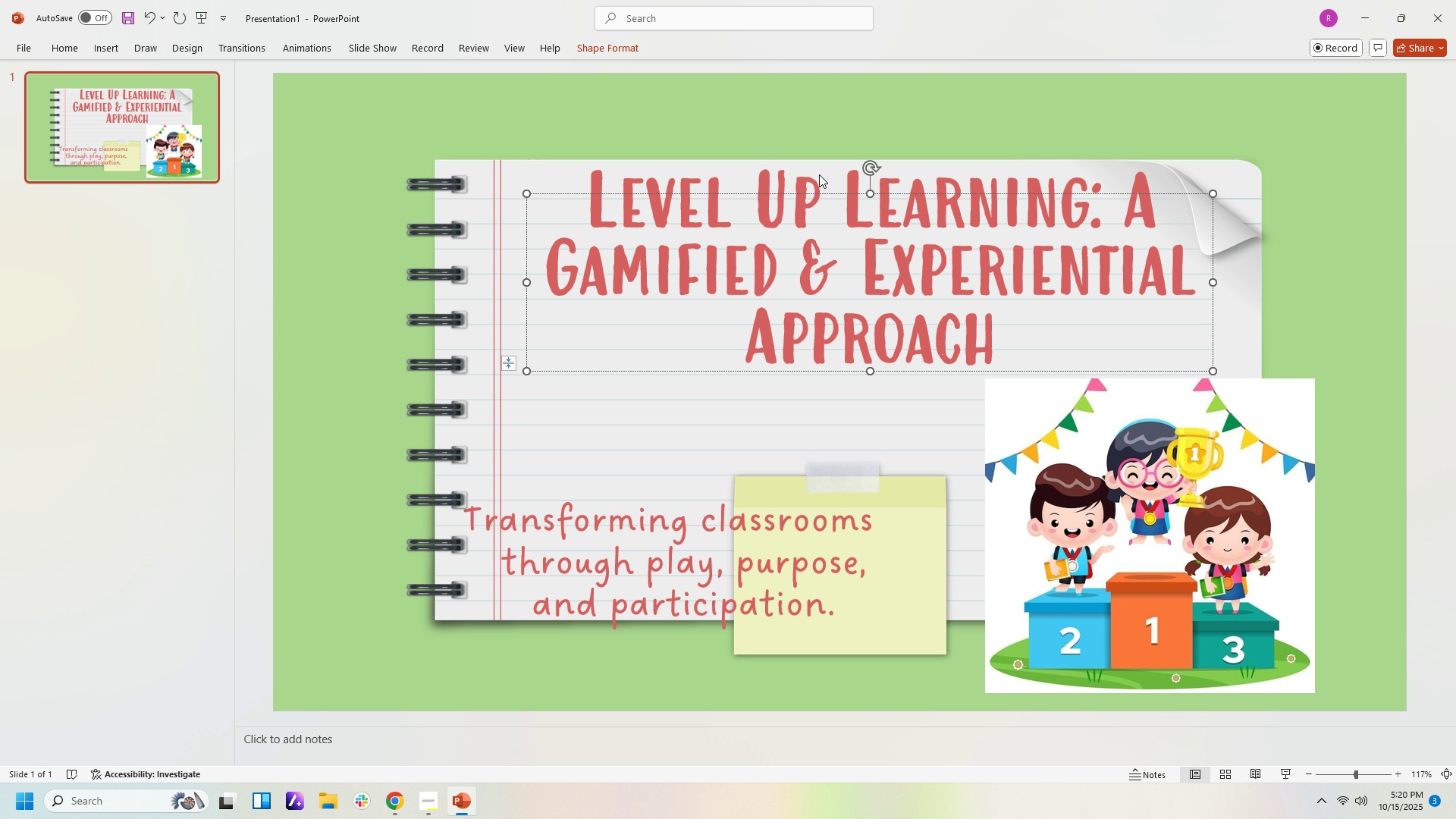 
left_click([819, 174])
 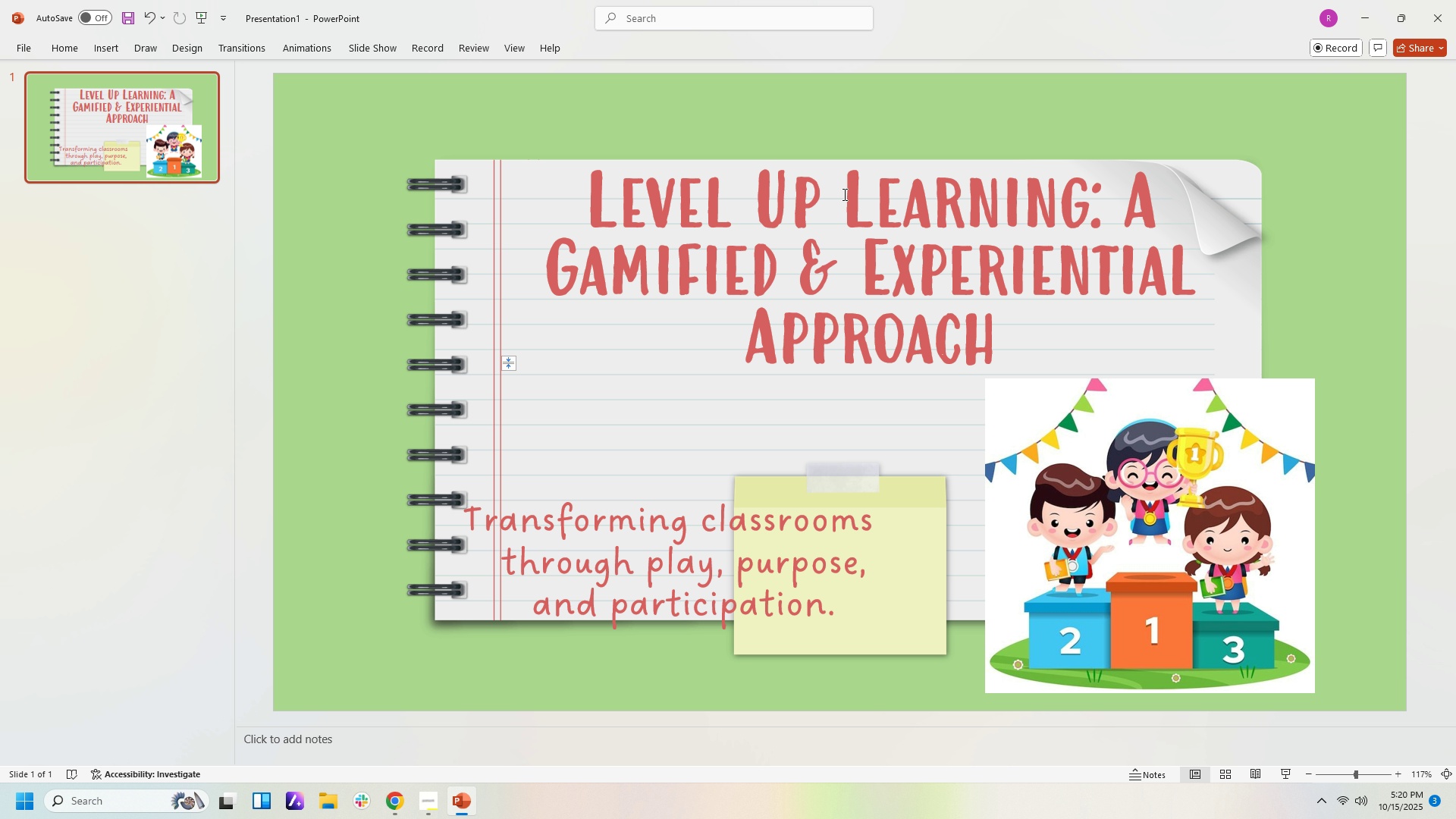 
left_click([843, 194])
 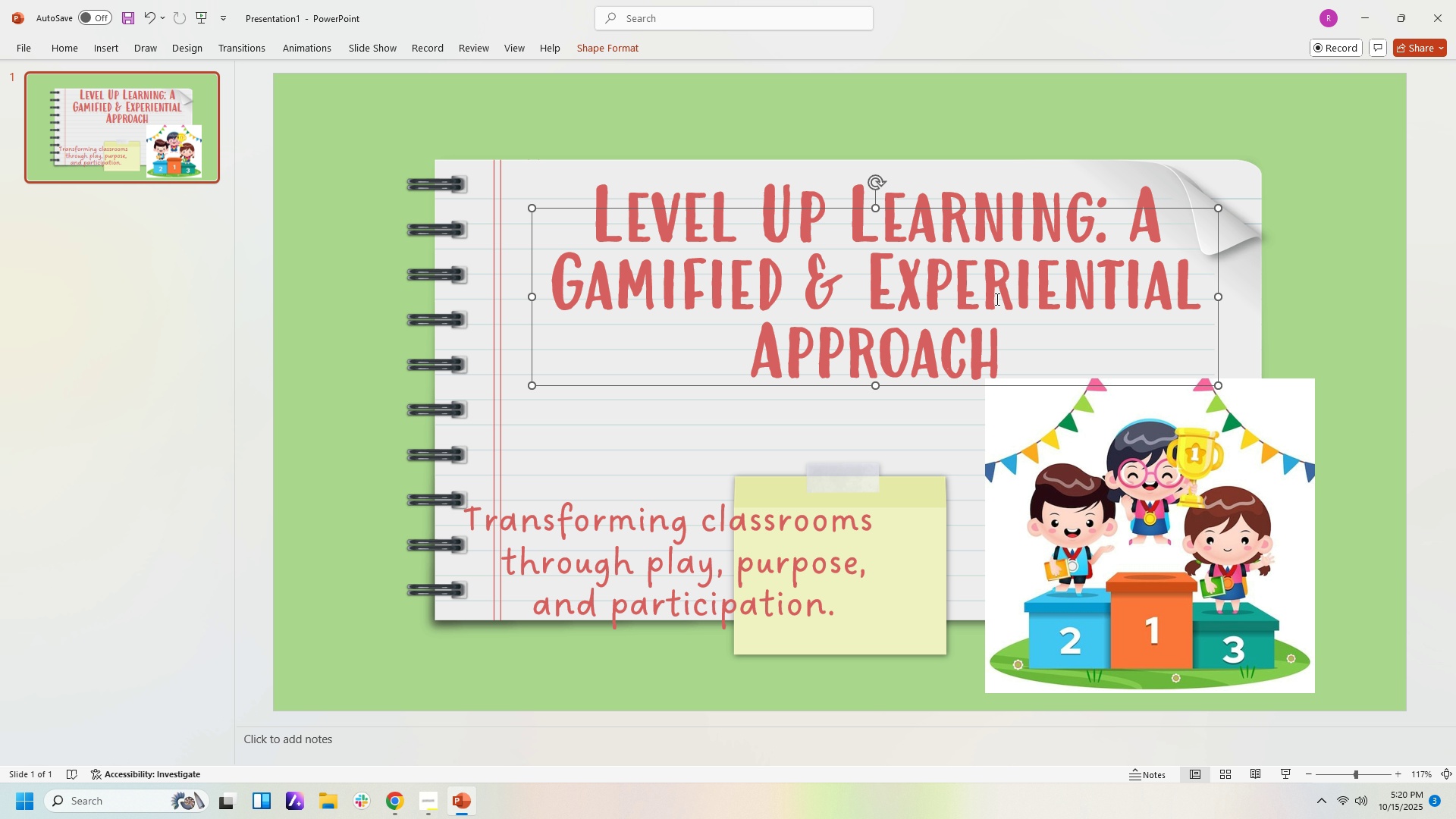 
wait(6.65)
 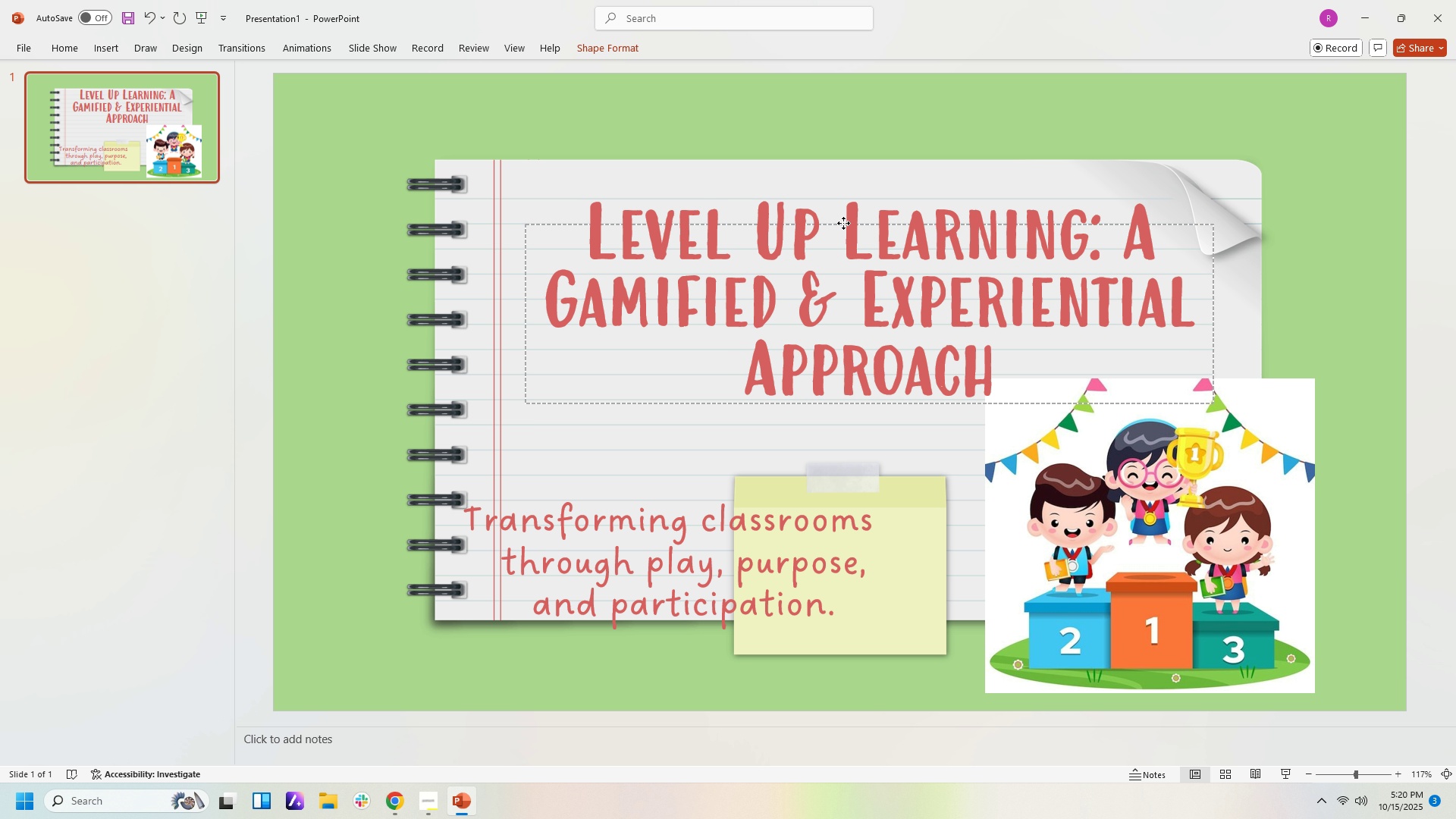 
left_click([631, 574])
 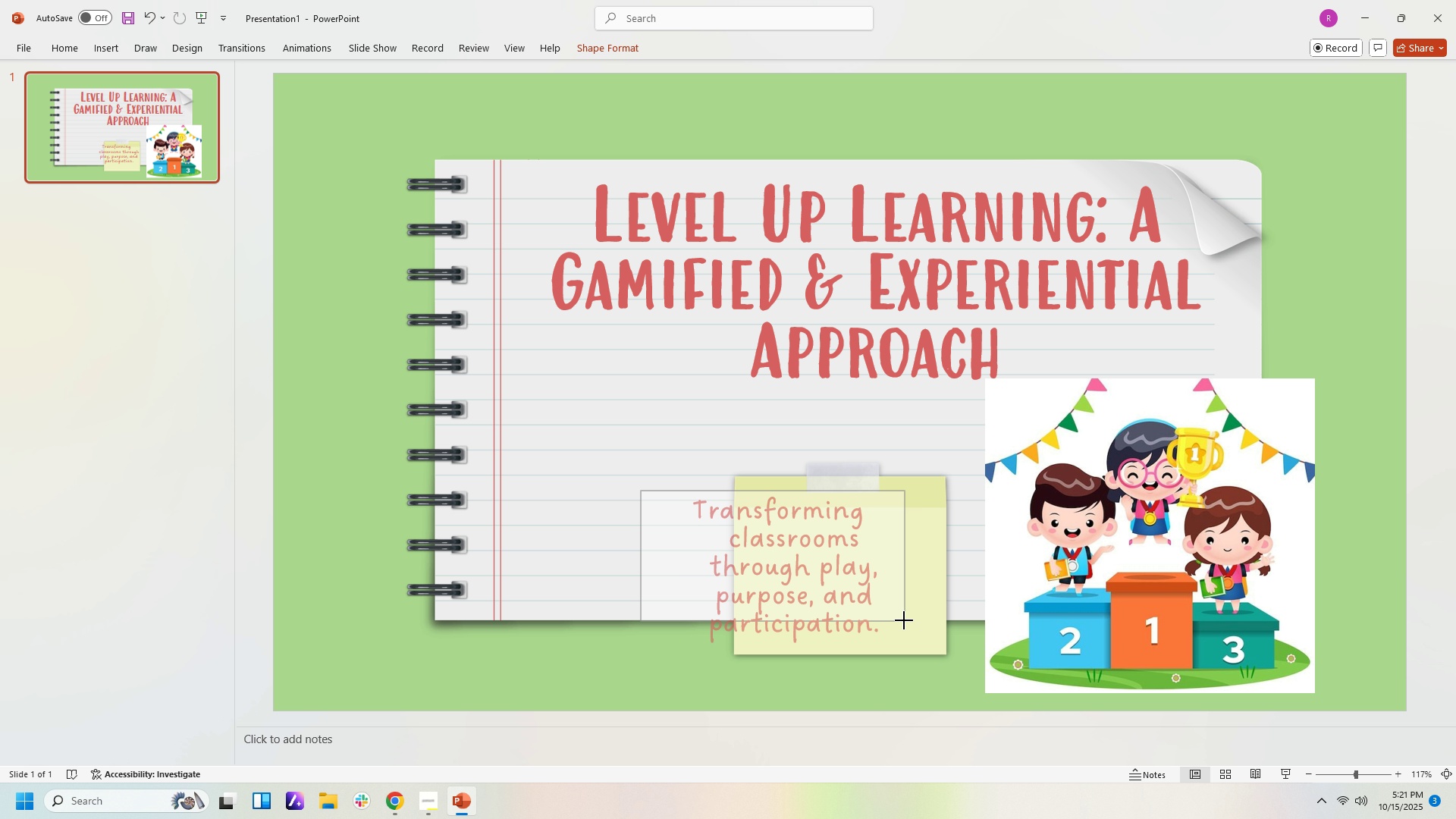 
wait(14.18)
 